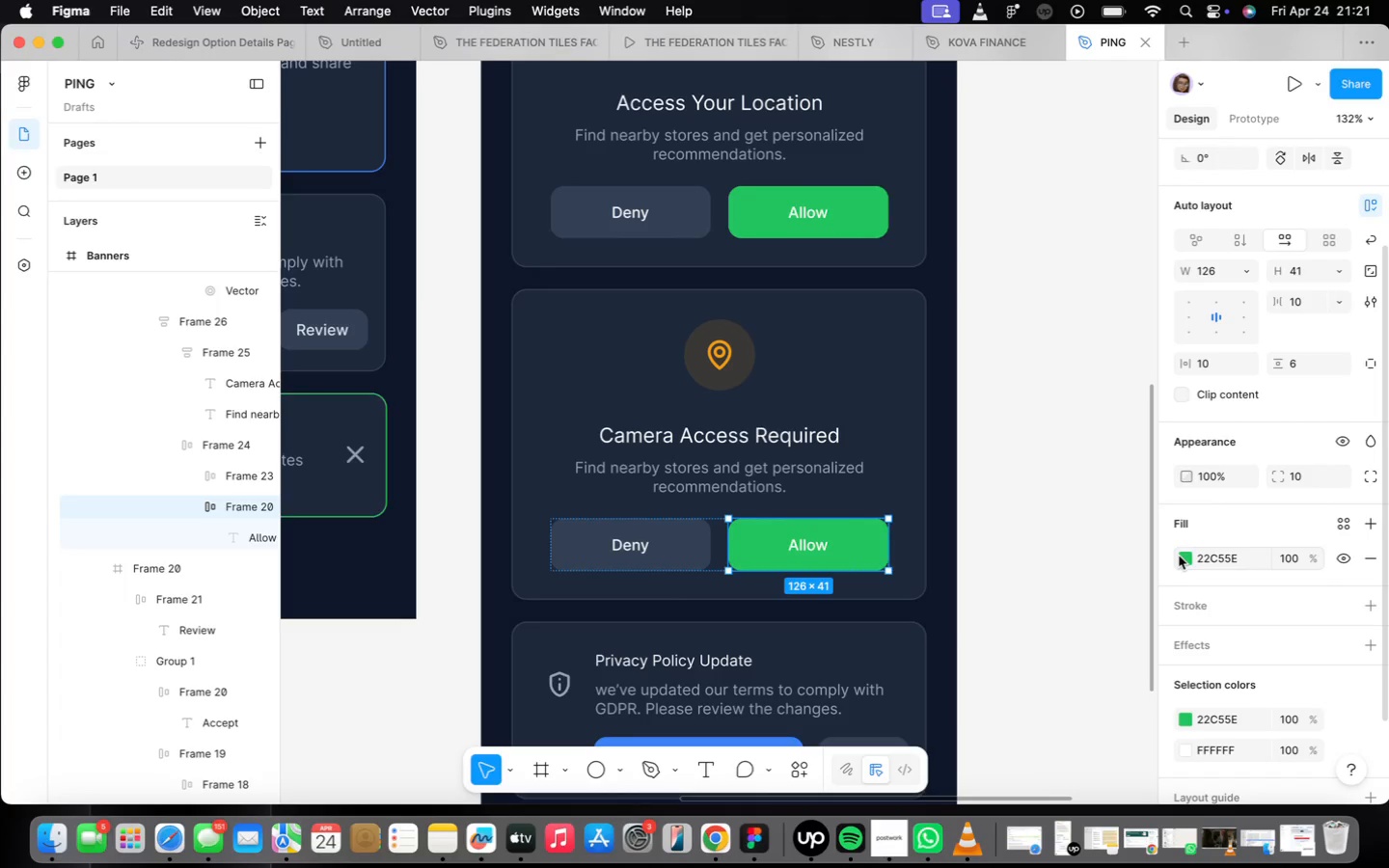 
wait(11.65)
 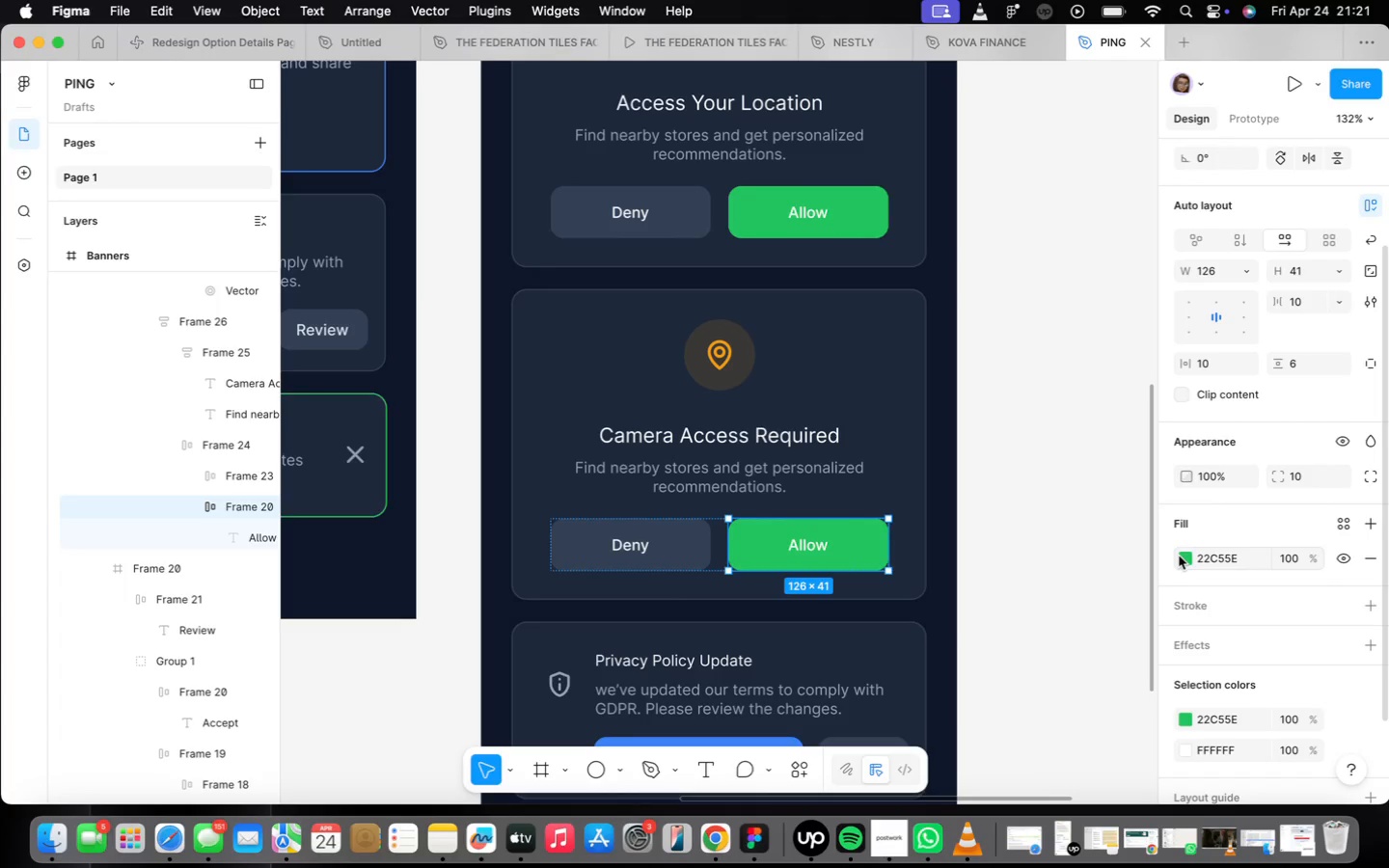 
left_click([1239, 557])
 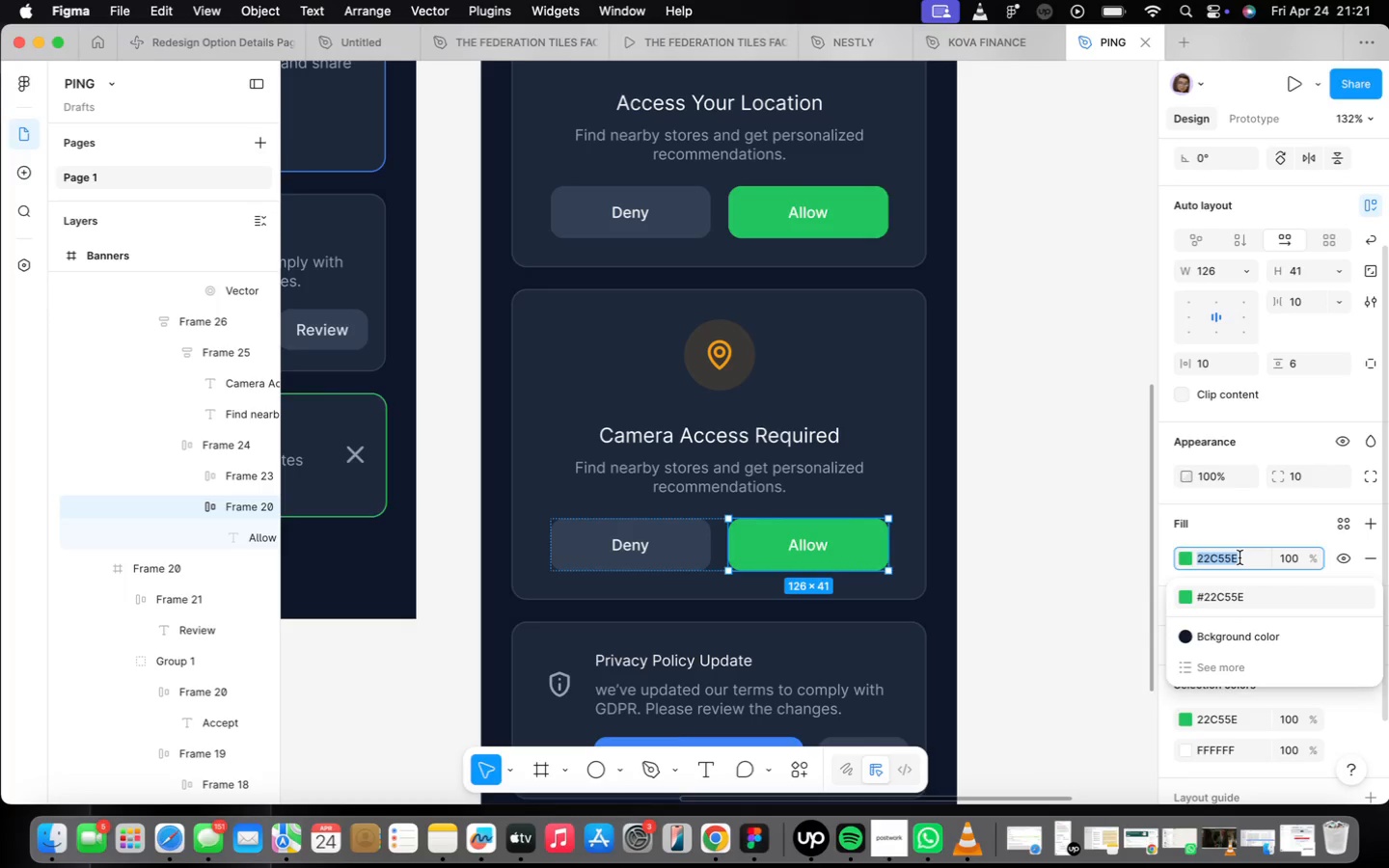 
type(f59e0b)
 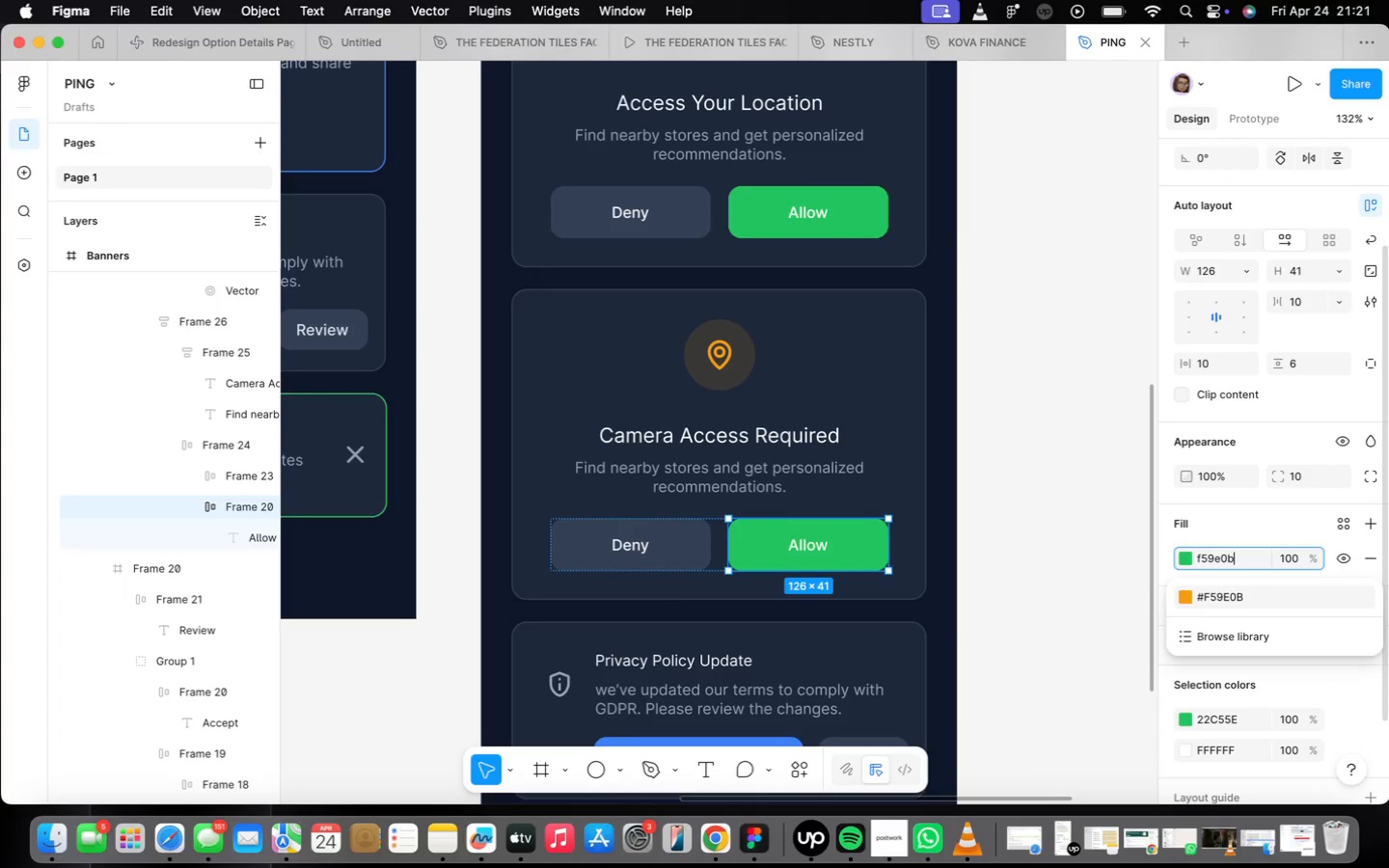 
key(Enter)
 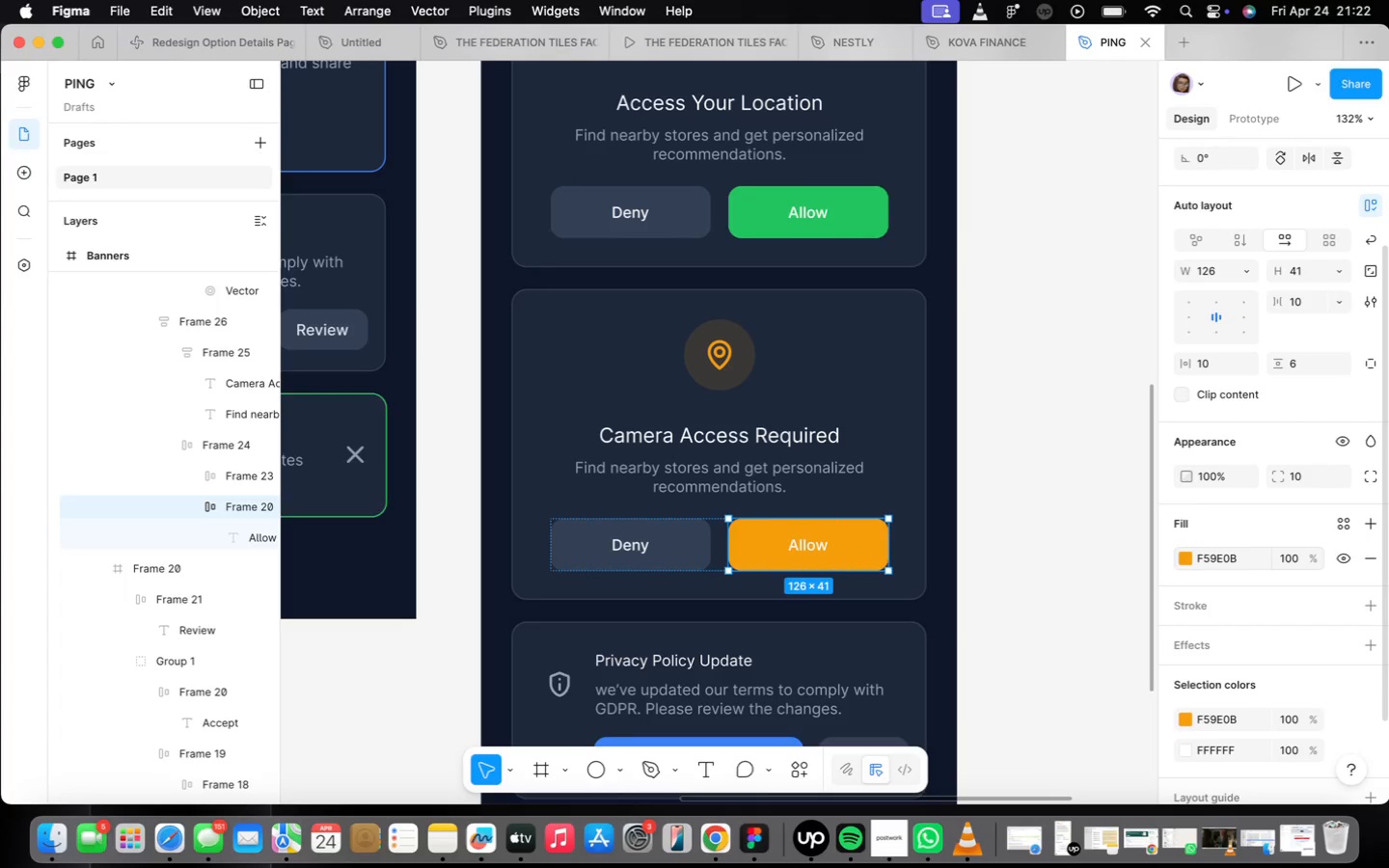 
wait(60.97)
 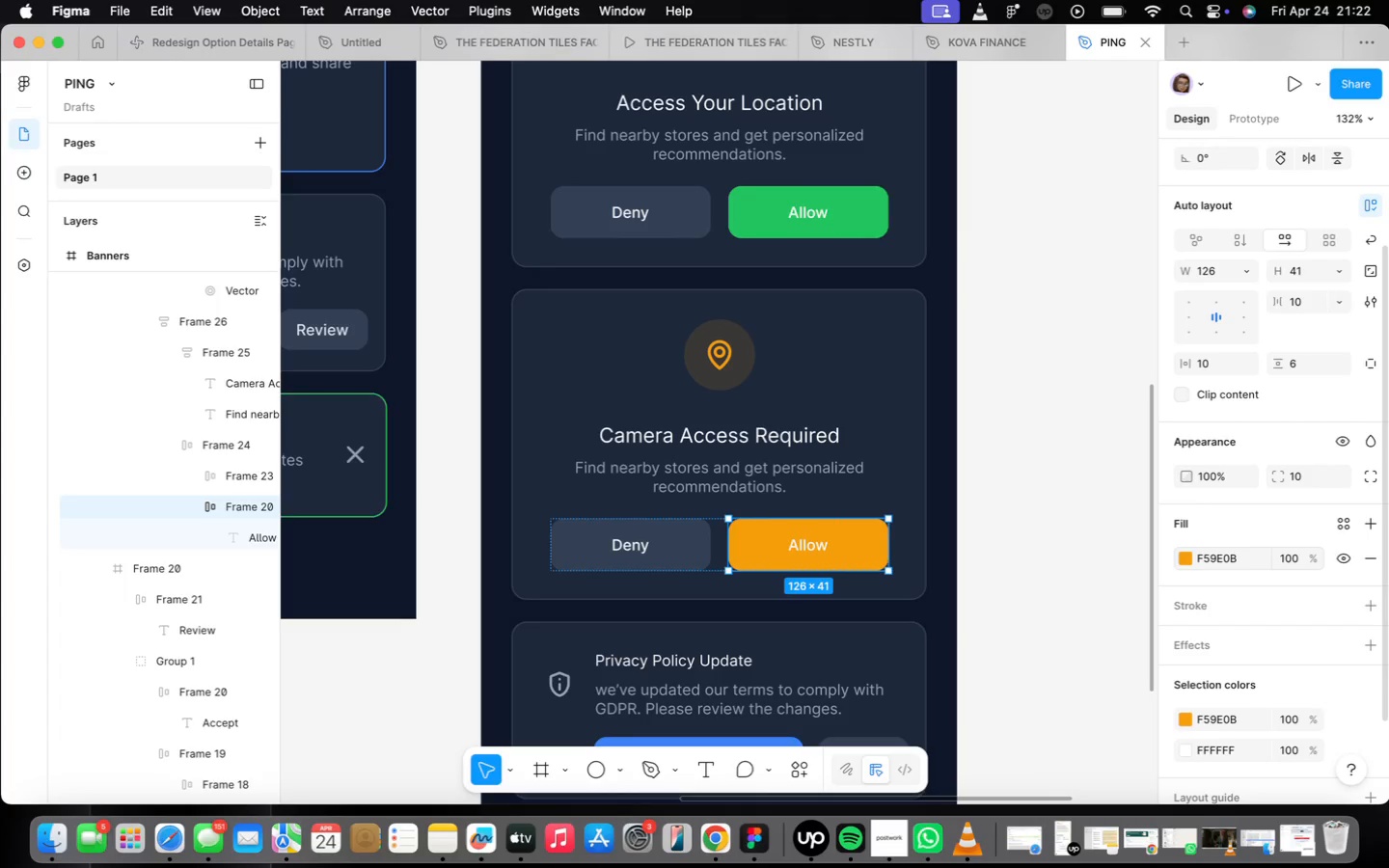 
double_click([708, 477])
 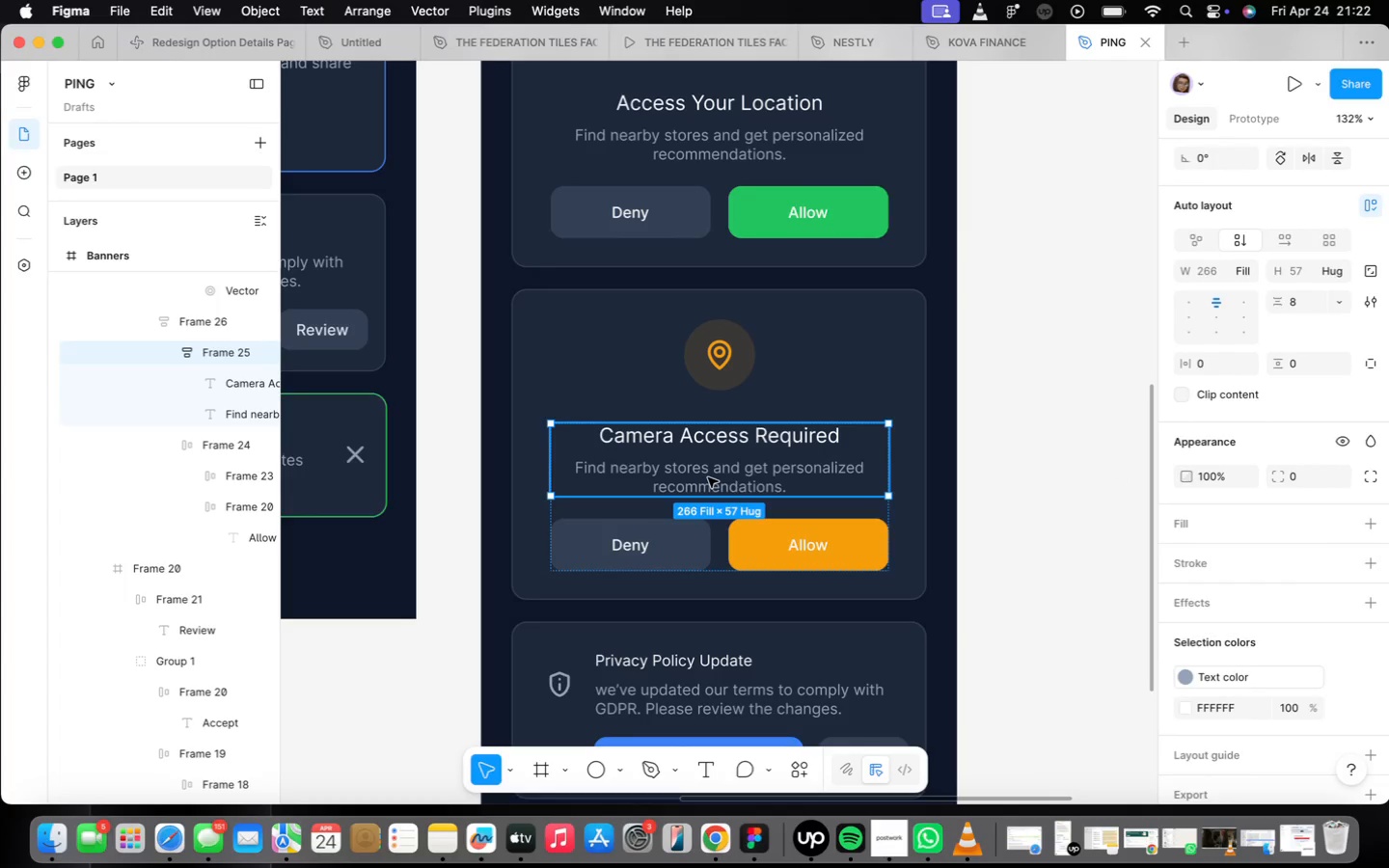 
triple_click([708, 477])
 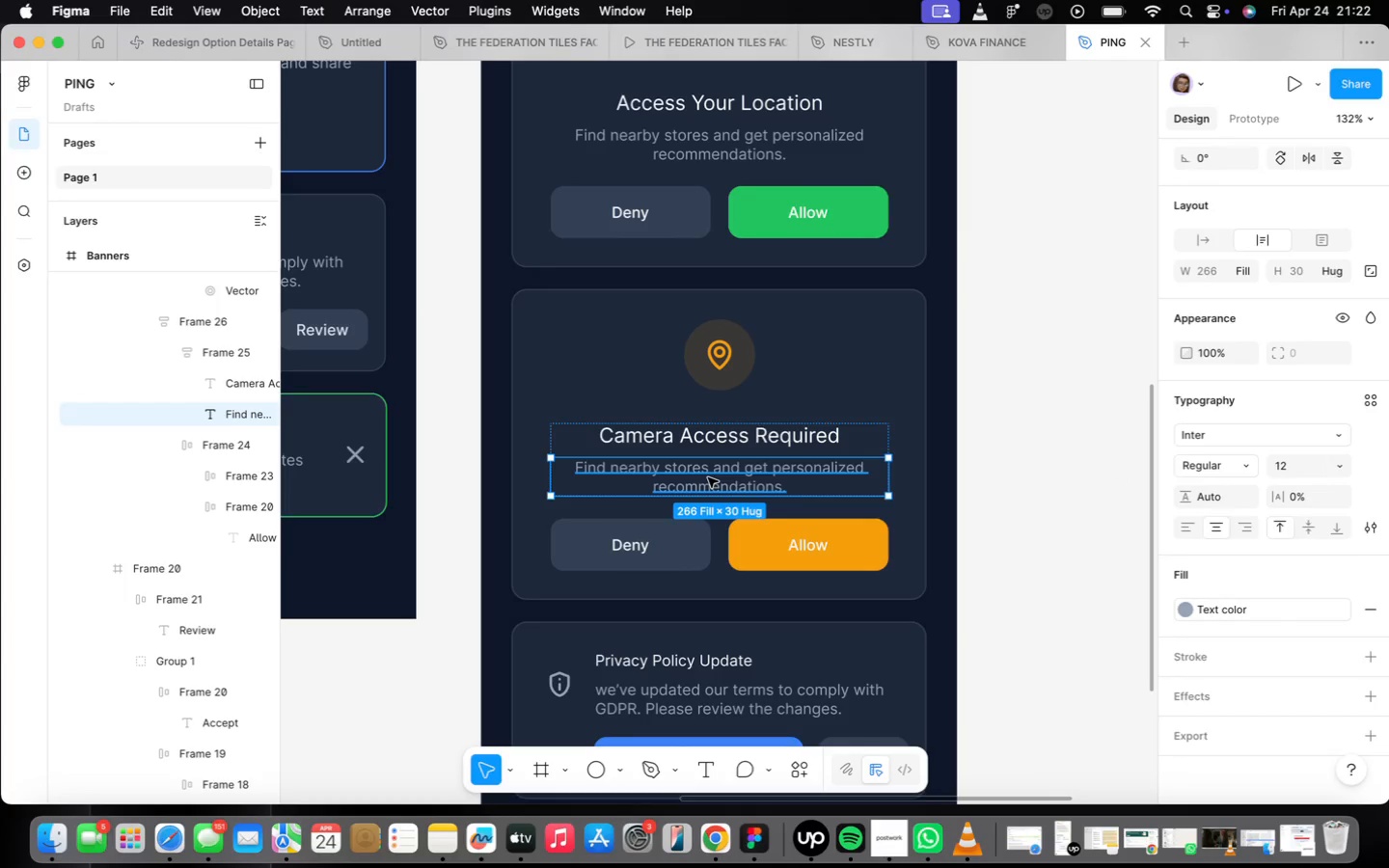 
triple_click([708, 477])
 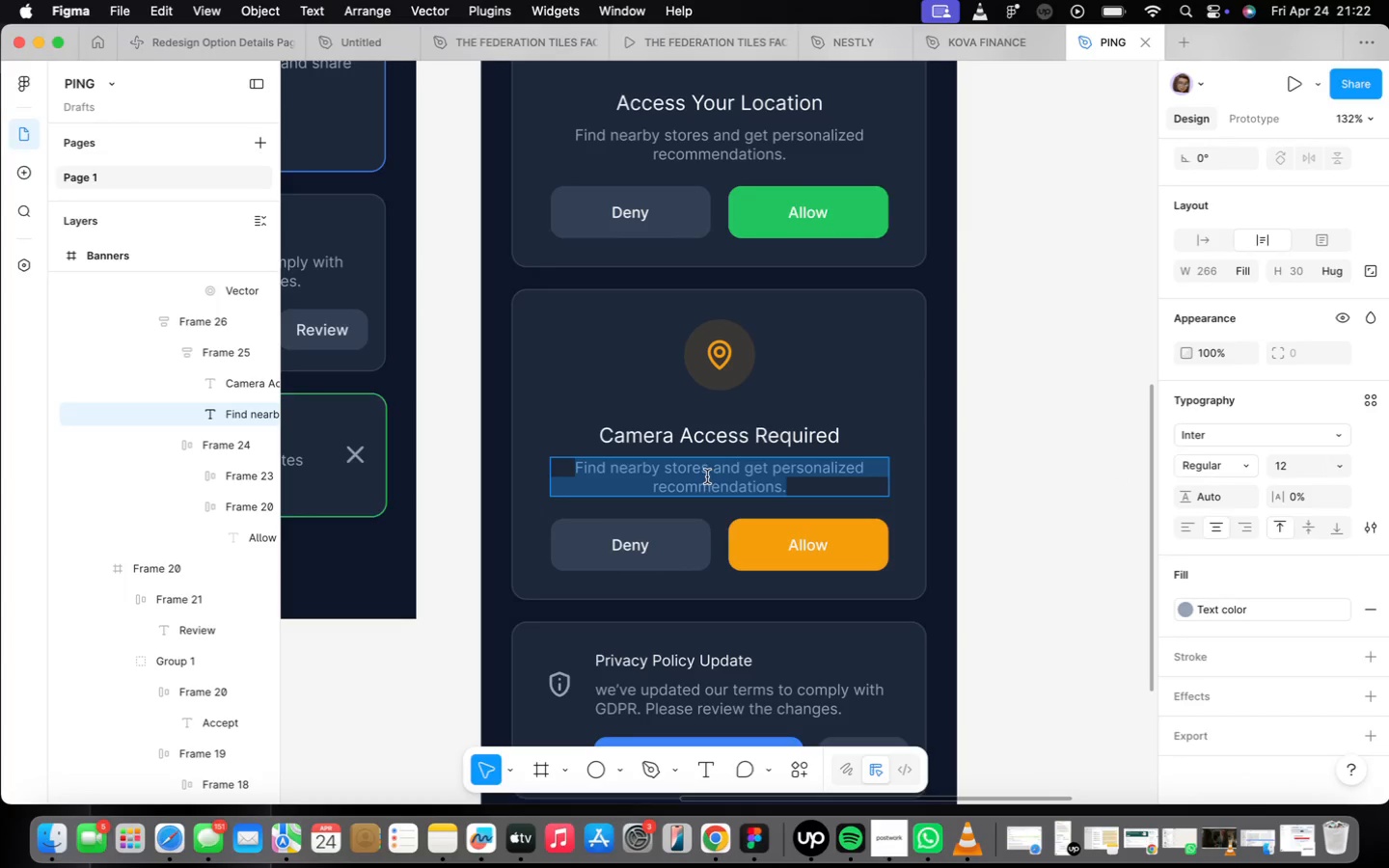 
key(CapsLock)
 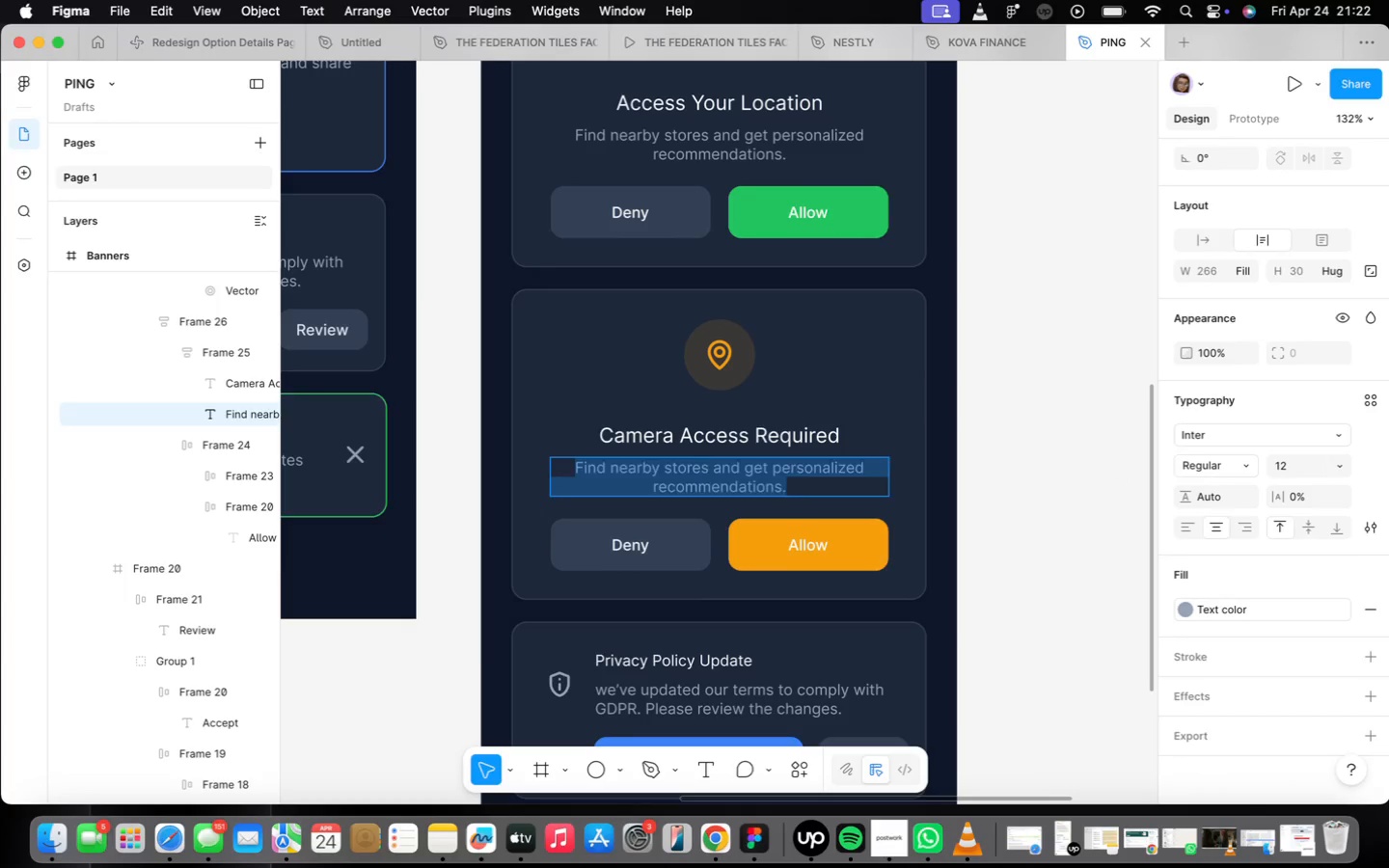 
key(T)
 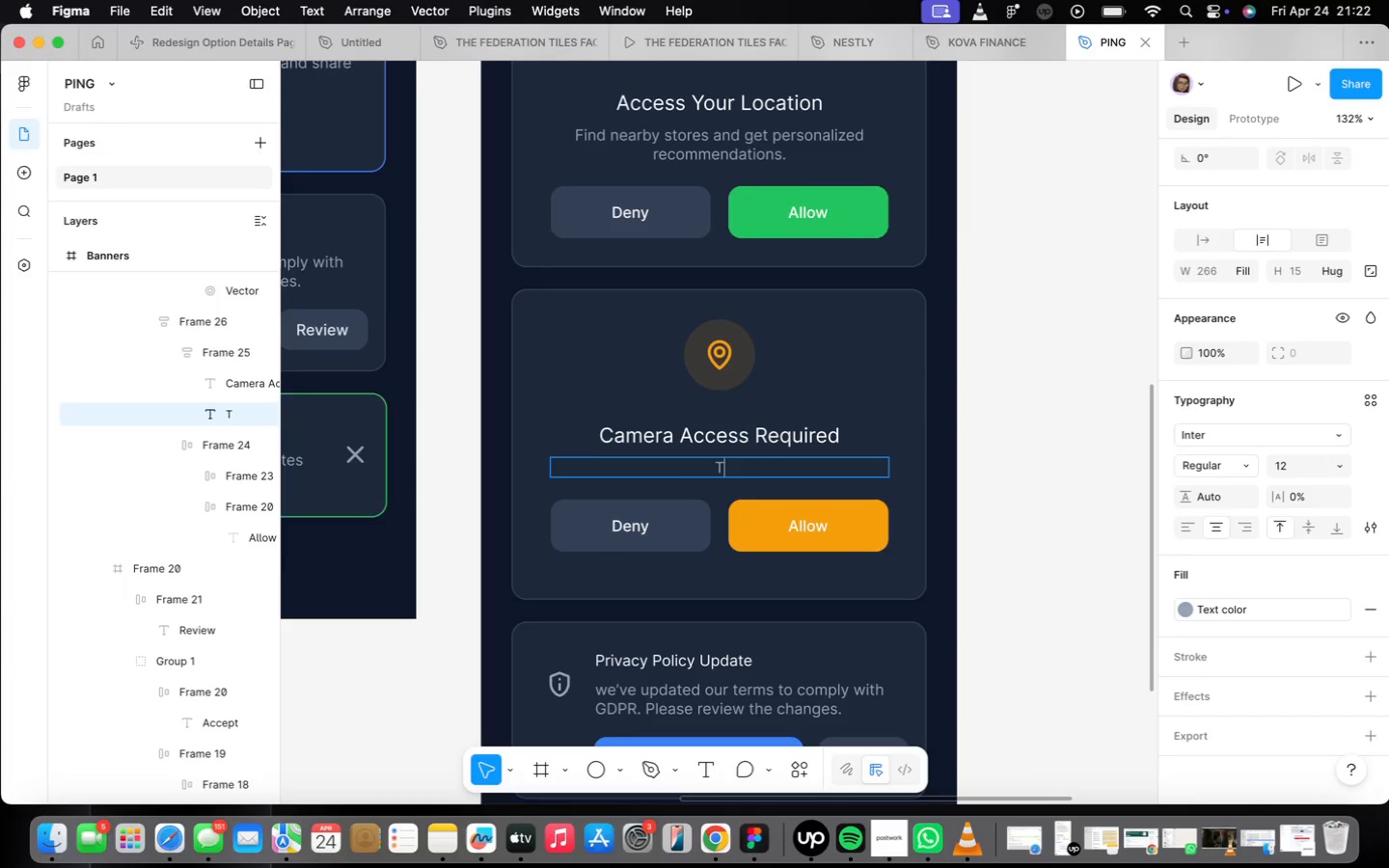 
key(CapsLock)
 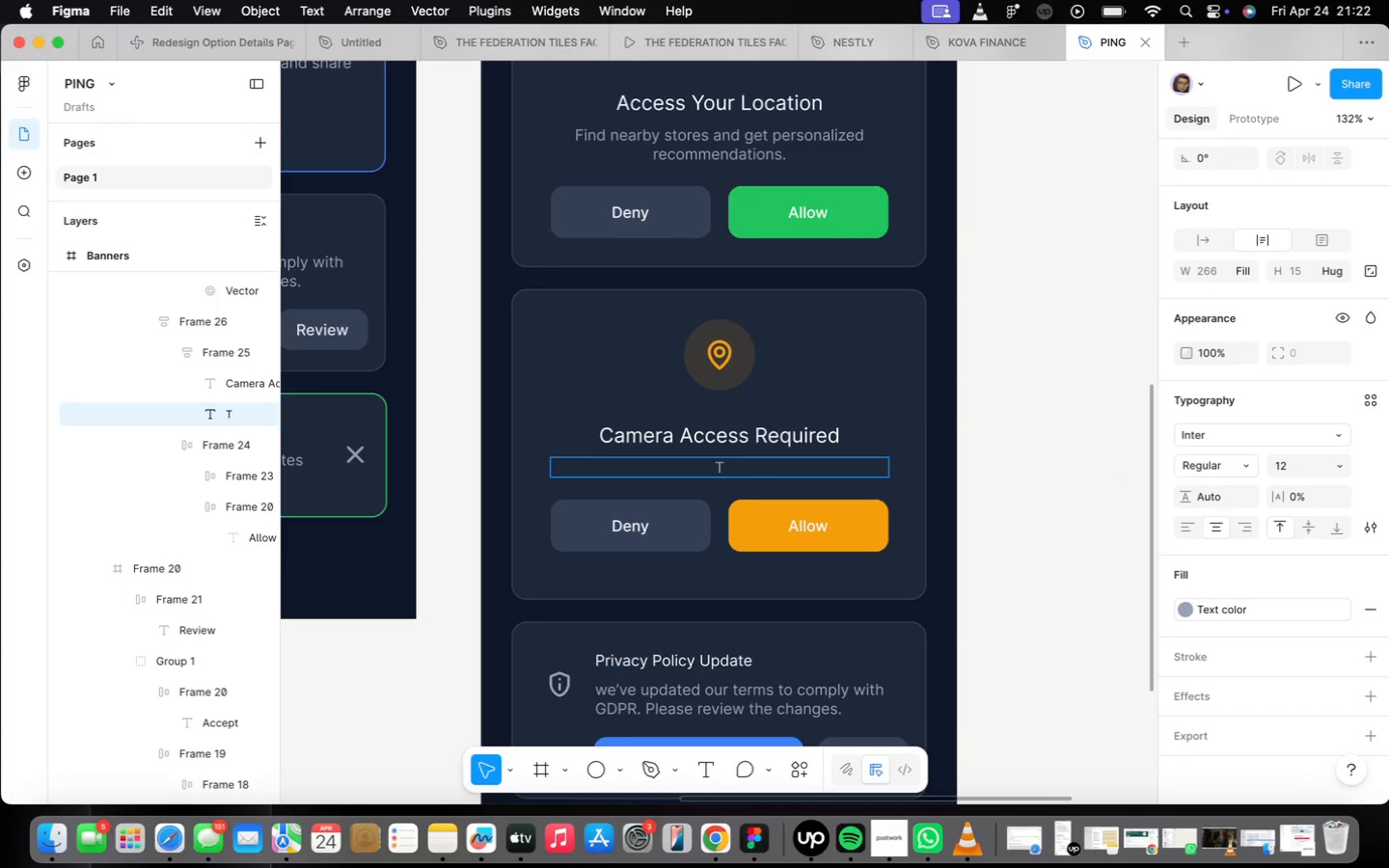 
key(A)
 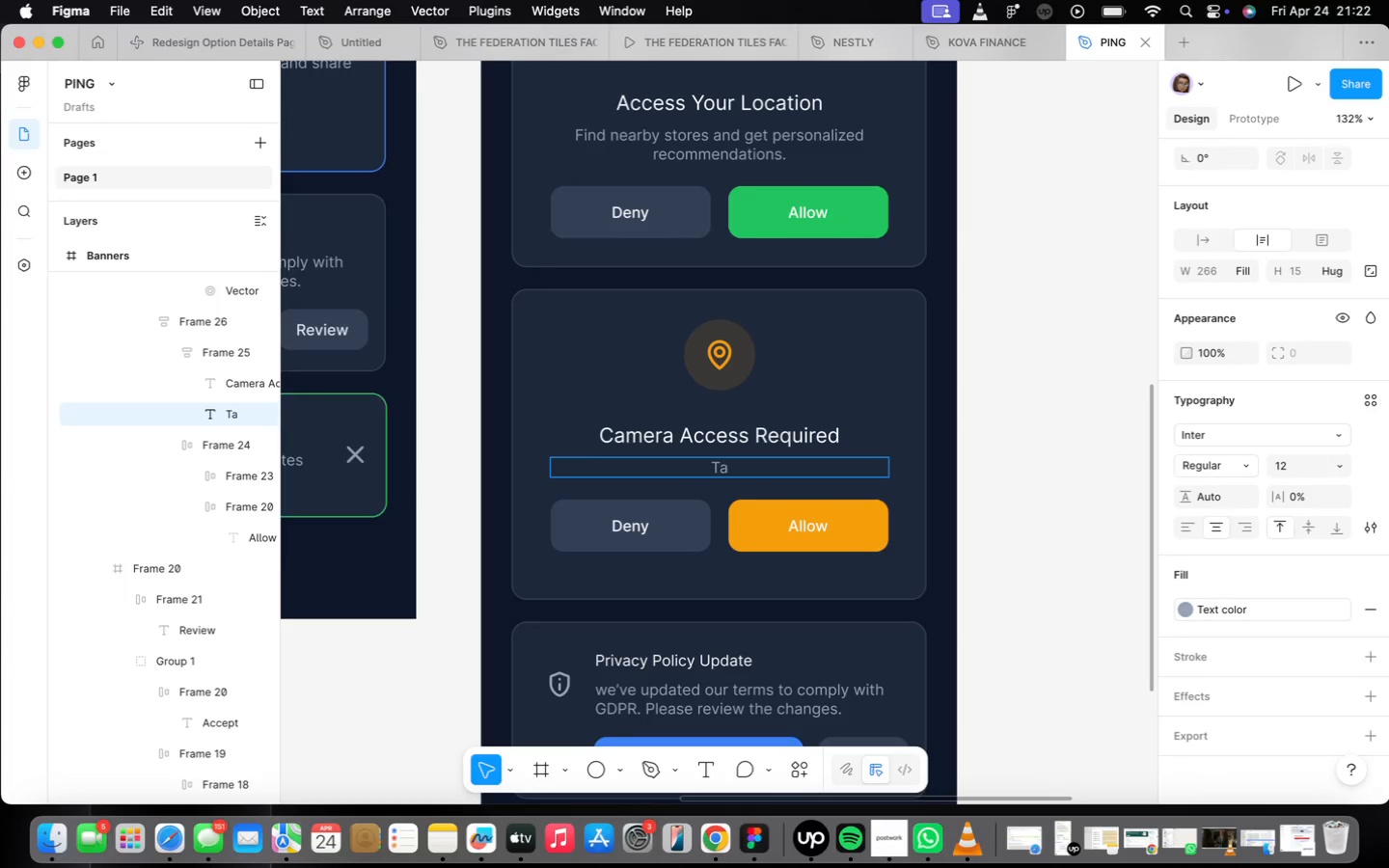 
type(ke photos to upload to your profile or share with fr)
 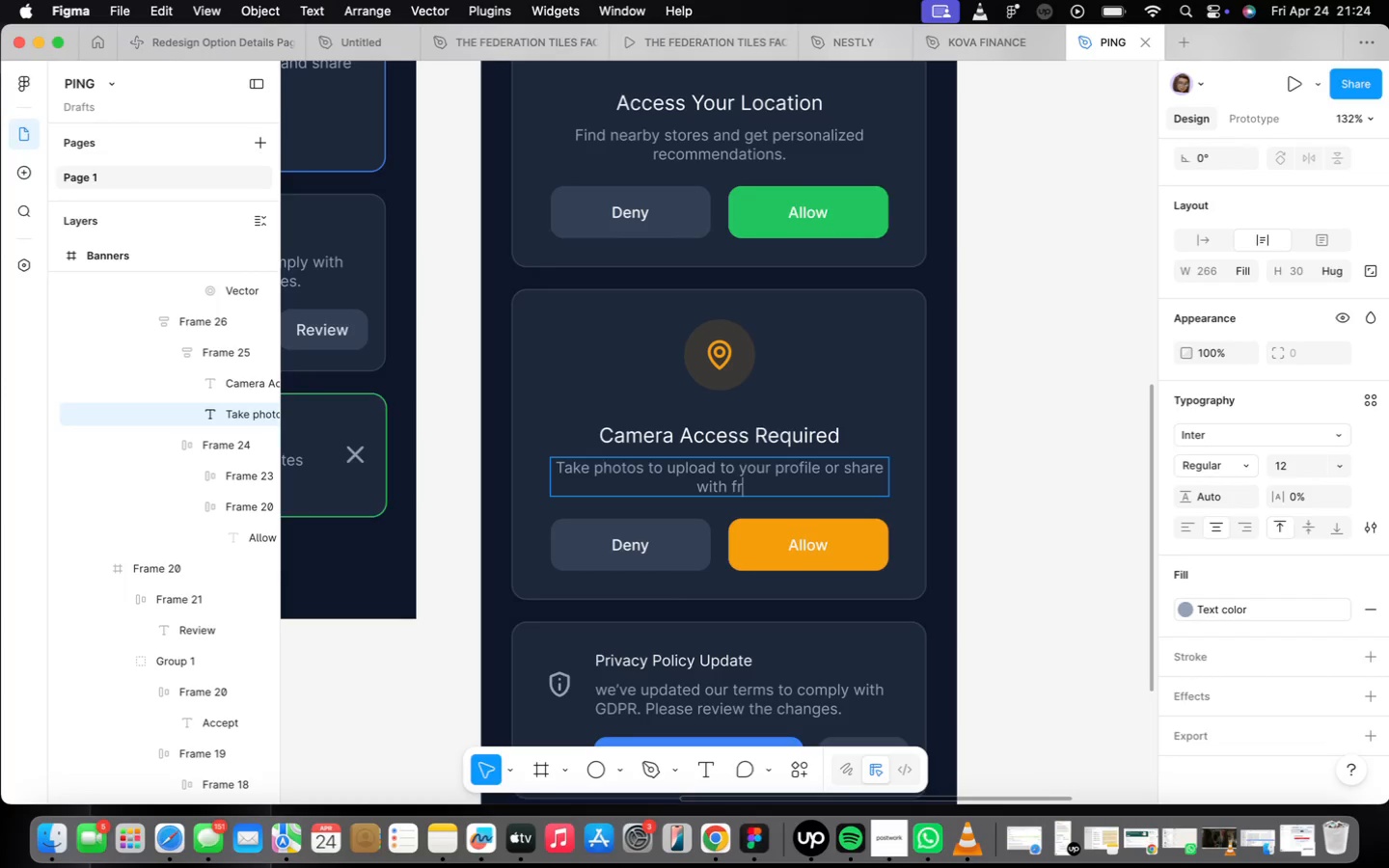 
wait(58.48)
 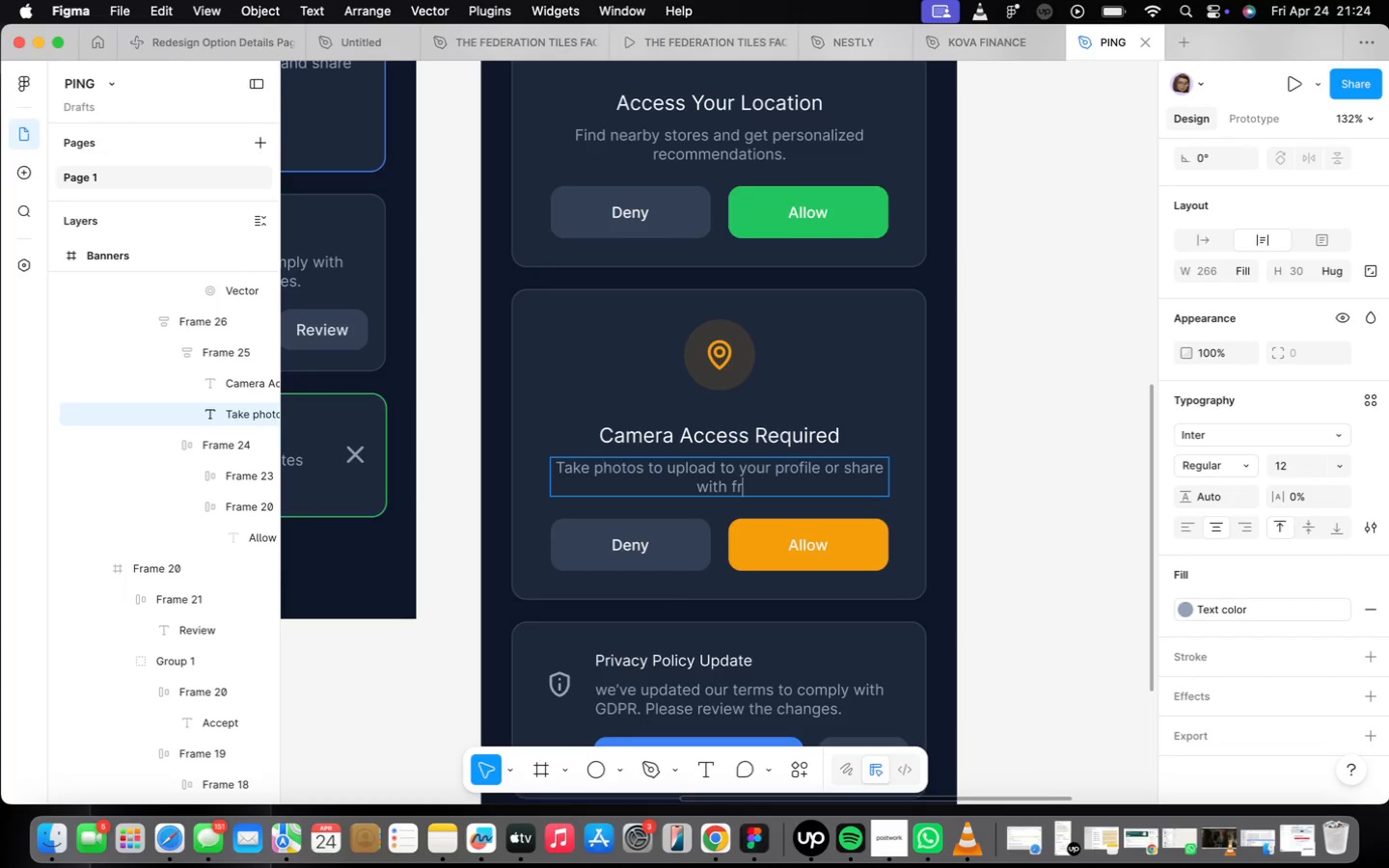 
type(i4)
key(Backspace)
type(ends)
 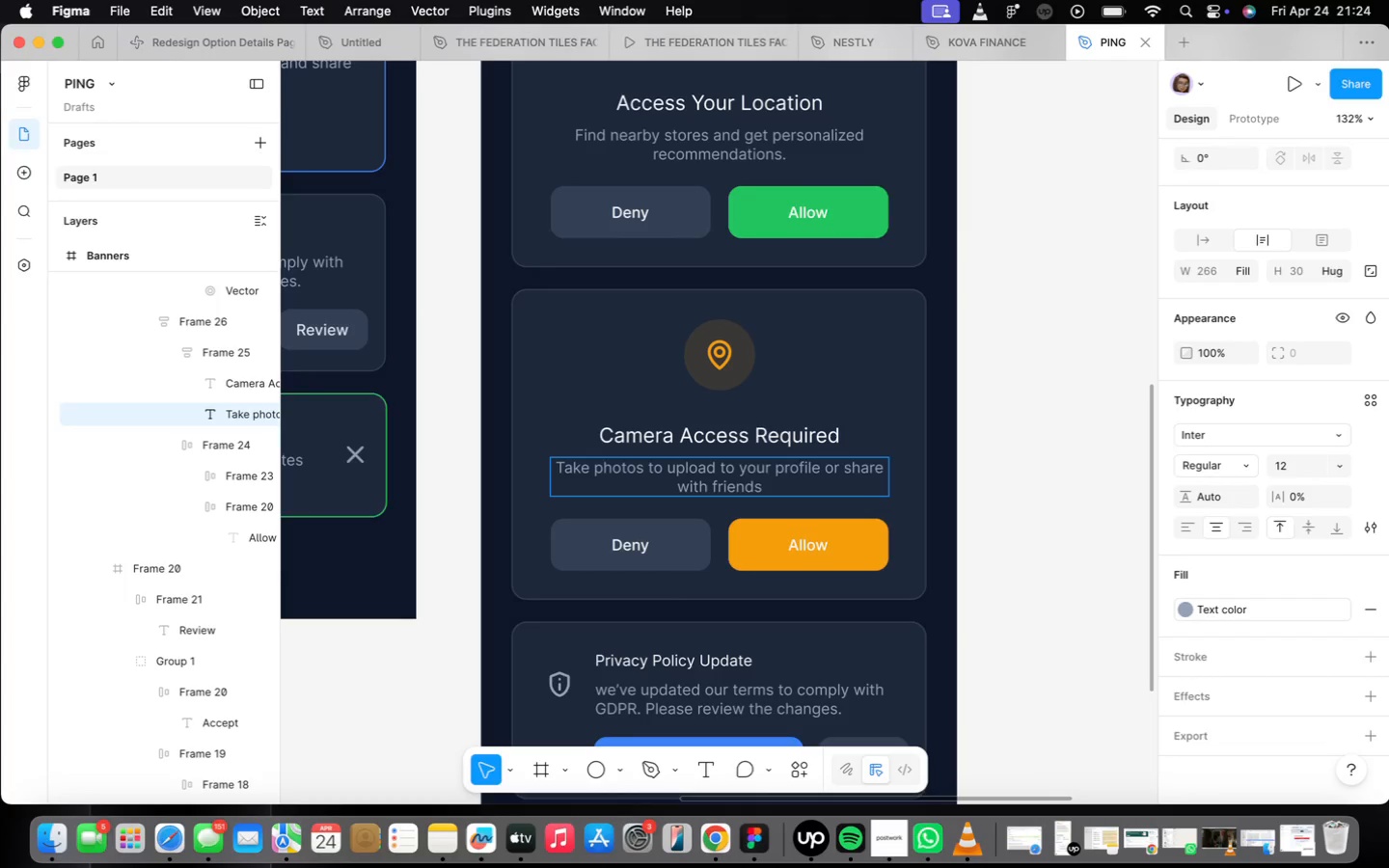 
wait(14.03)
 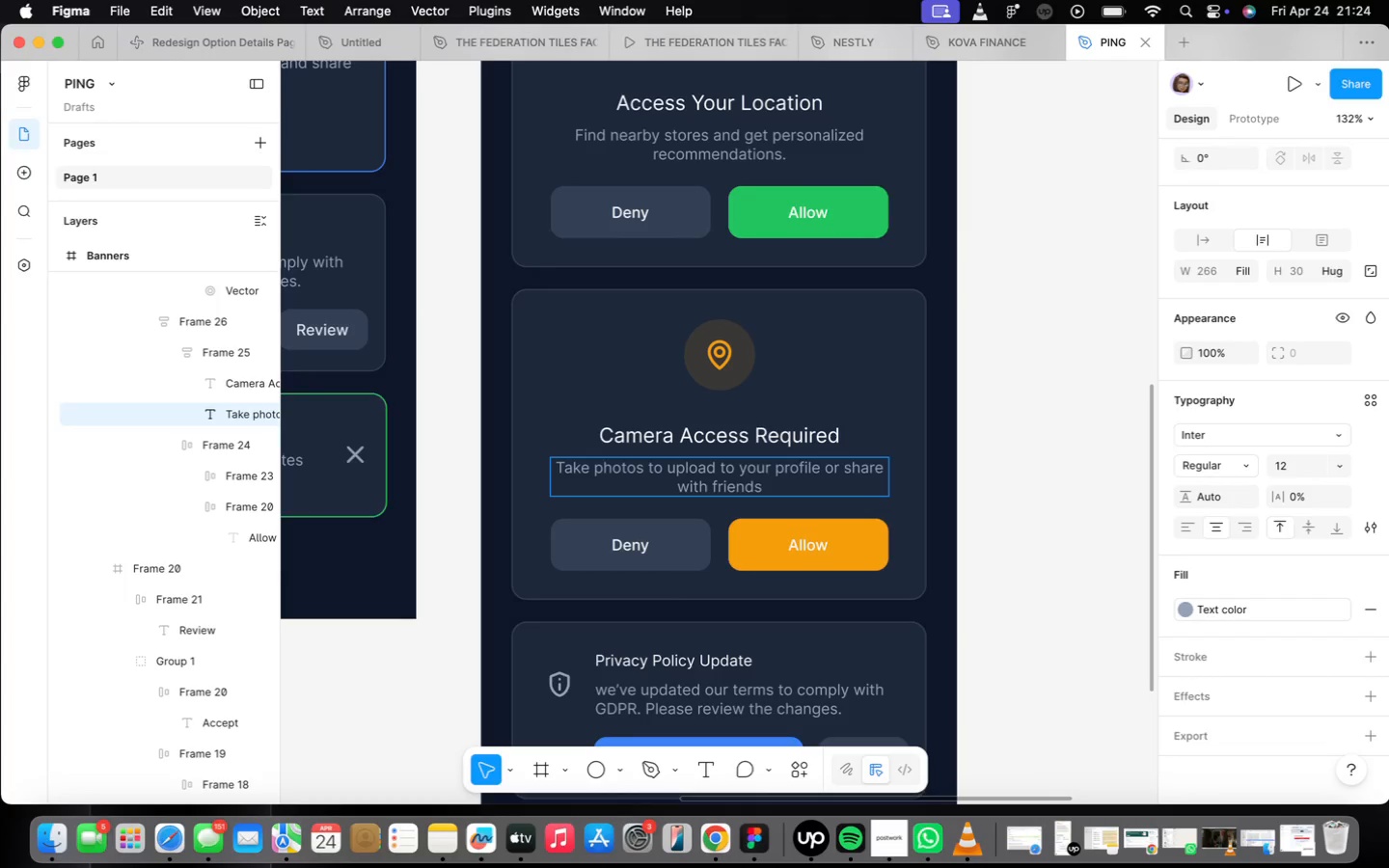 
key(Period)
 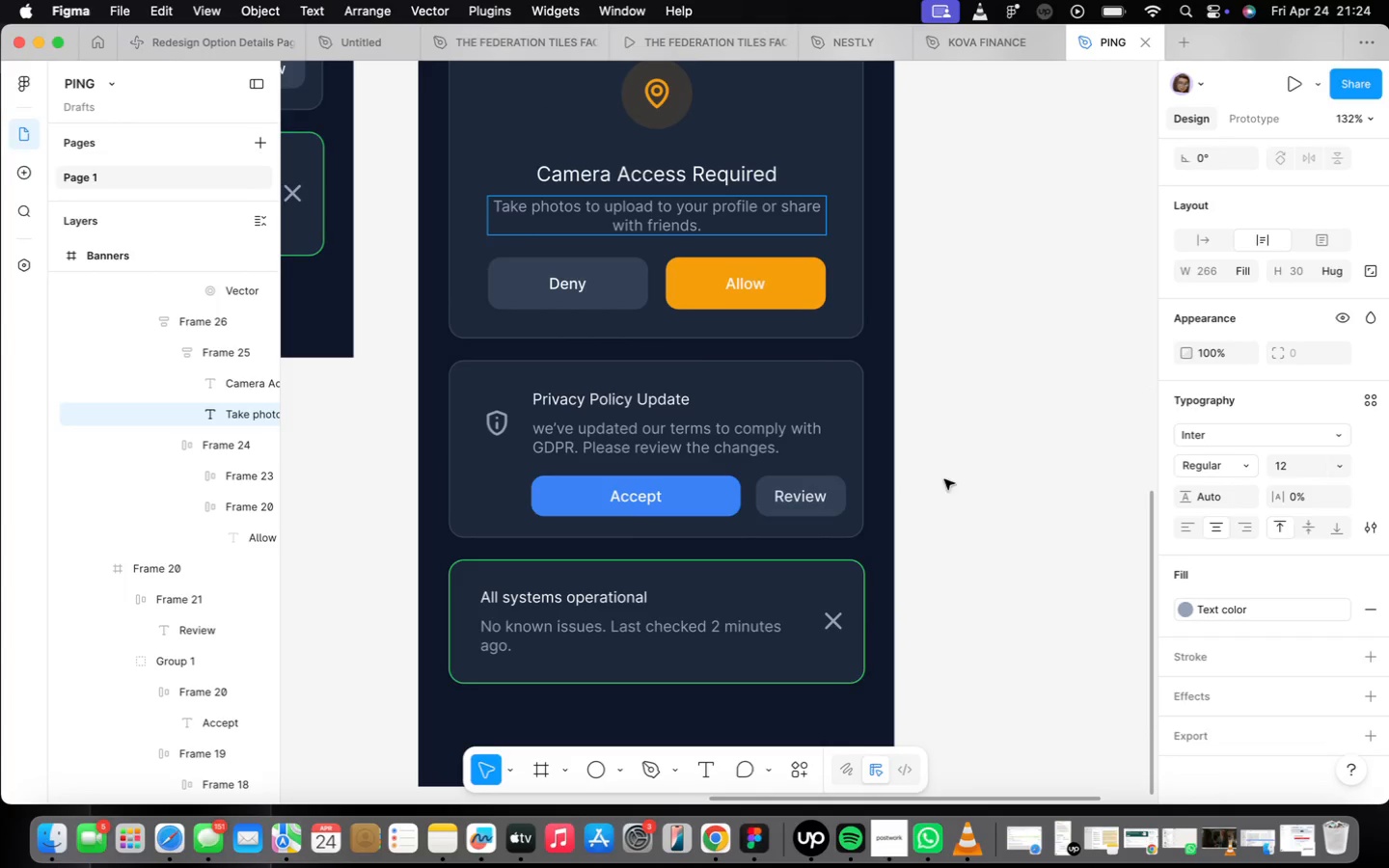 
wait(5.38)
 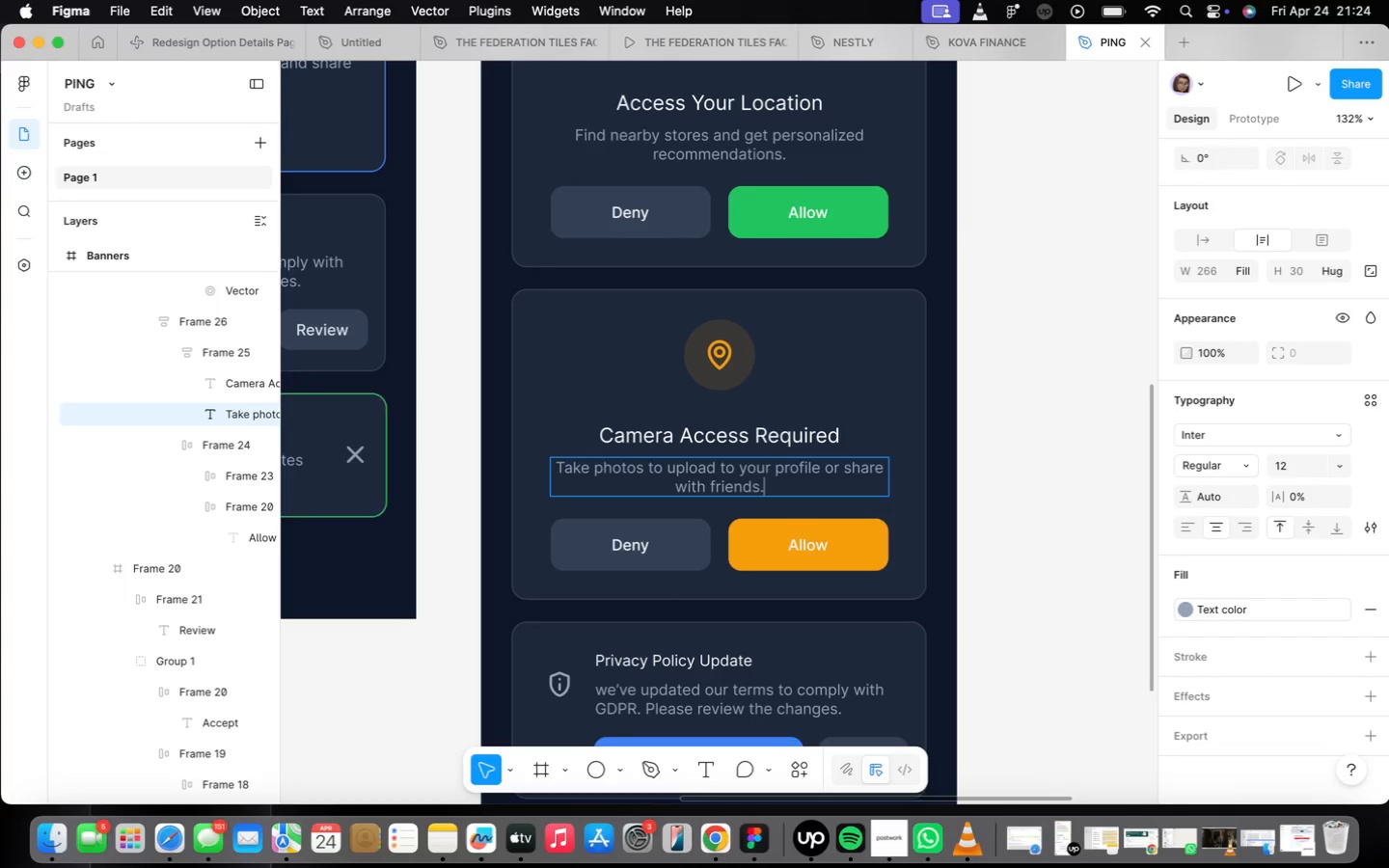 
left_click([862, 294])
 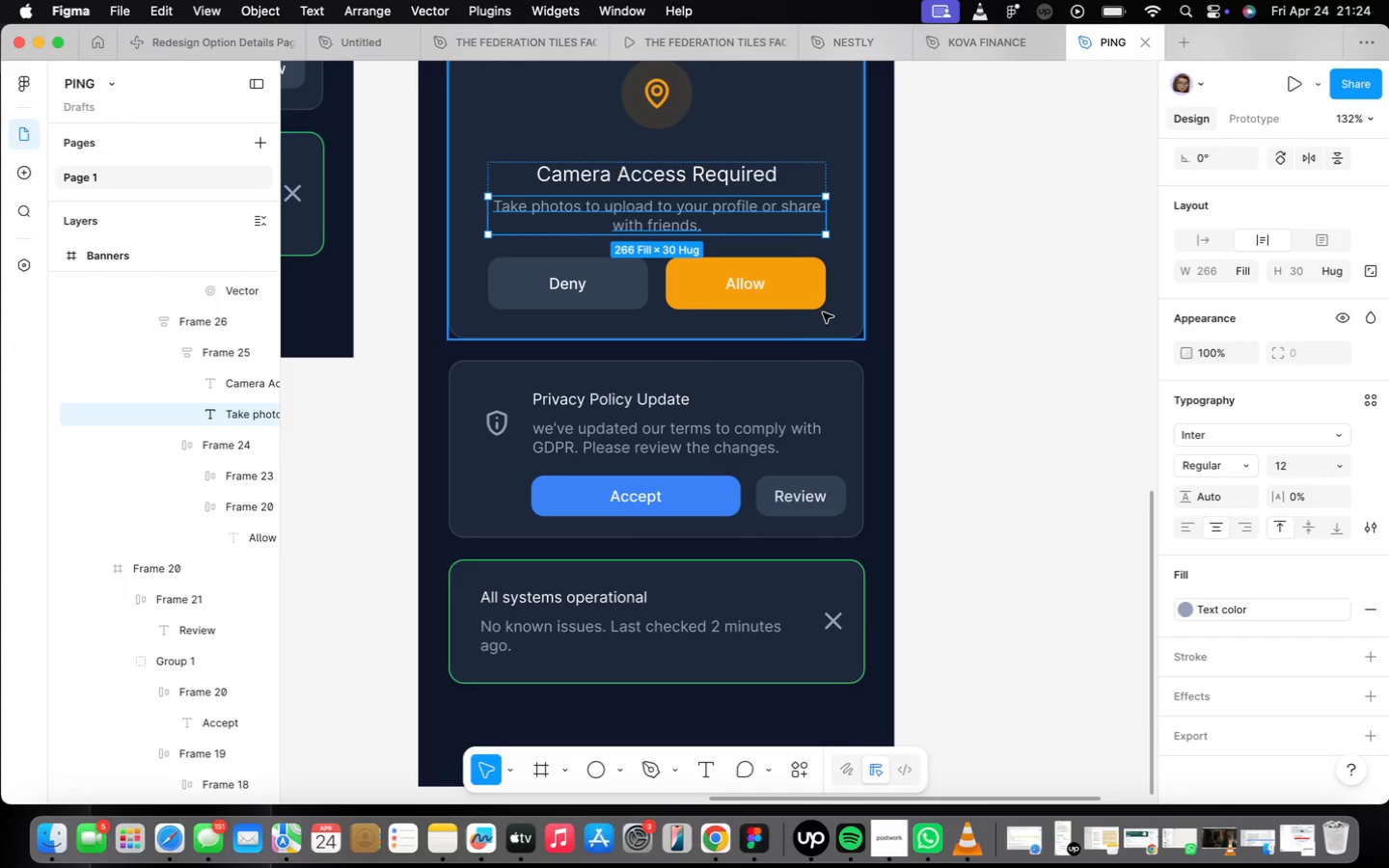 
left_click([840, 312])
 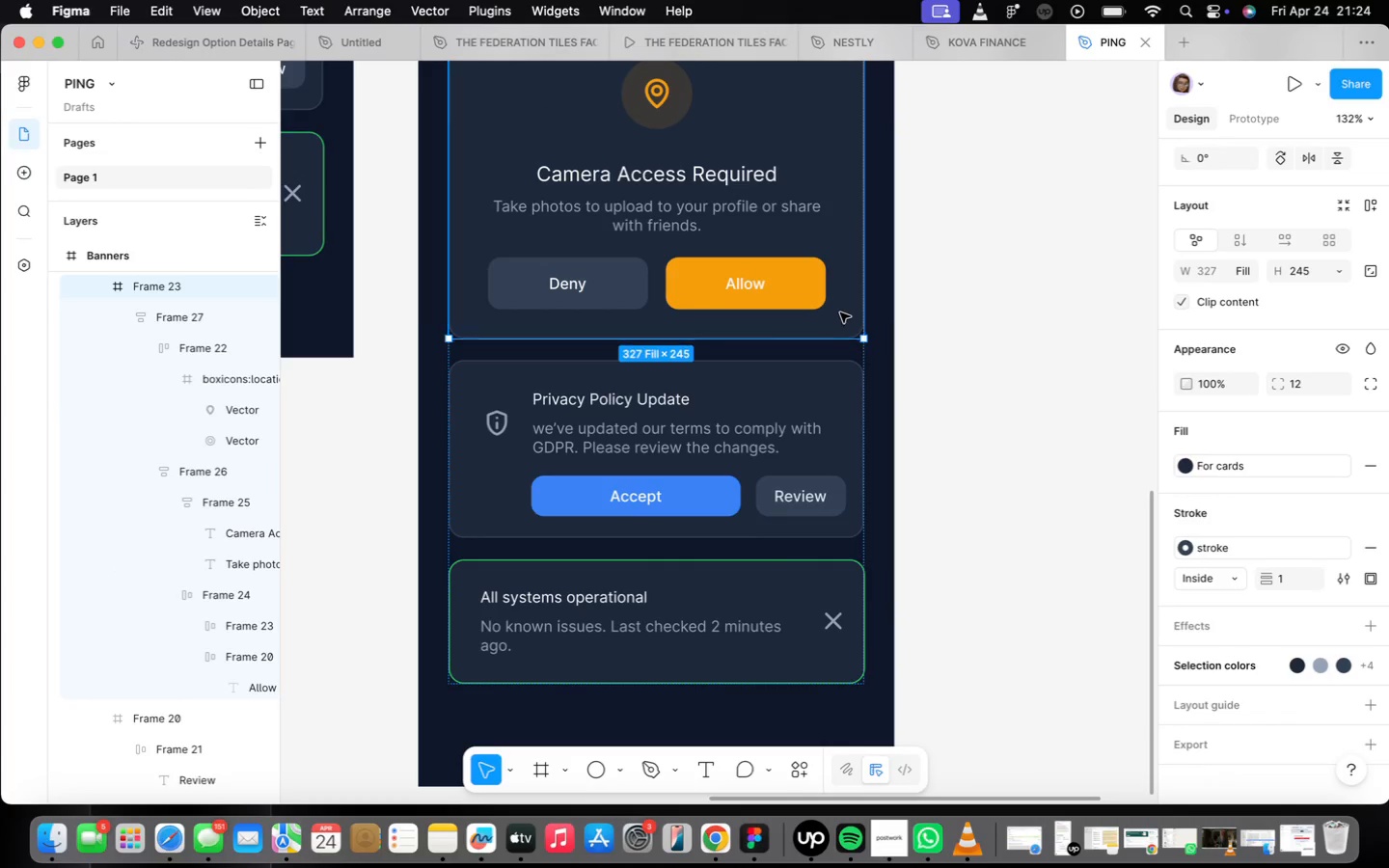 
right_click([840, 312])
 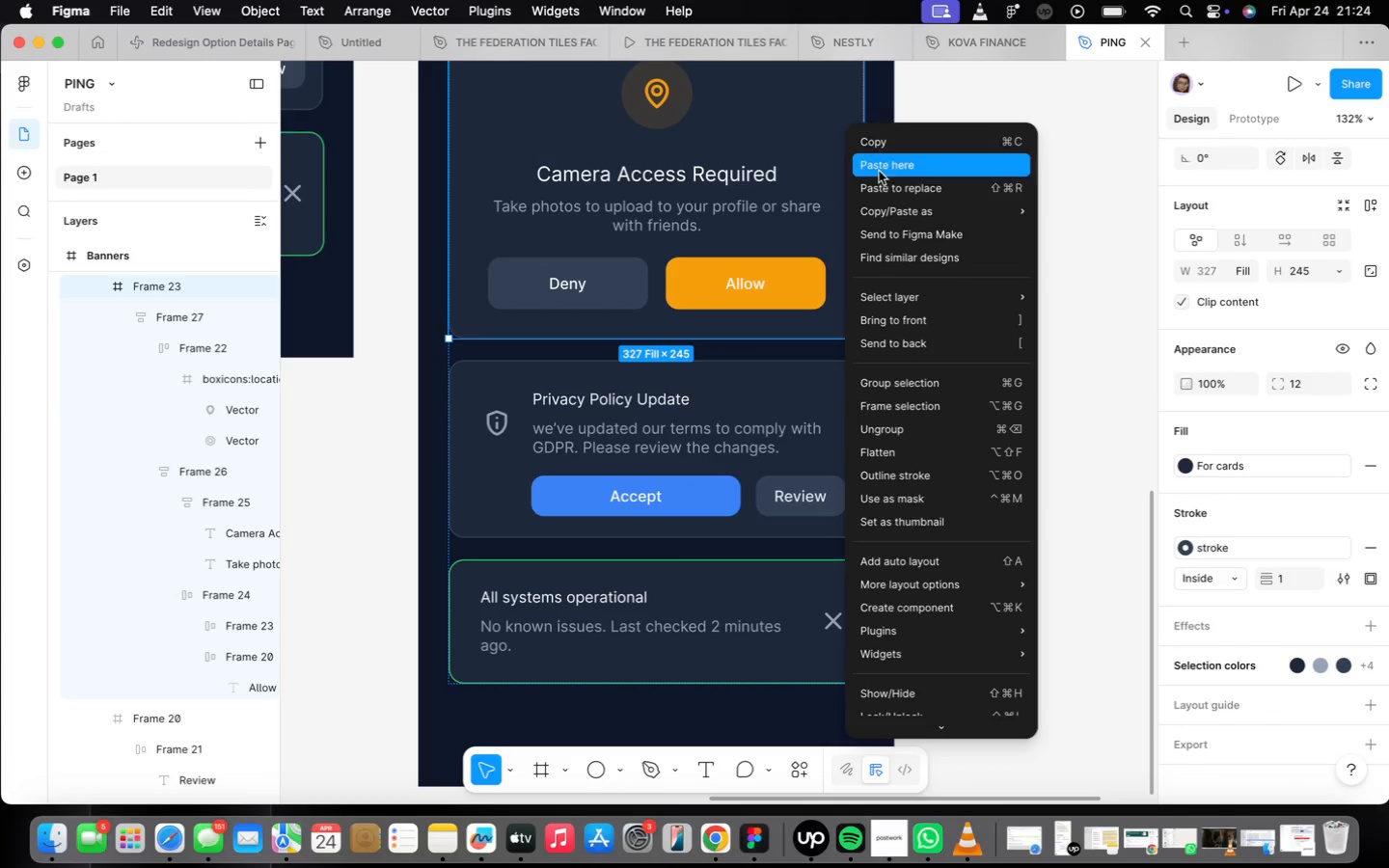 
left_click([879, 146])
 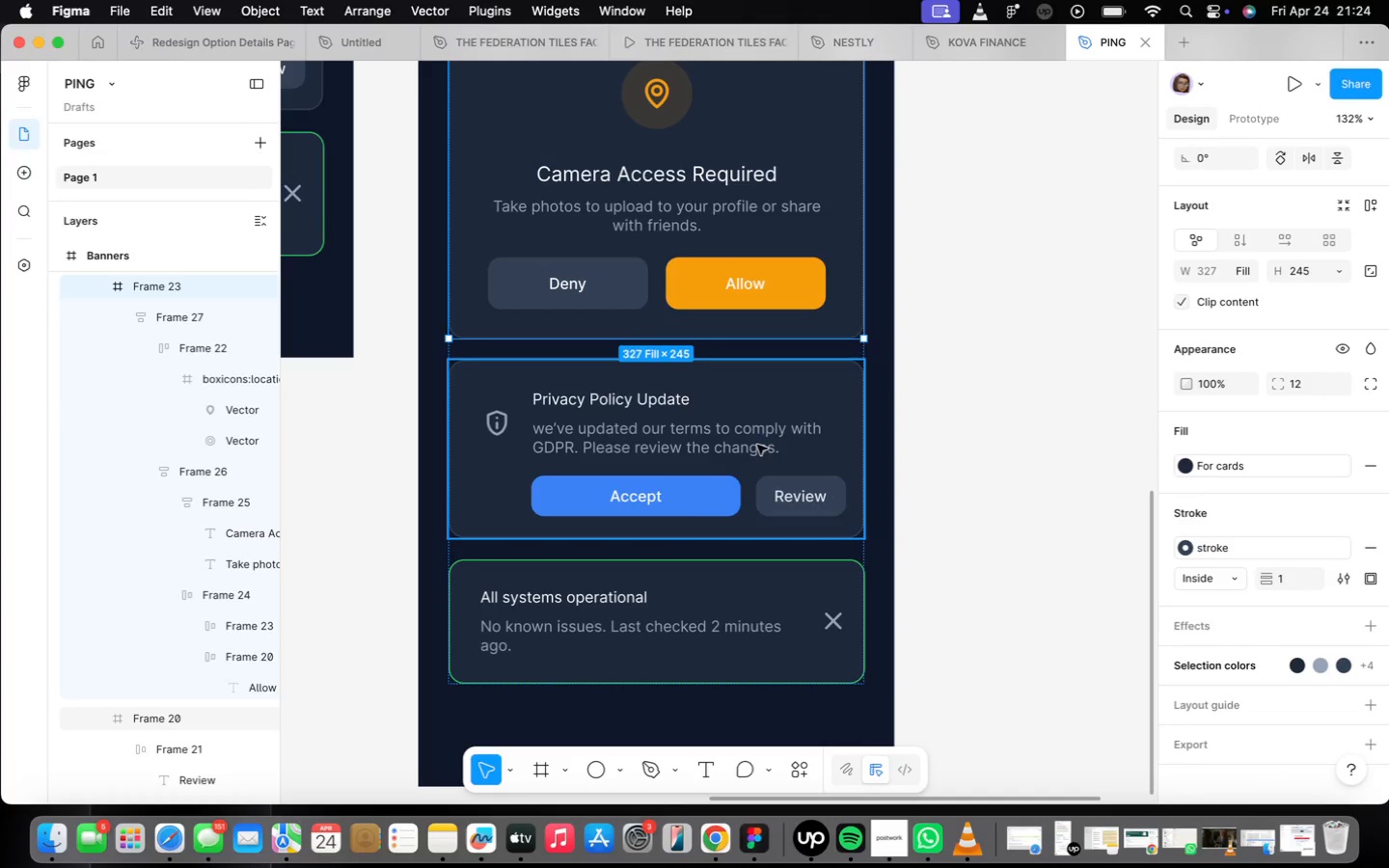 
left_click([753, 461])
 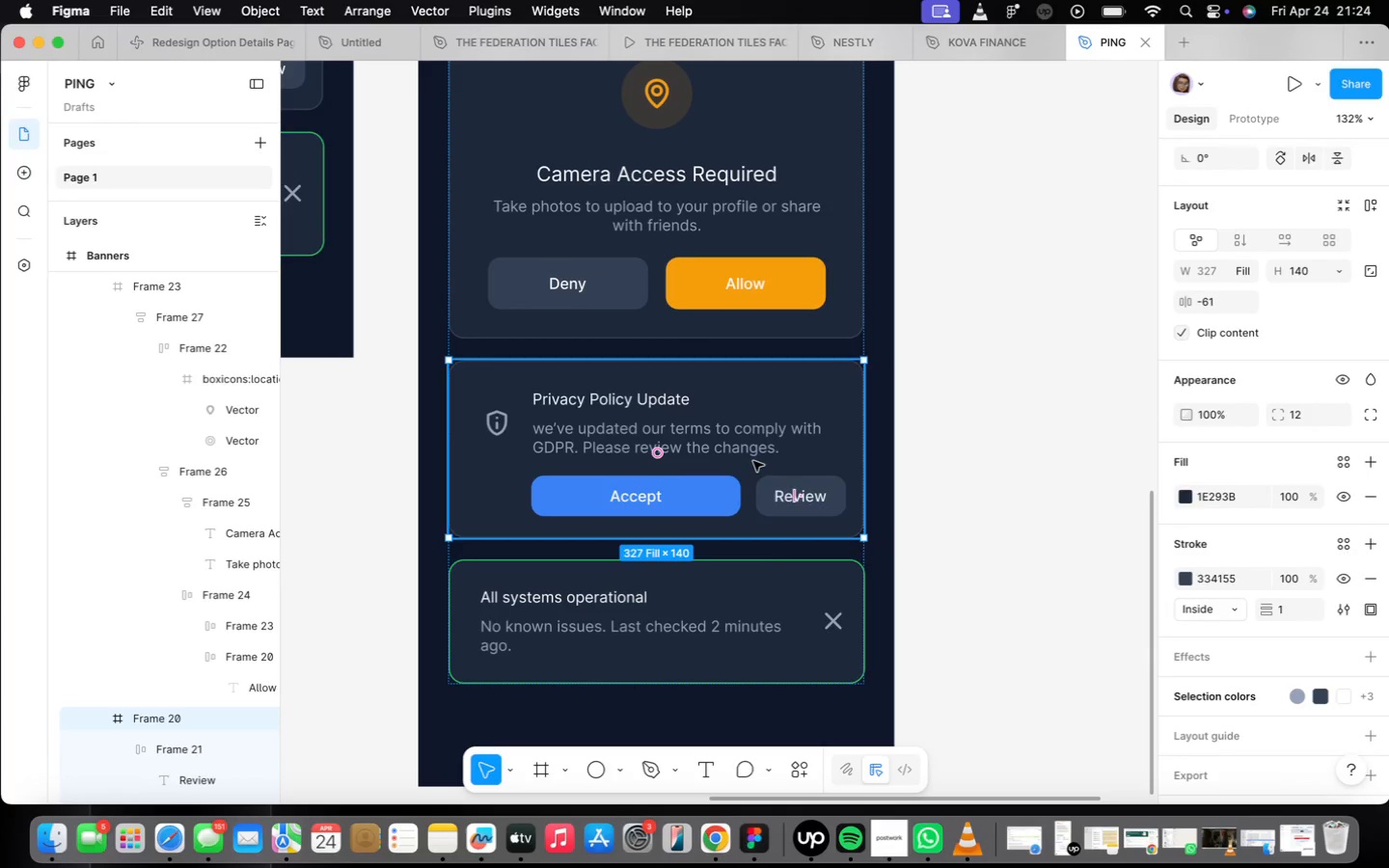 
right_click([753, 461])
 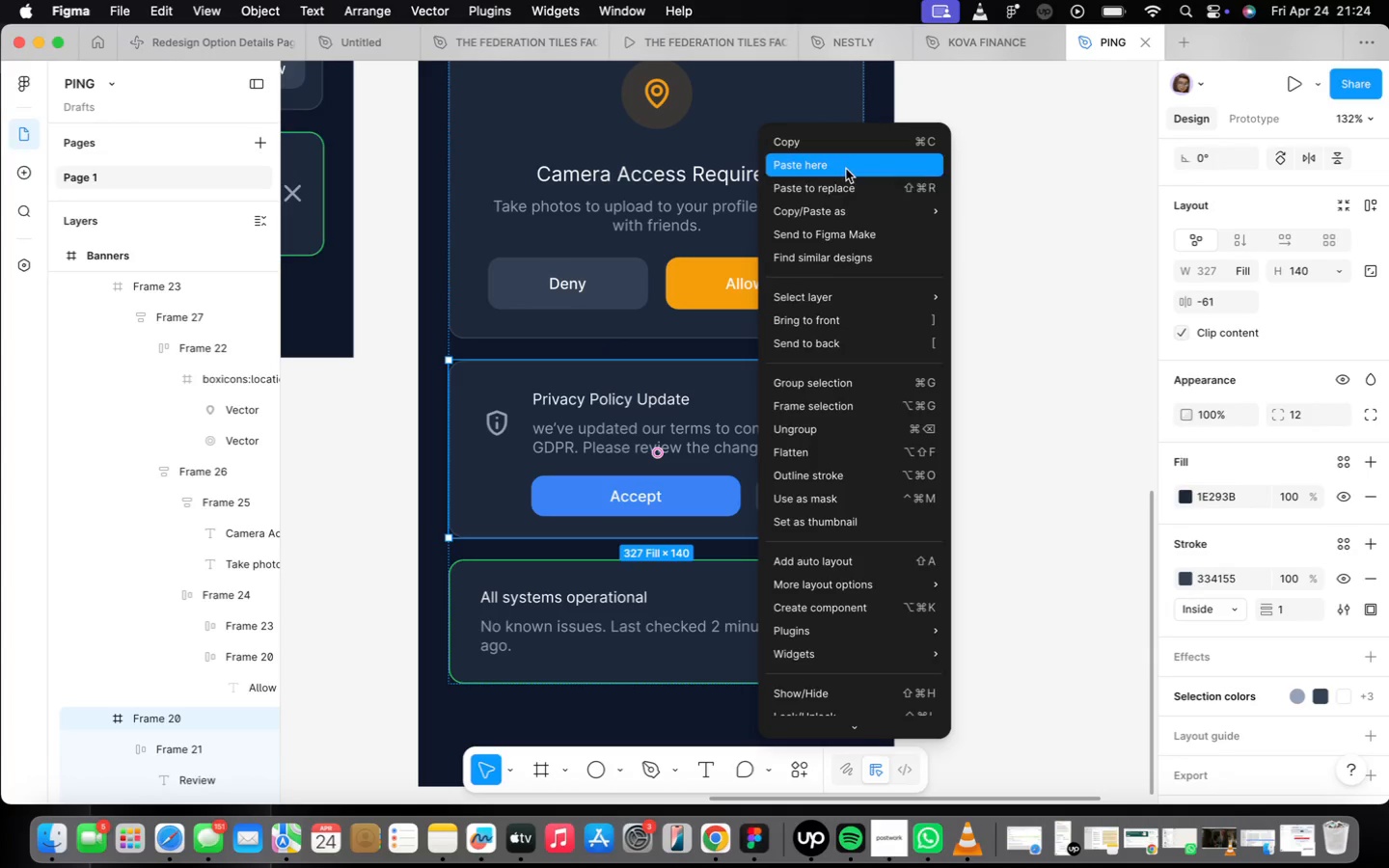 
left_click([837, 198])
 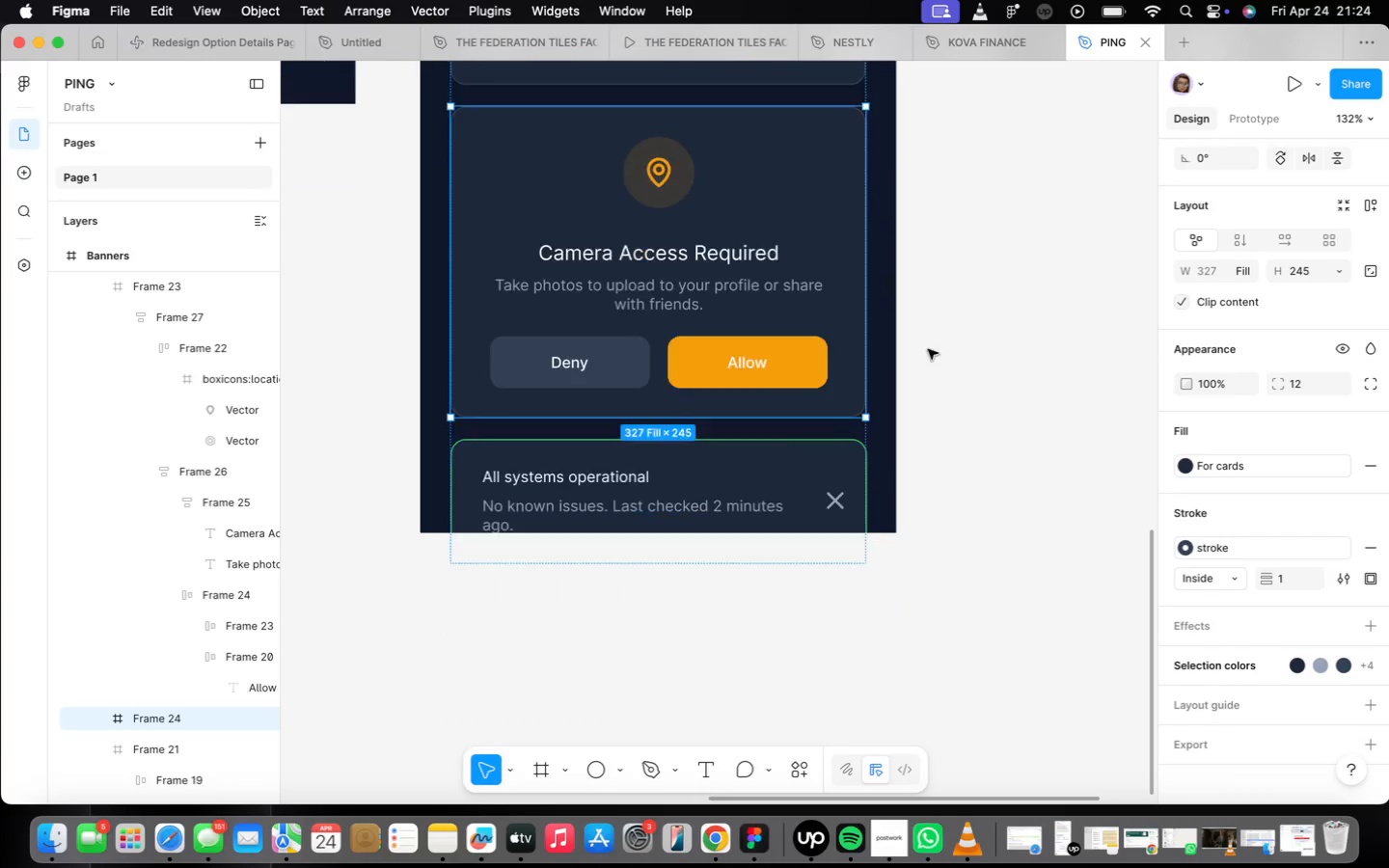 
left_click([795, 468])
 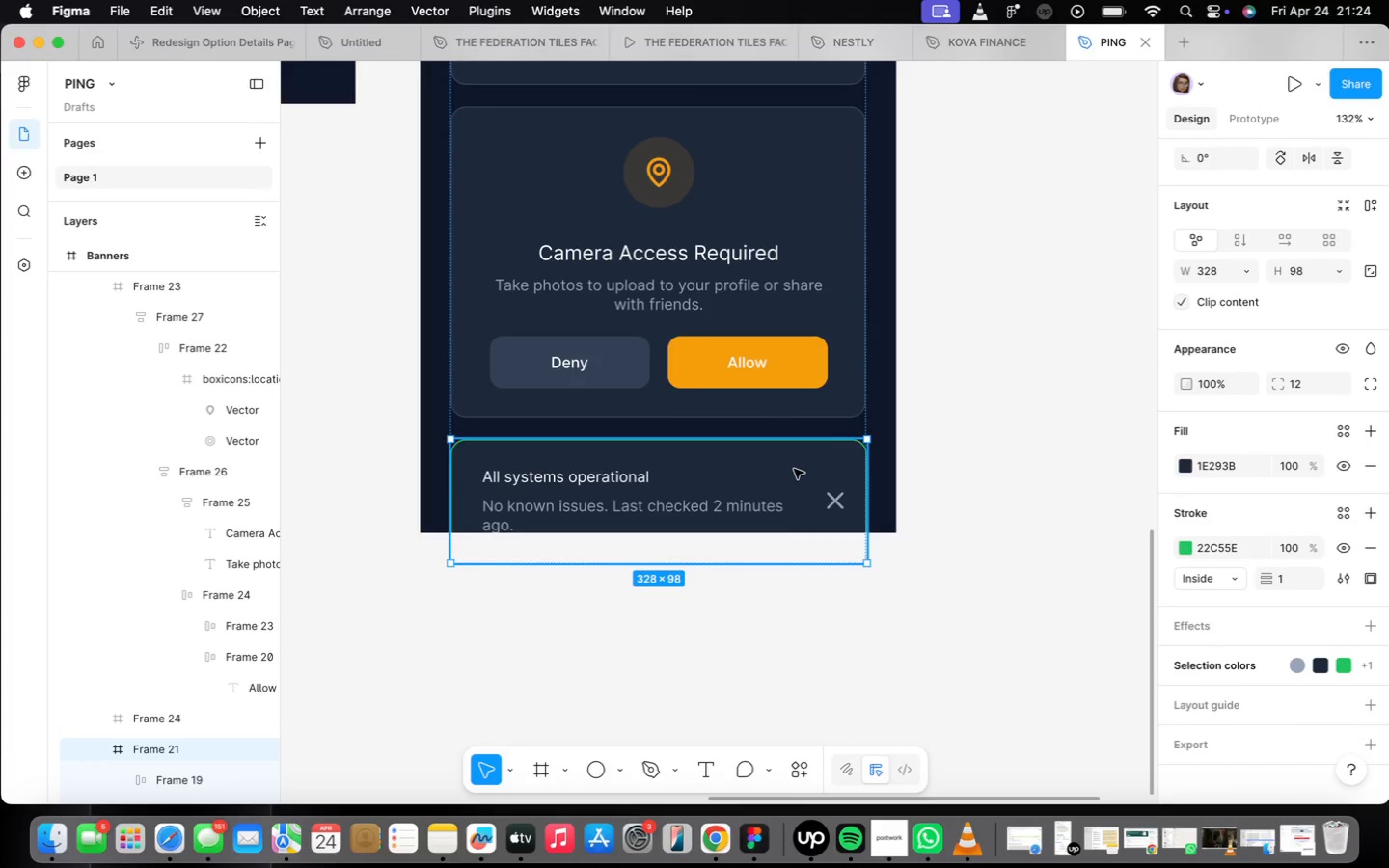 
key(Backspace)
 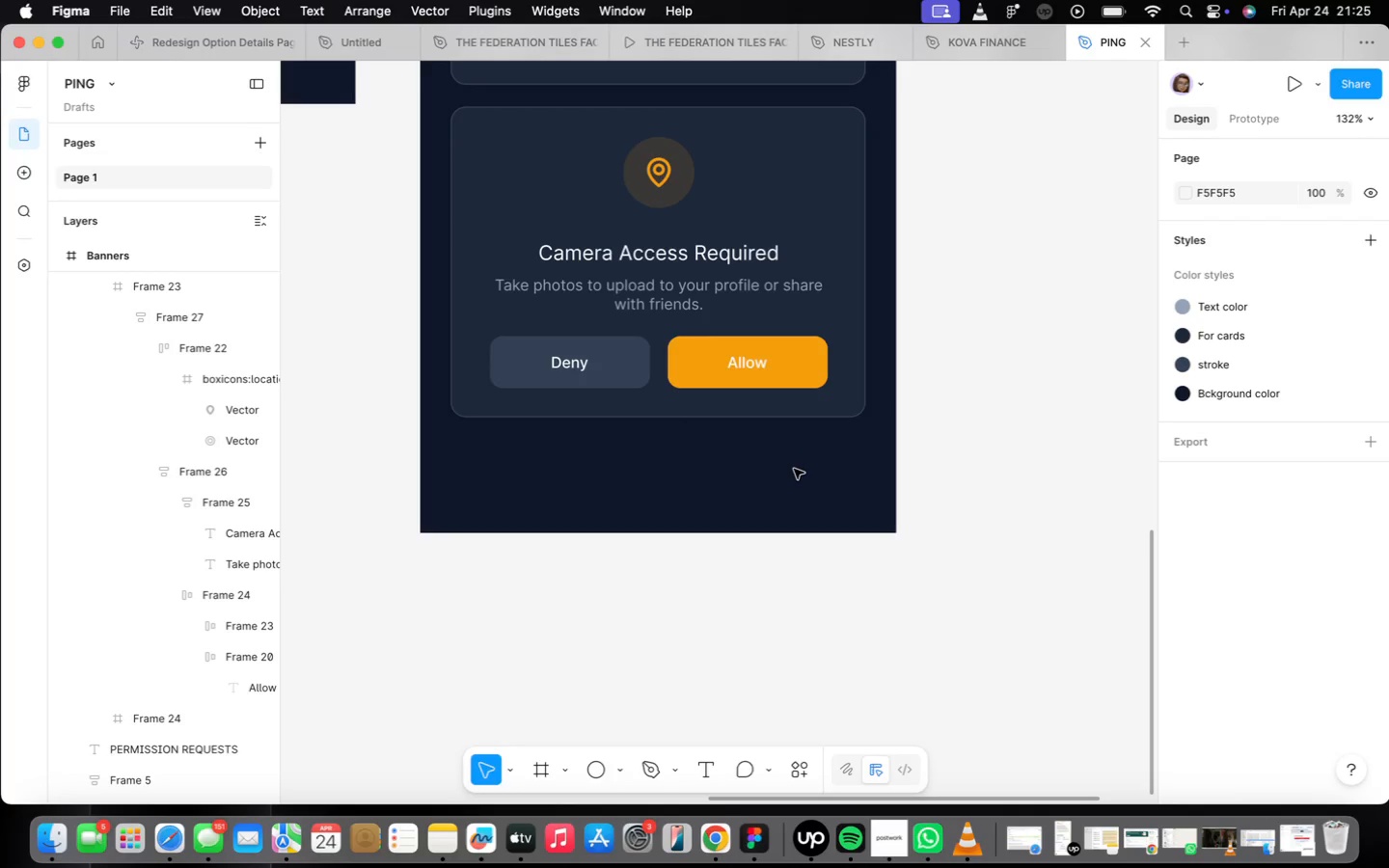 
wait(24.99)
 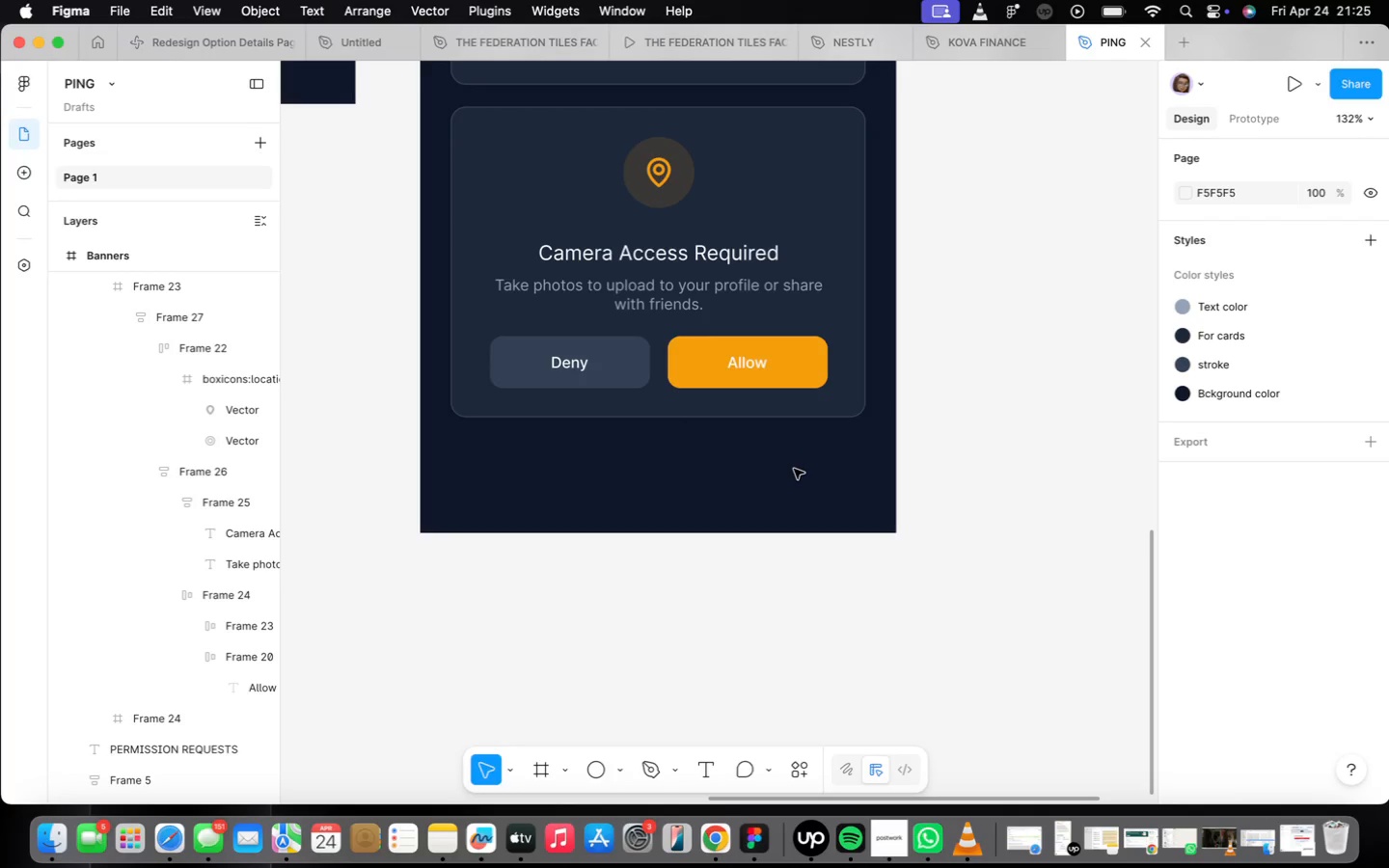 
double_click([673, 267])
 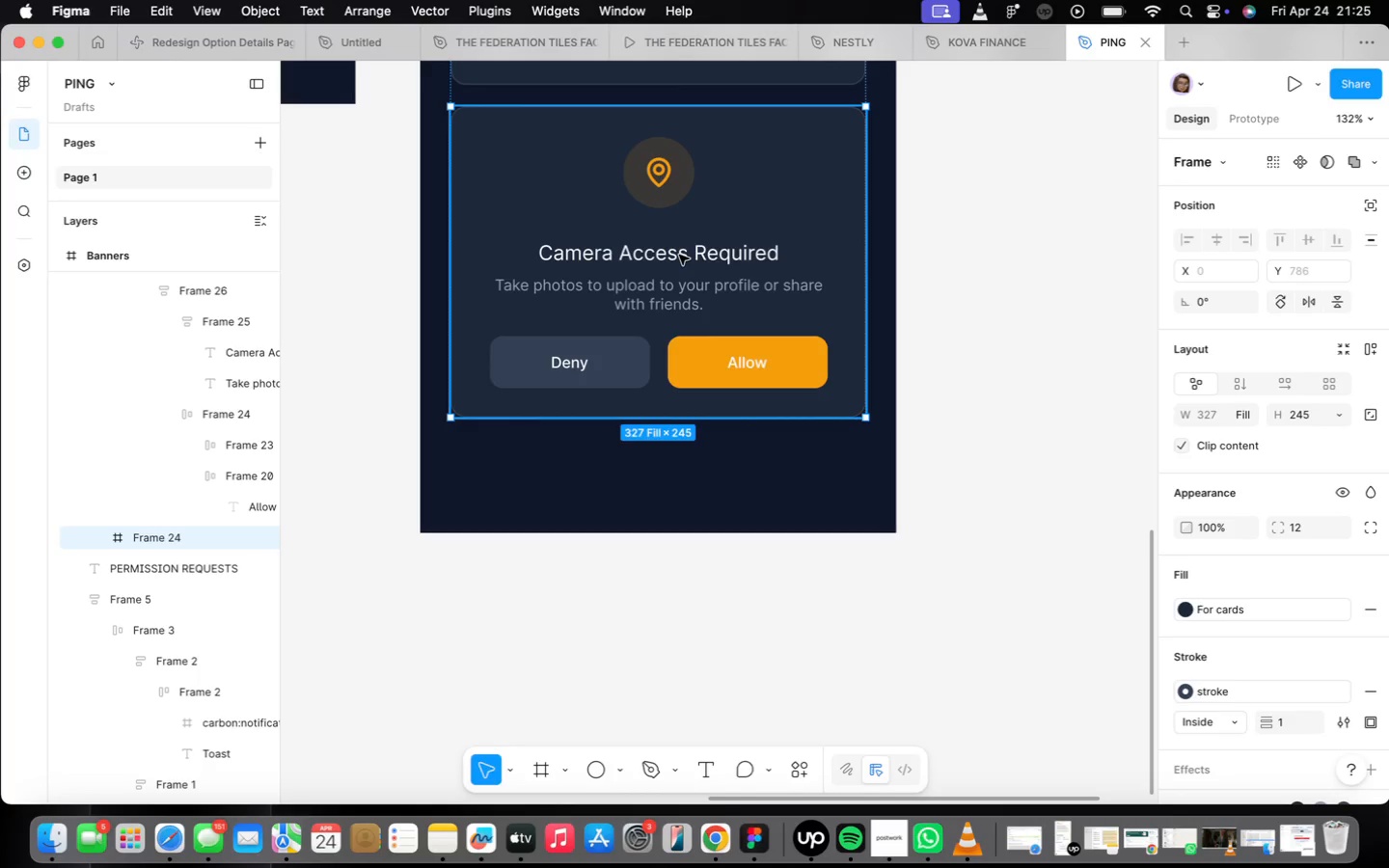 
double_click([673, 249])
 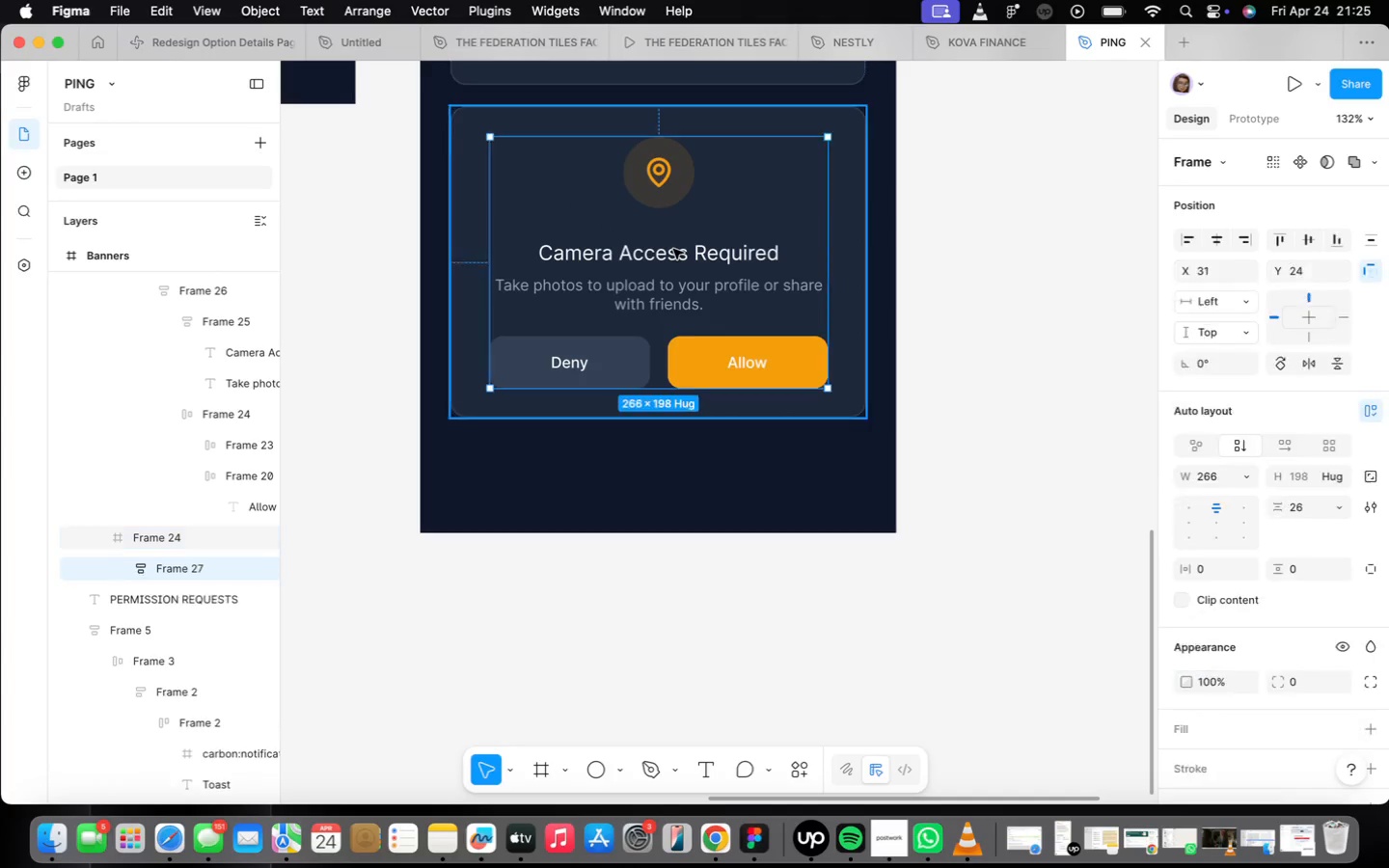 
triple_click([673, 249])
 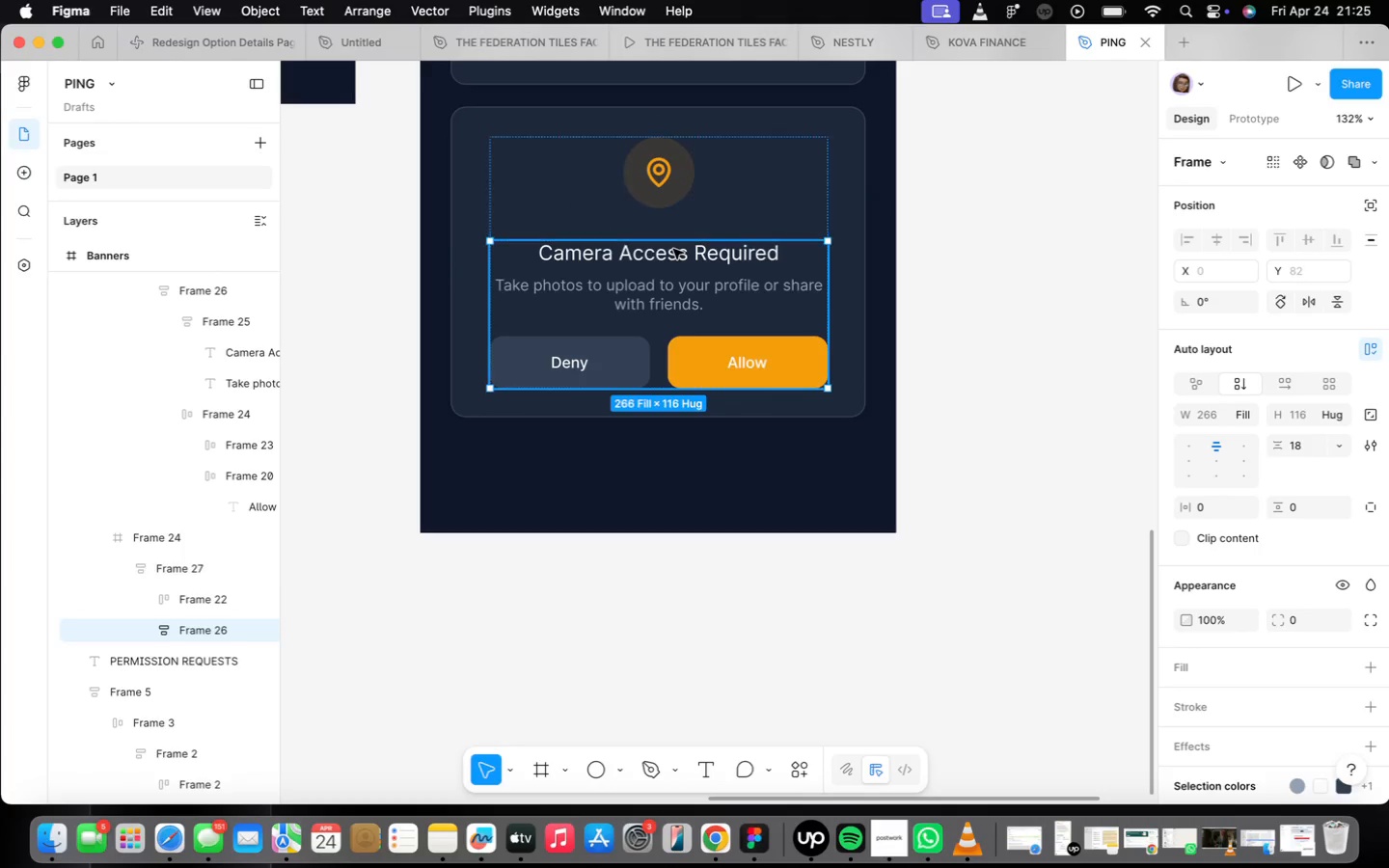 
triple_click([673, 249])
 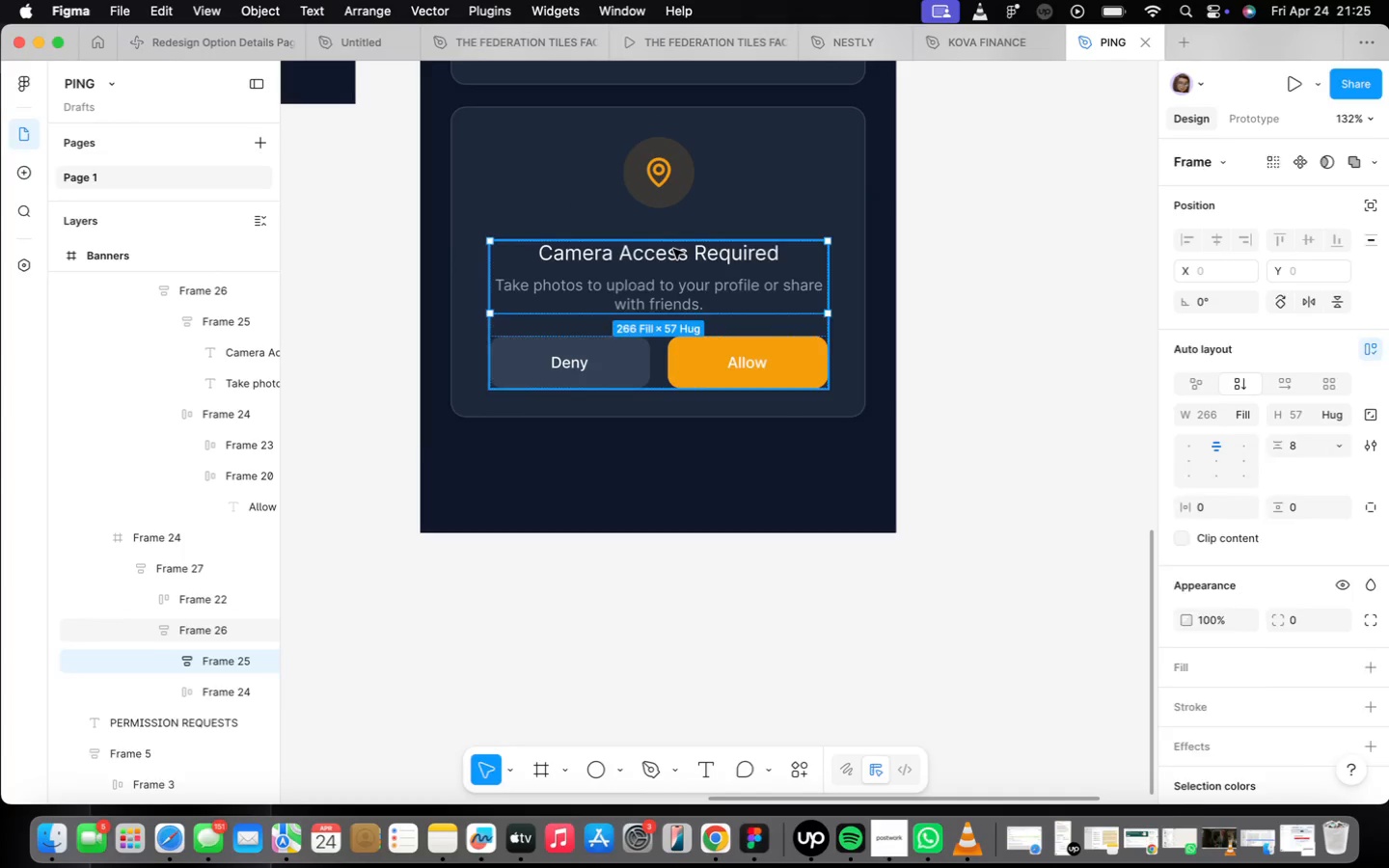 
triple_click([673, 249])
 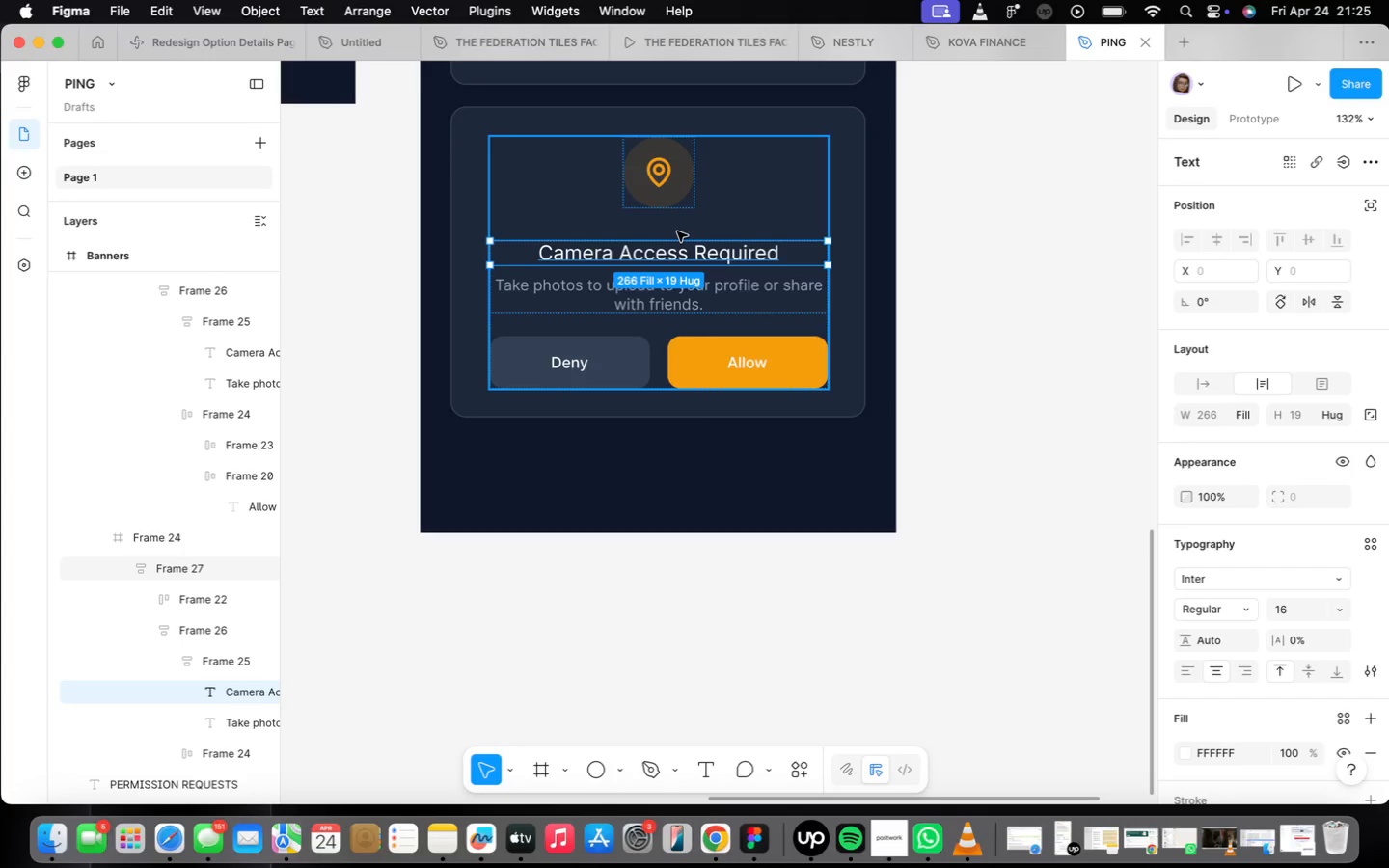 
wait(43.1)
 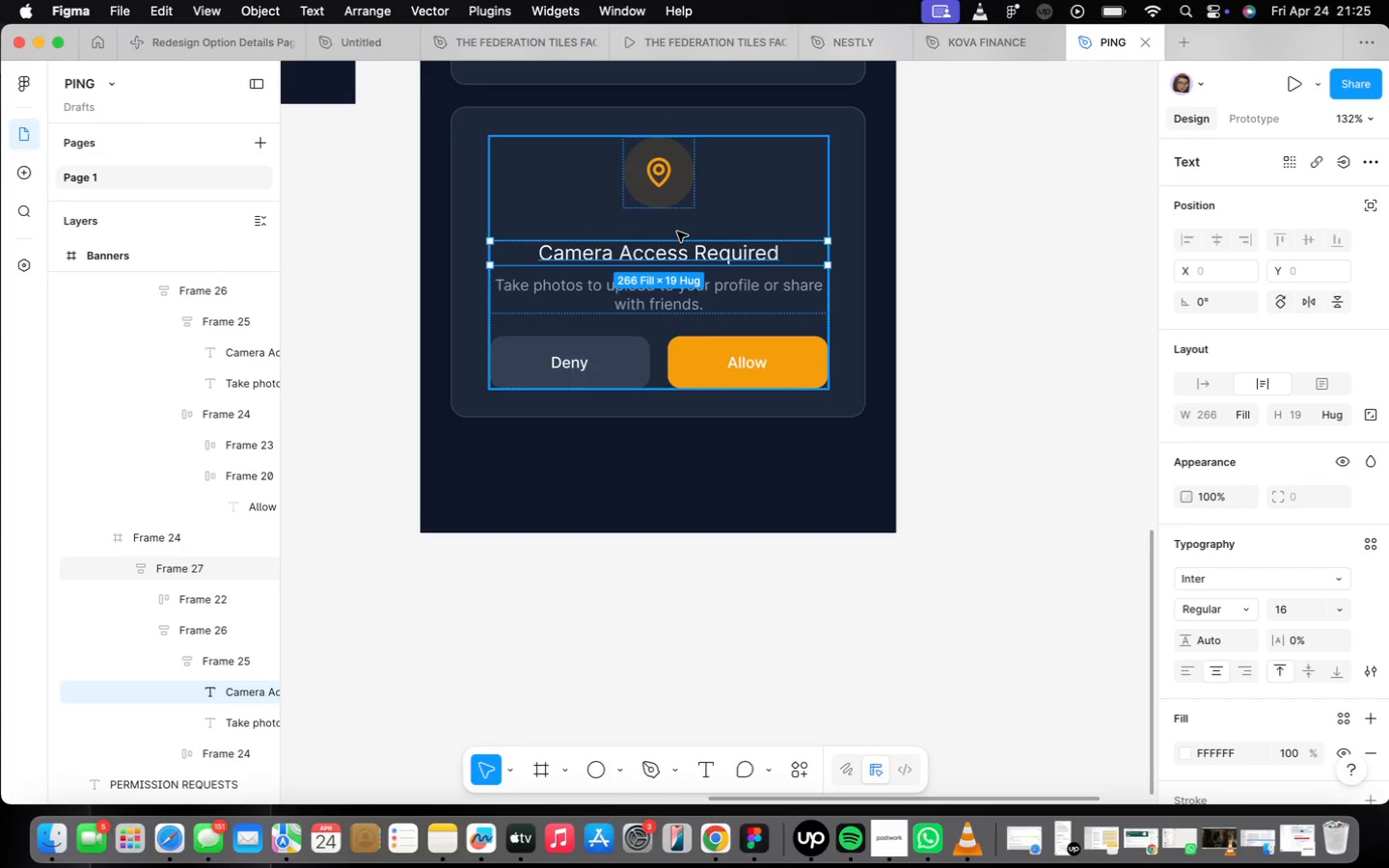 
double_click([693, 249])
 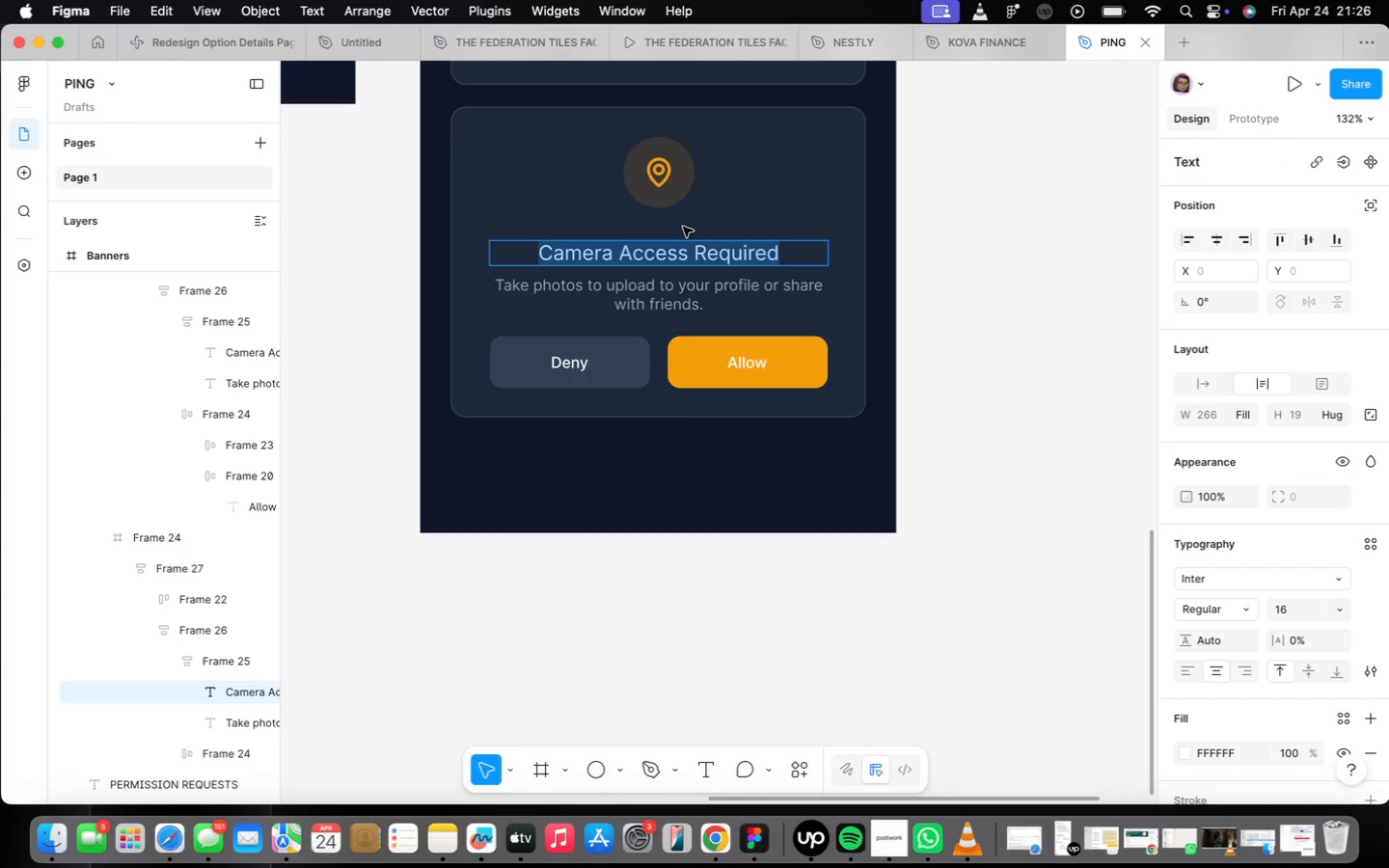 
type(Microphone )
 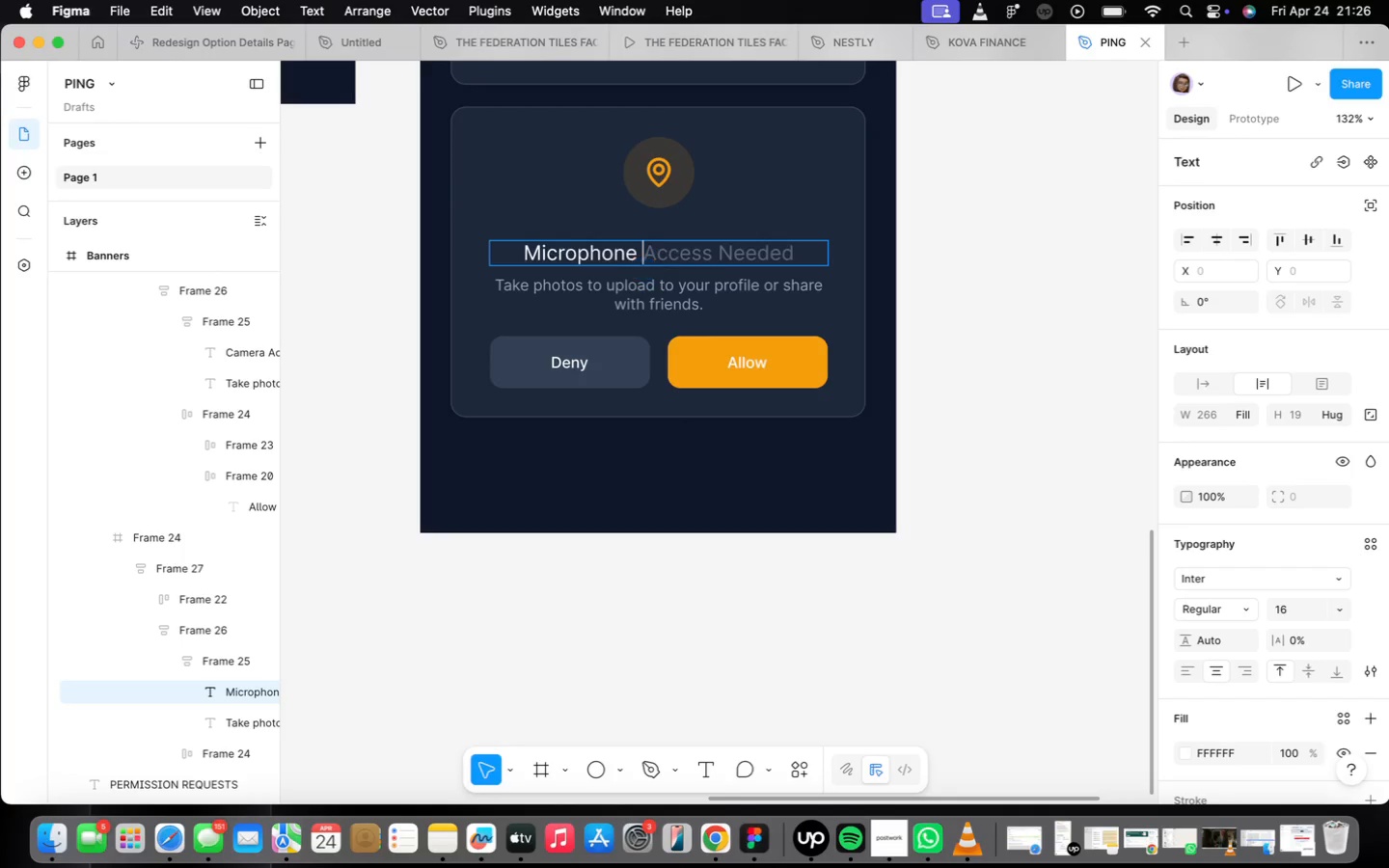 
hold_key(key=P, duration=0.3)
 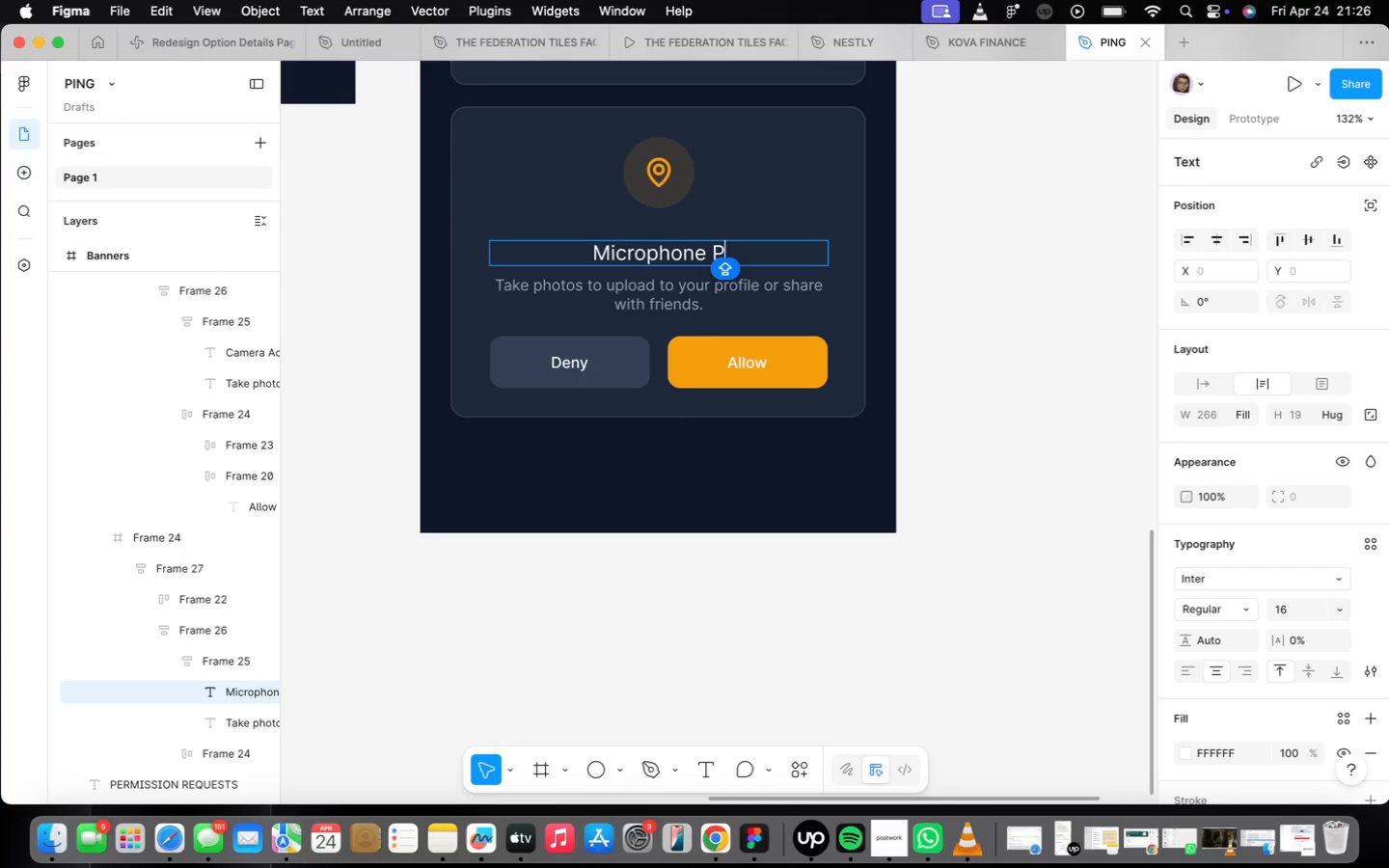 
wait(10.66)
 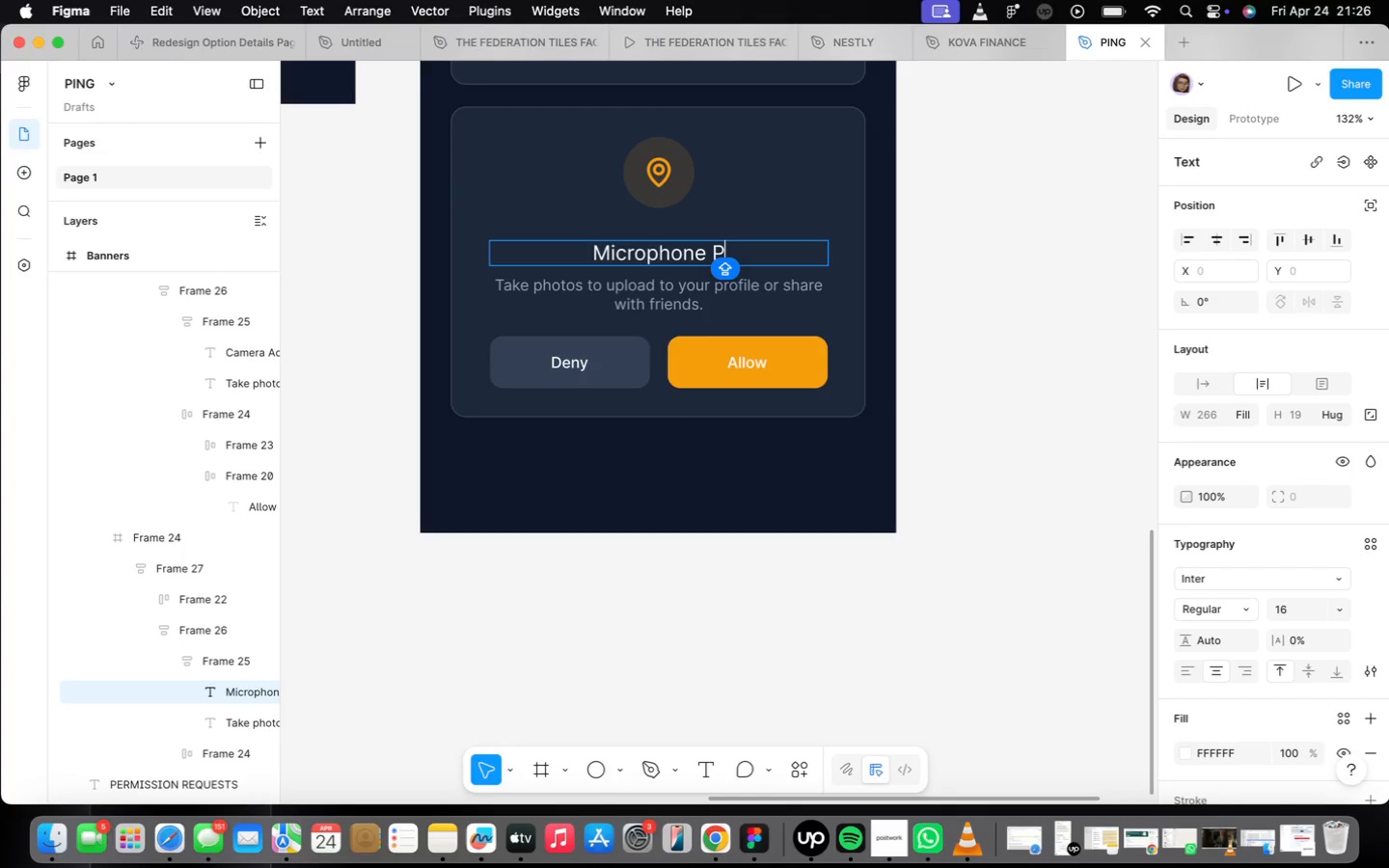 
type(ERMISSION)
key(Backspace)
key(Backspace)
key(Backspace)
key(Backspace)
type(ermiss)
 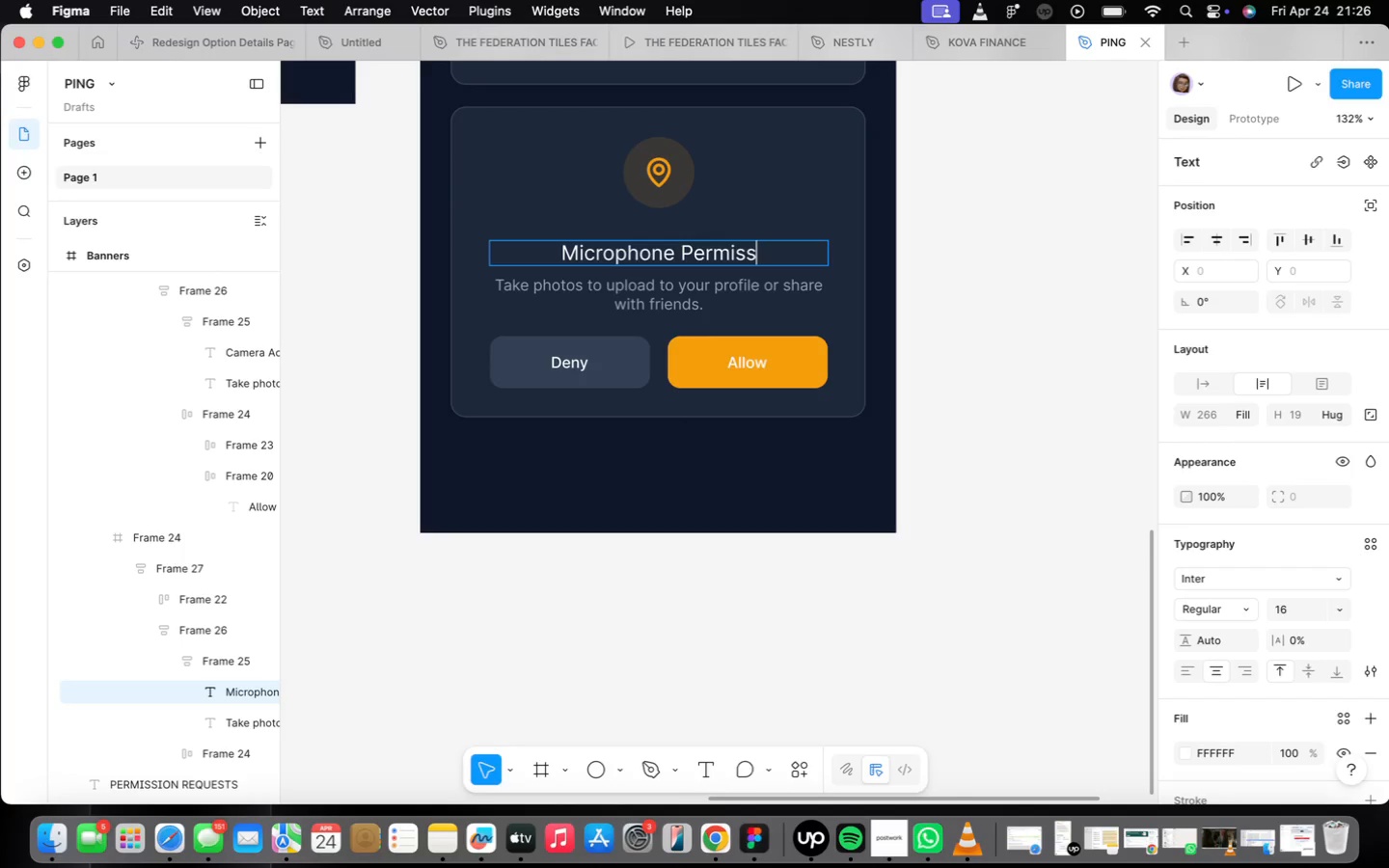 
wait(57.82)
 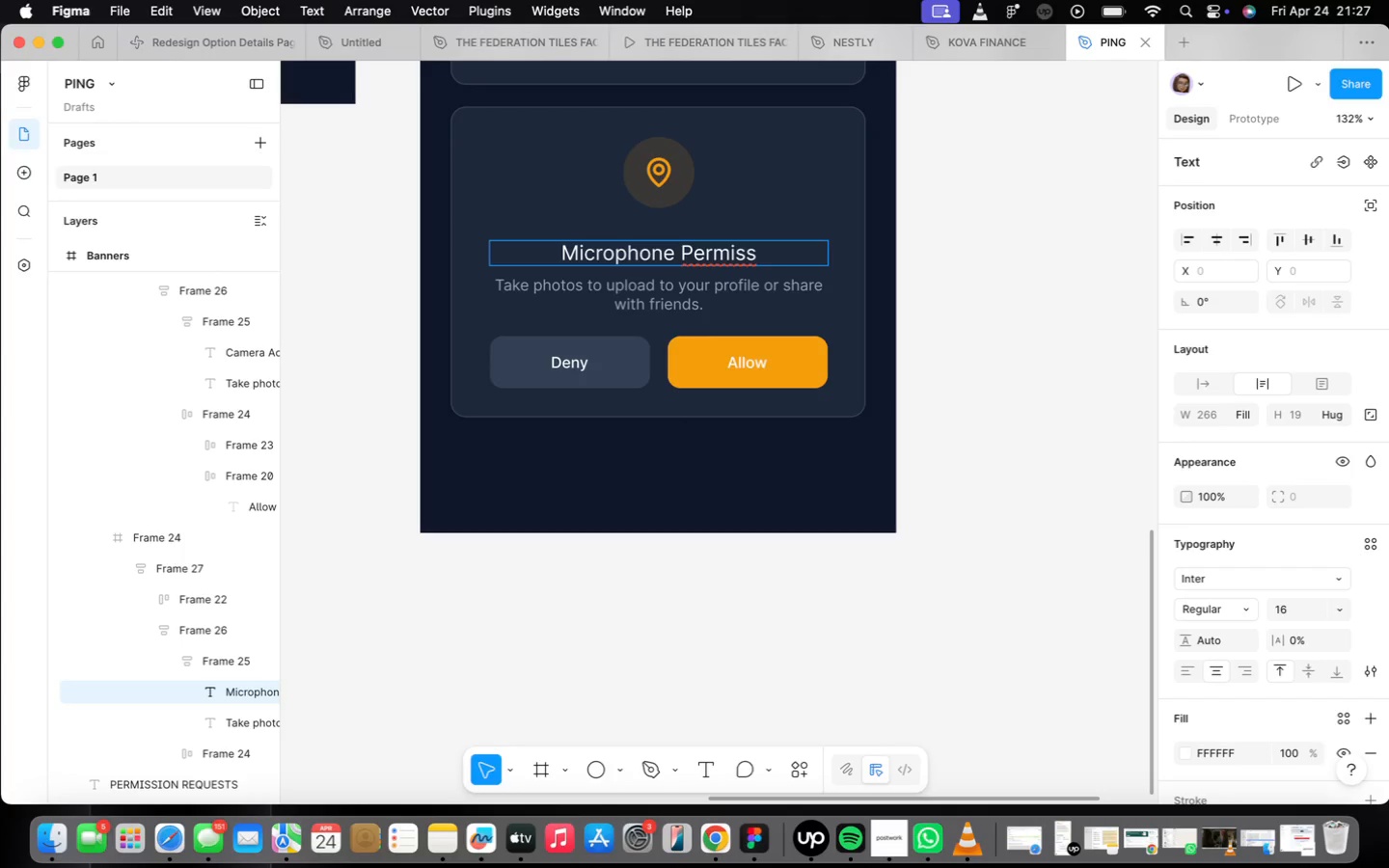 
type(ion)
 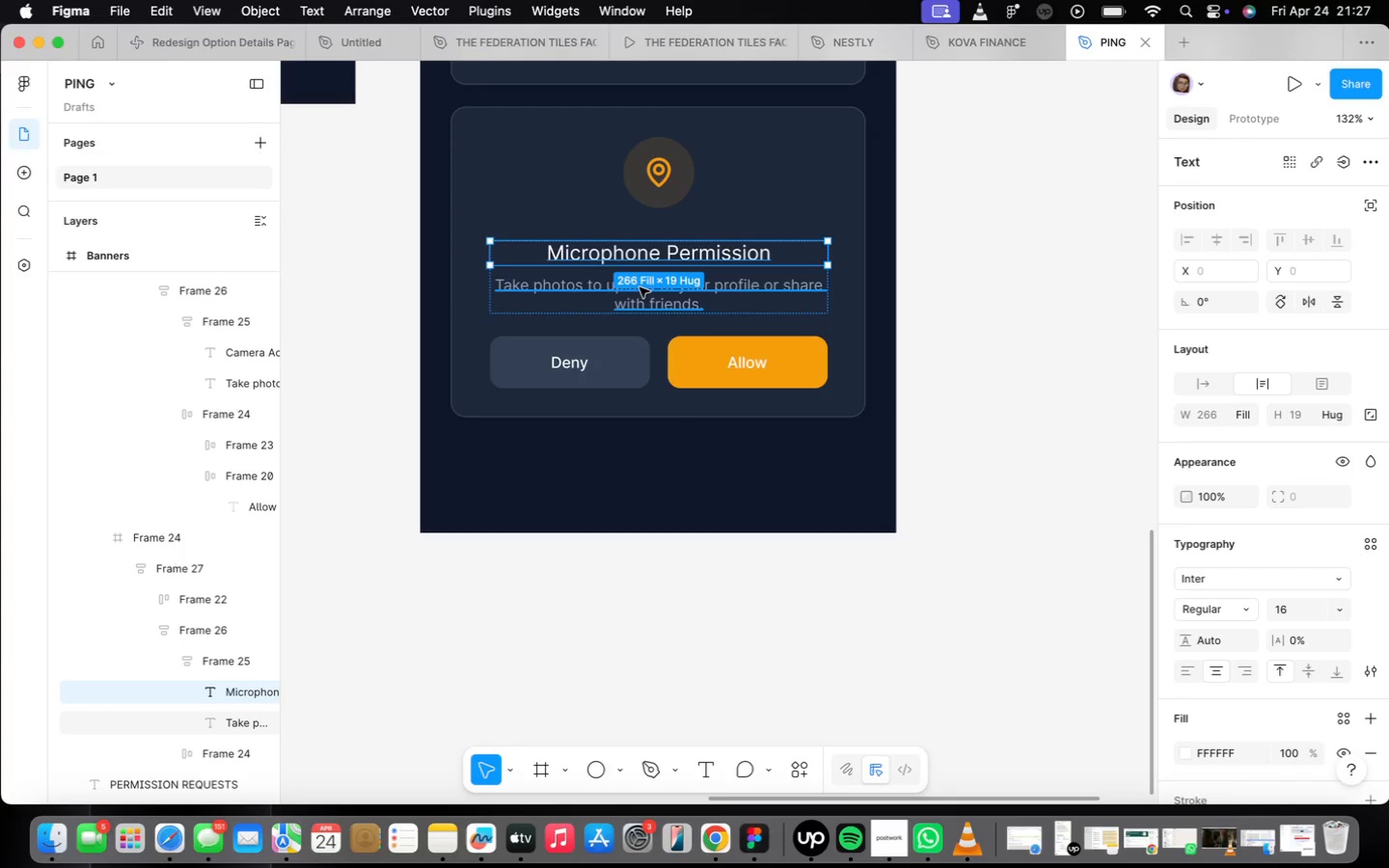 
type(Record)
 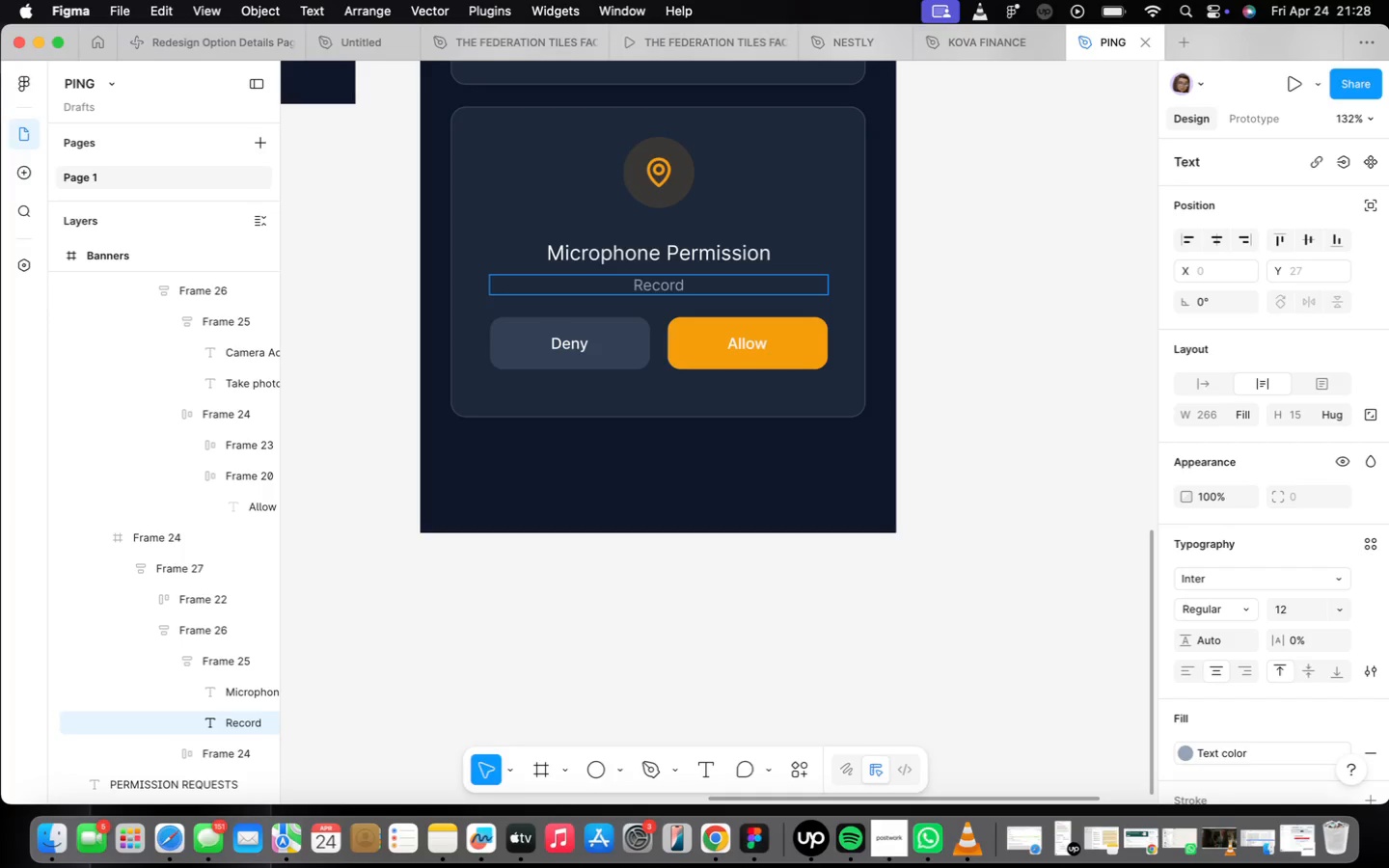 
wait(56.86)
 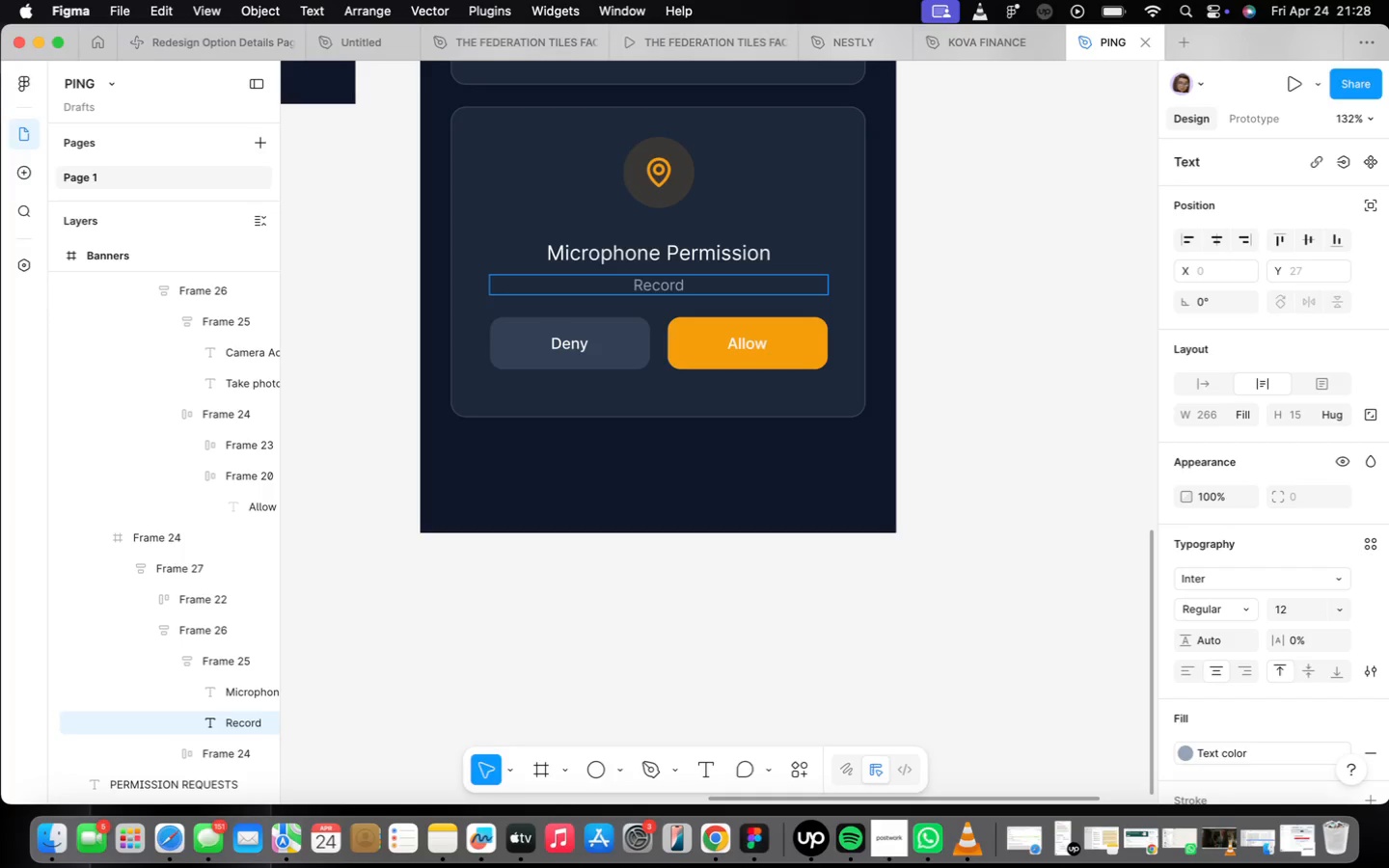 
type( voiv)
 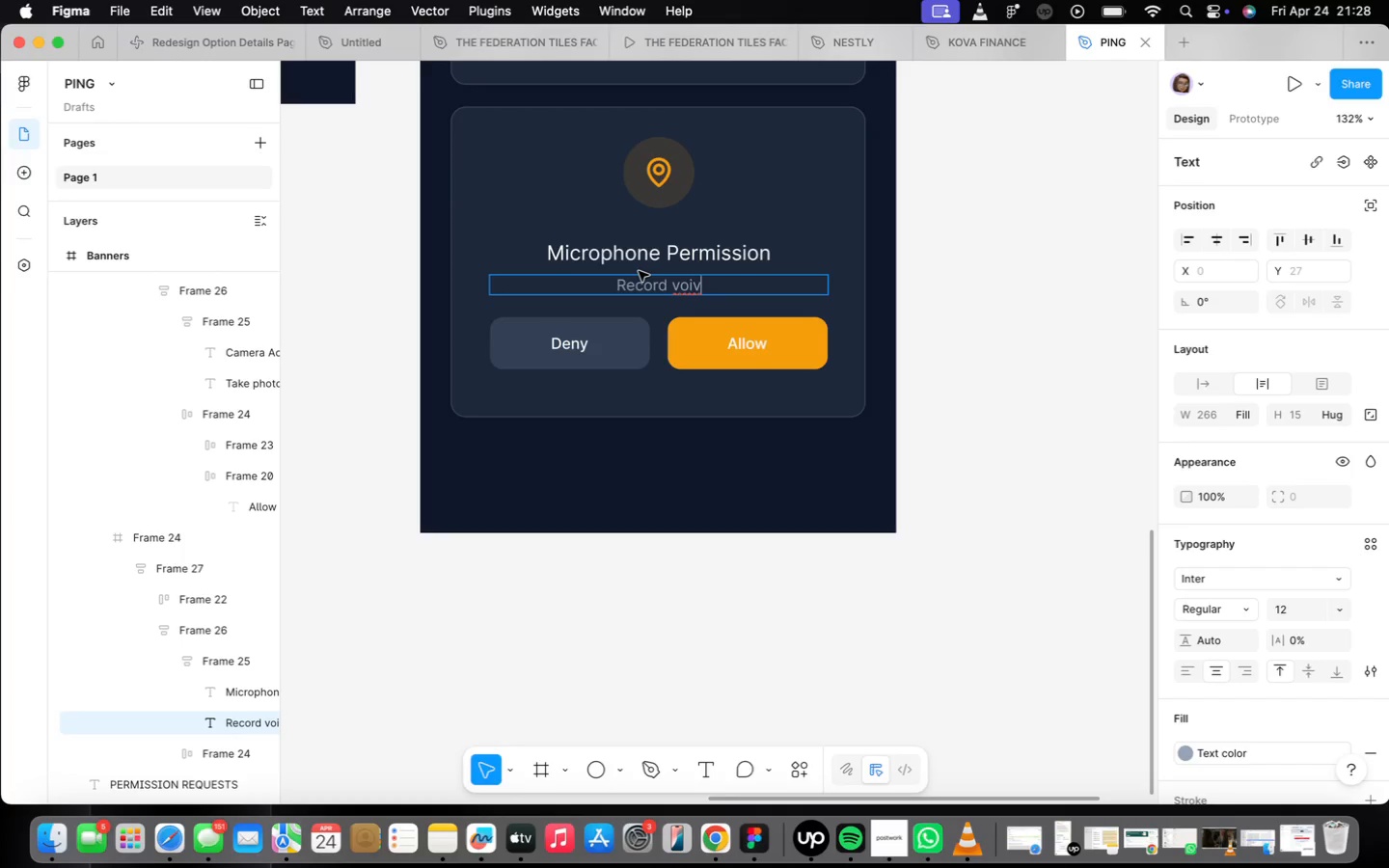 
wait(10.94)
 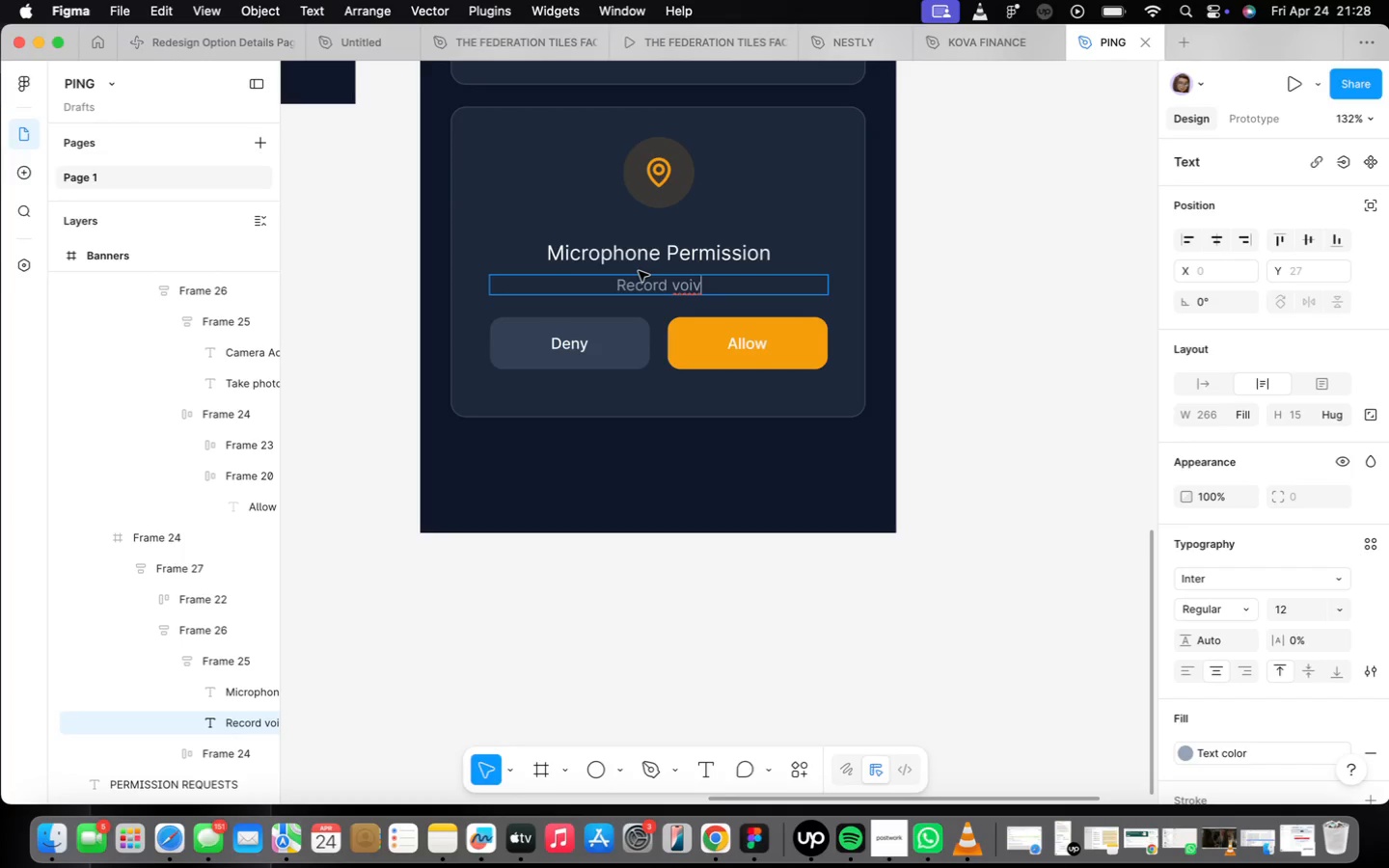 
key(Backspace)
type(ce )
 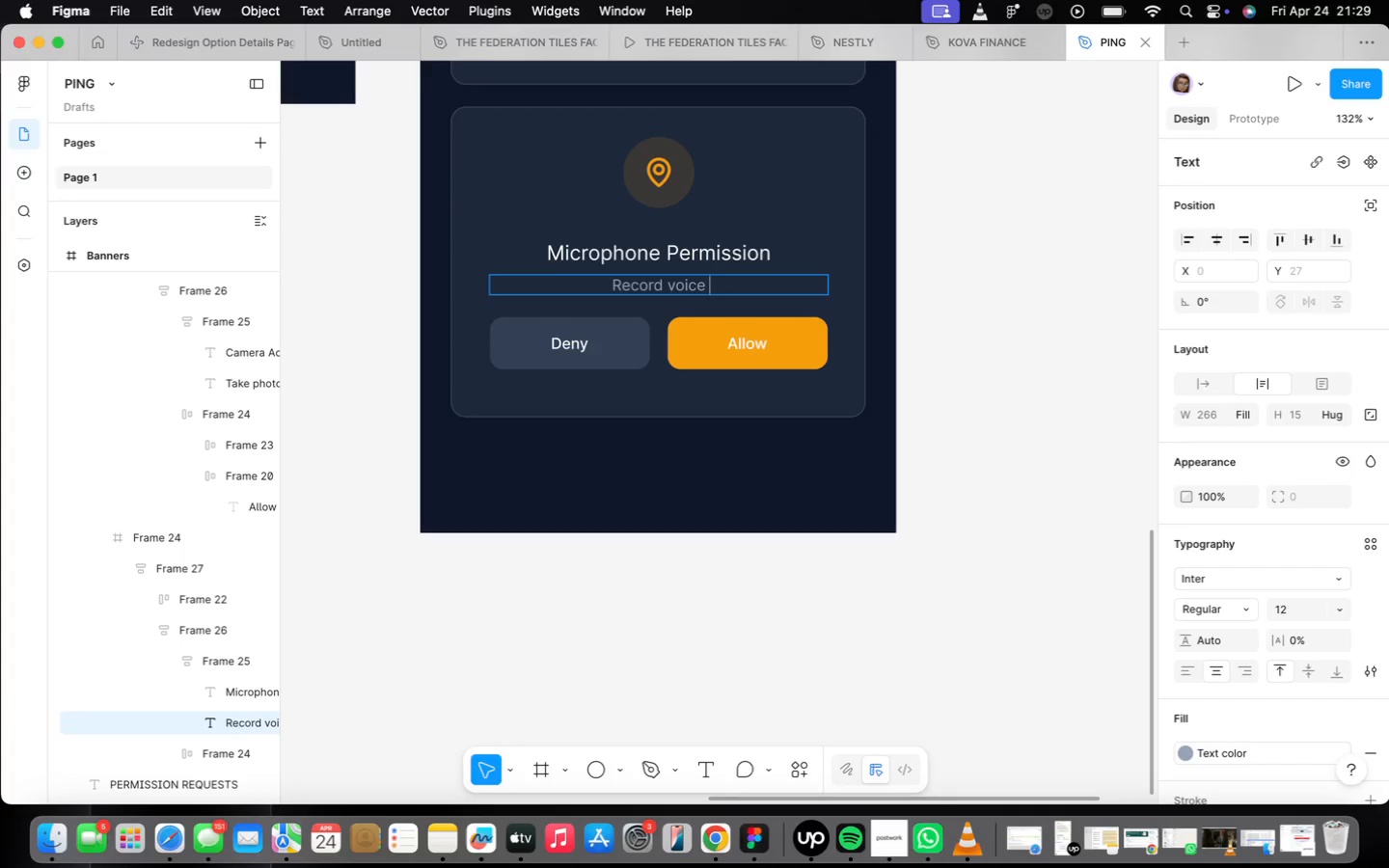 
wait(44.73)
 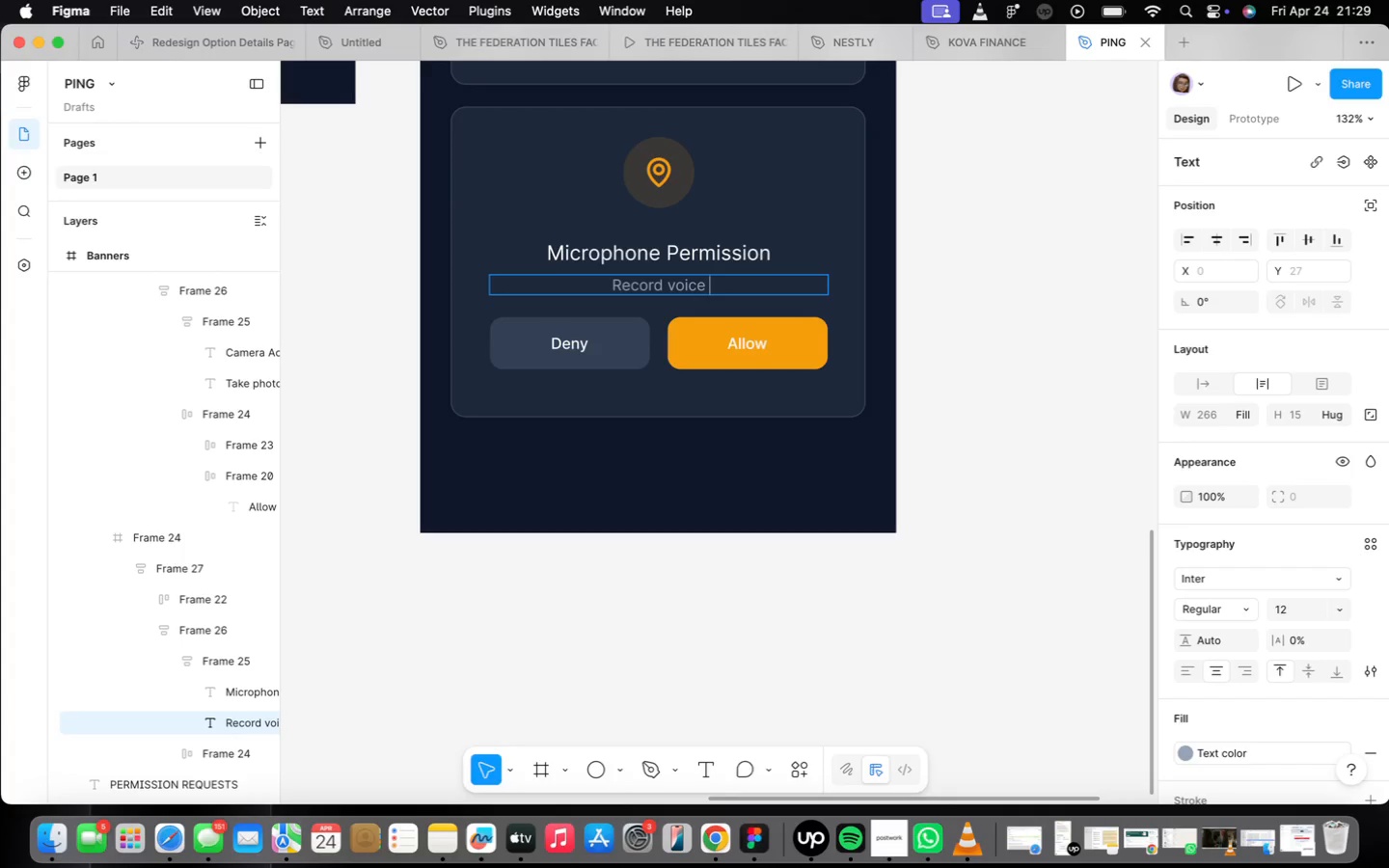 
type(messages and participate in audio v)
key(Backspace)
type(calls.)
 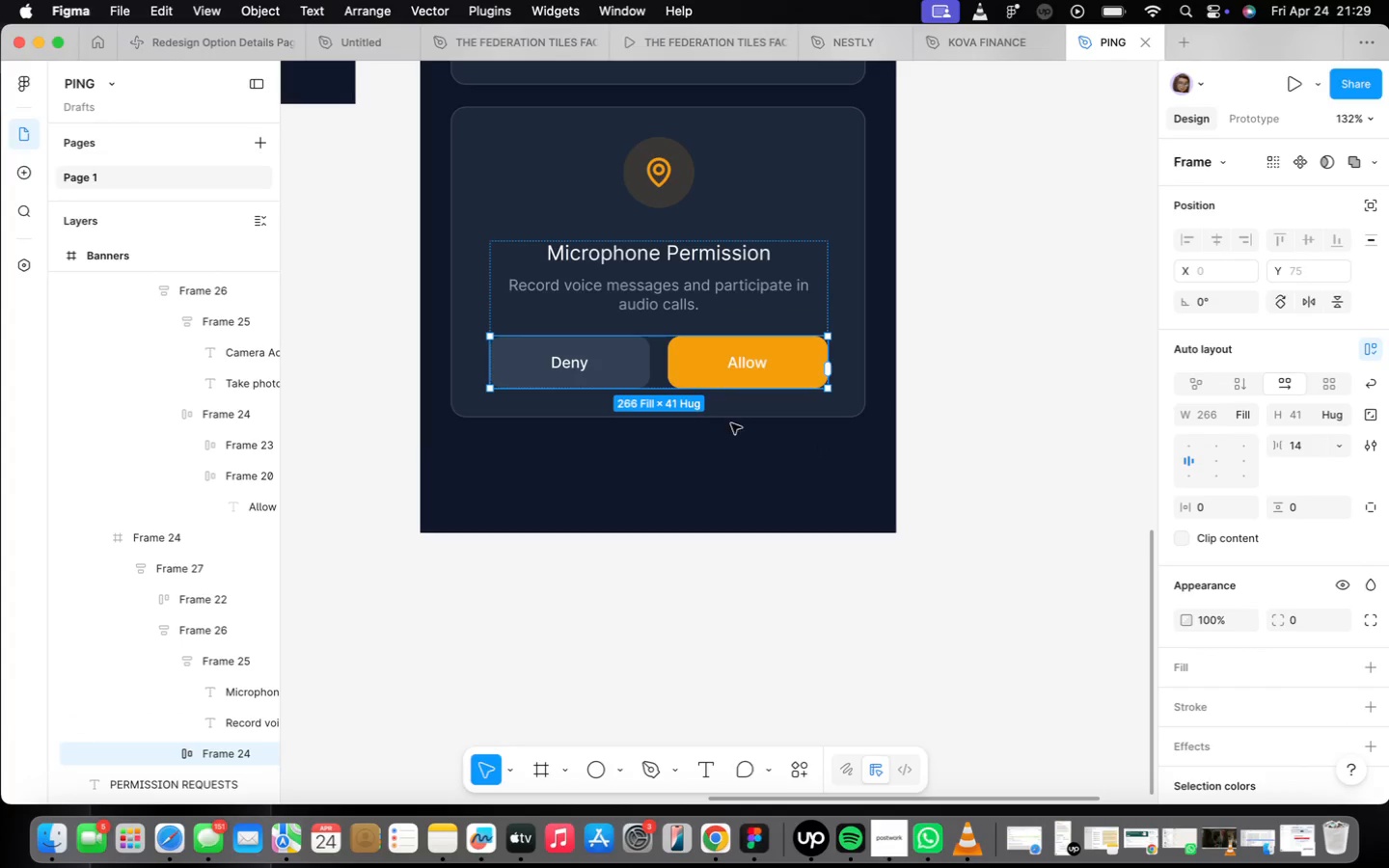 
wait(7.86)
 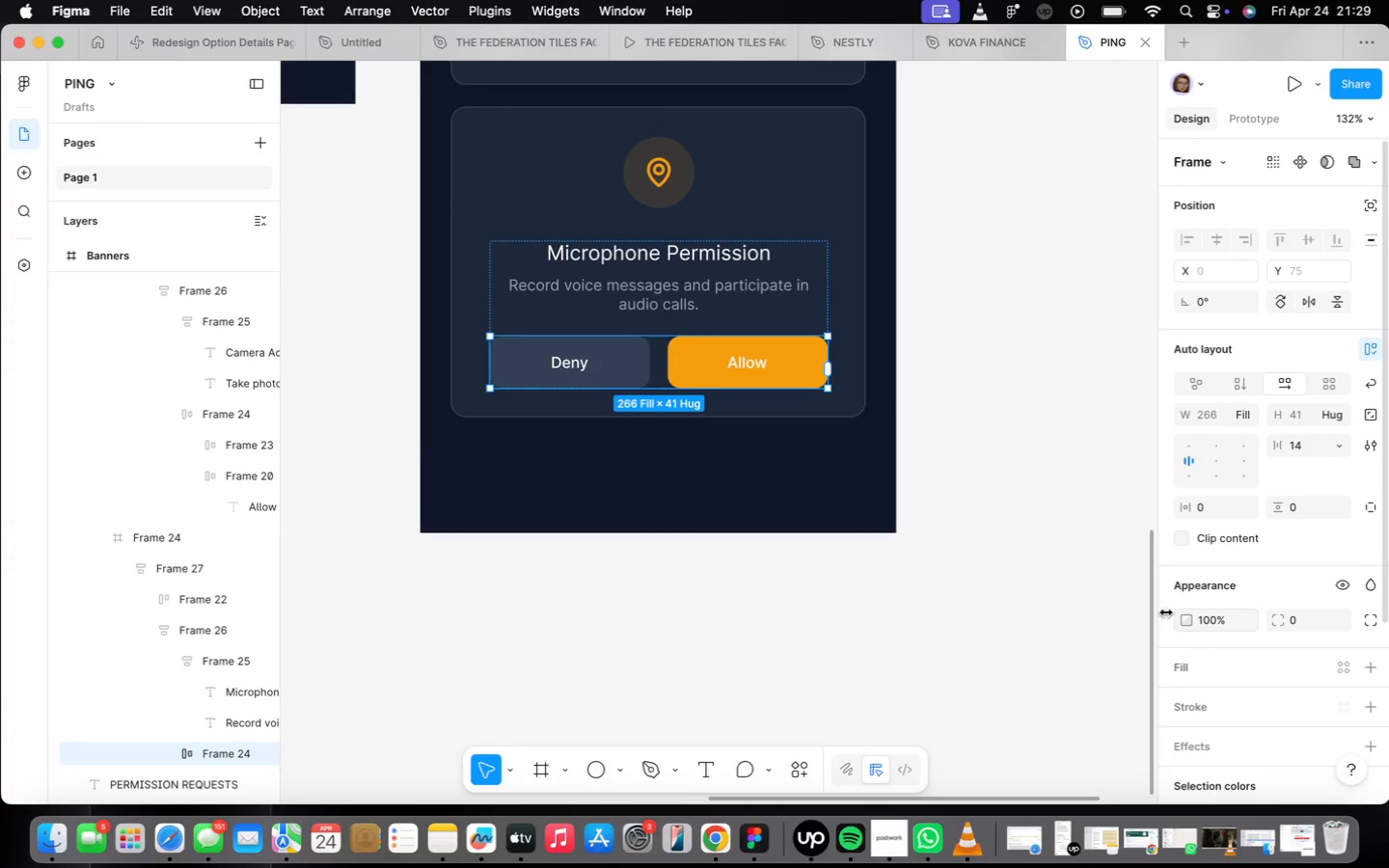 
left_click([1253, 699])
 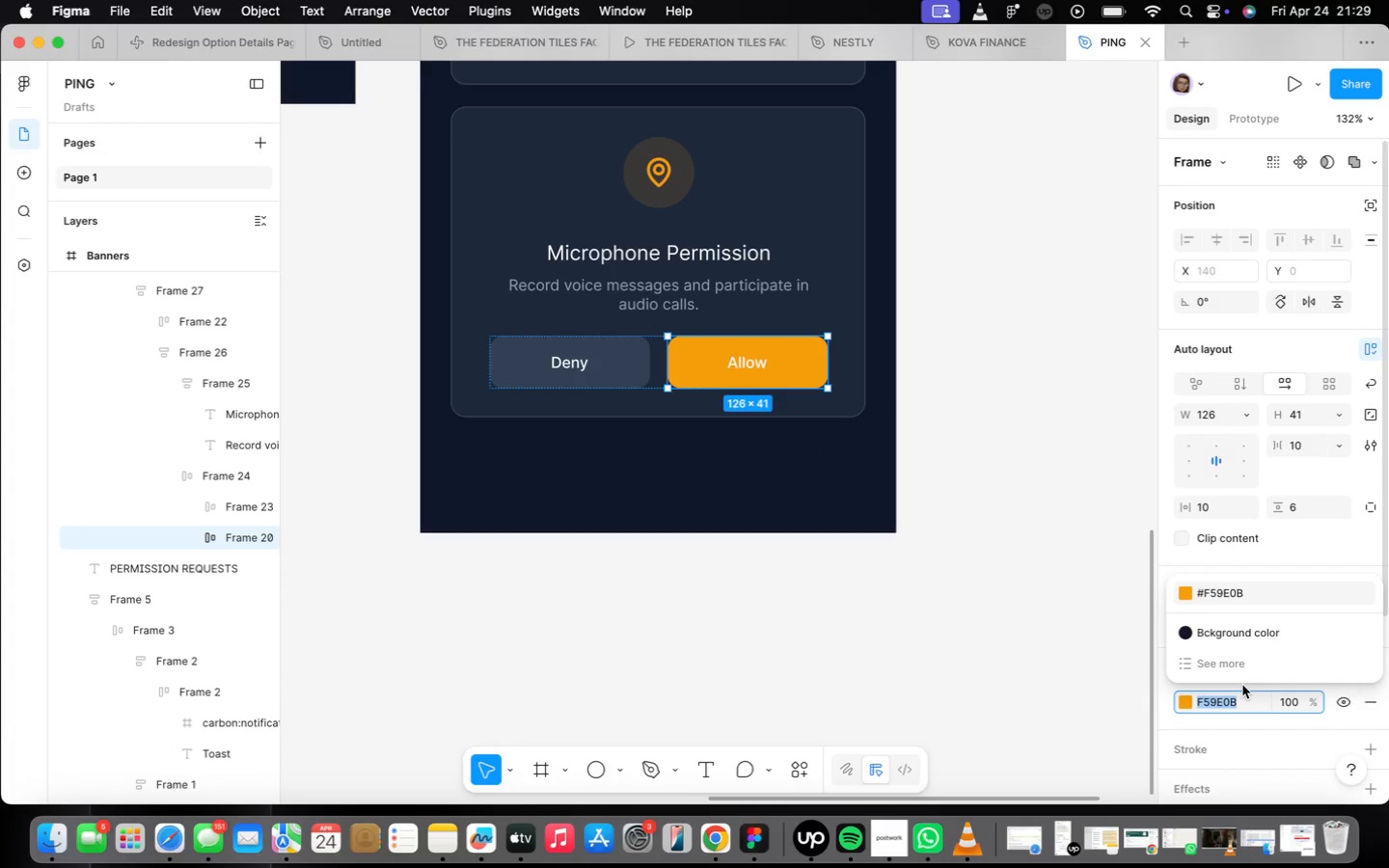 
type(ef4444)
 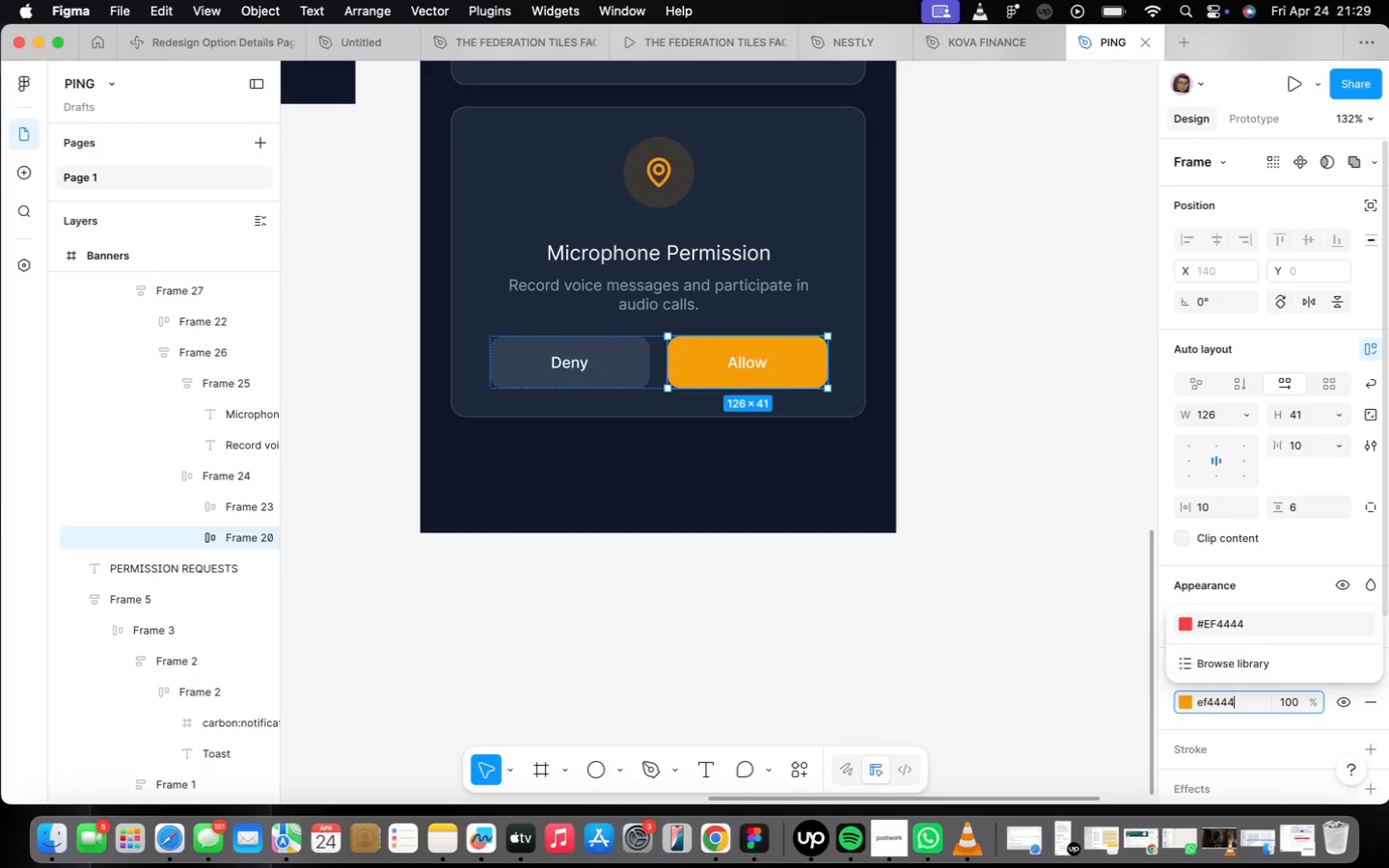 
key(Enter)
 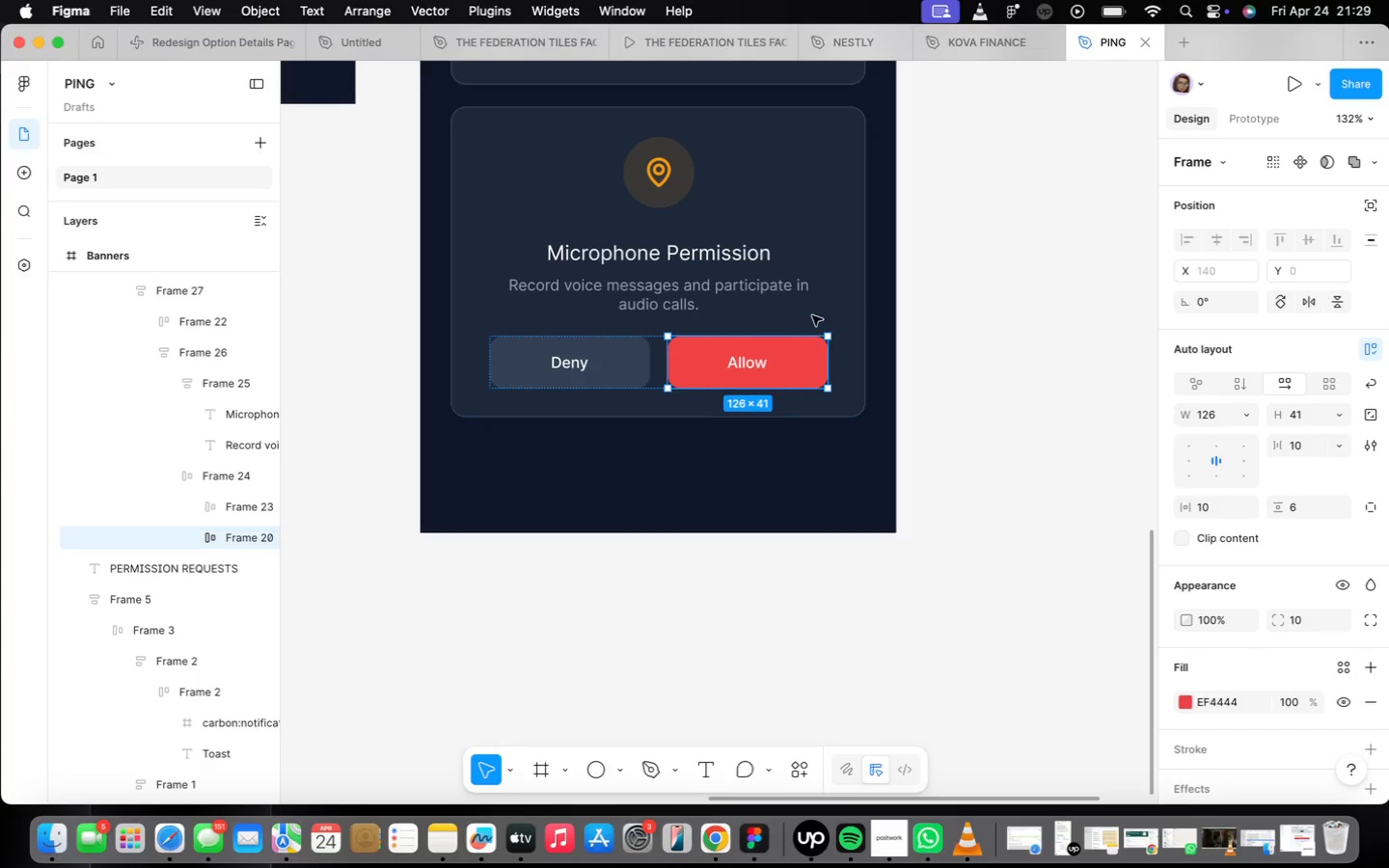 
left_click([659, 163])
 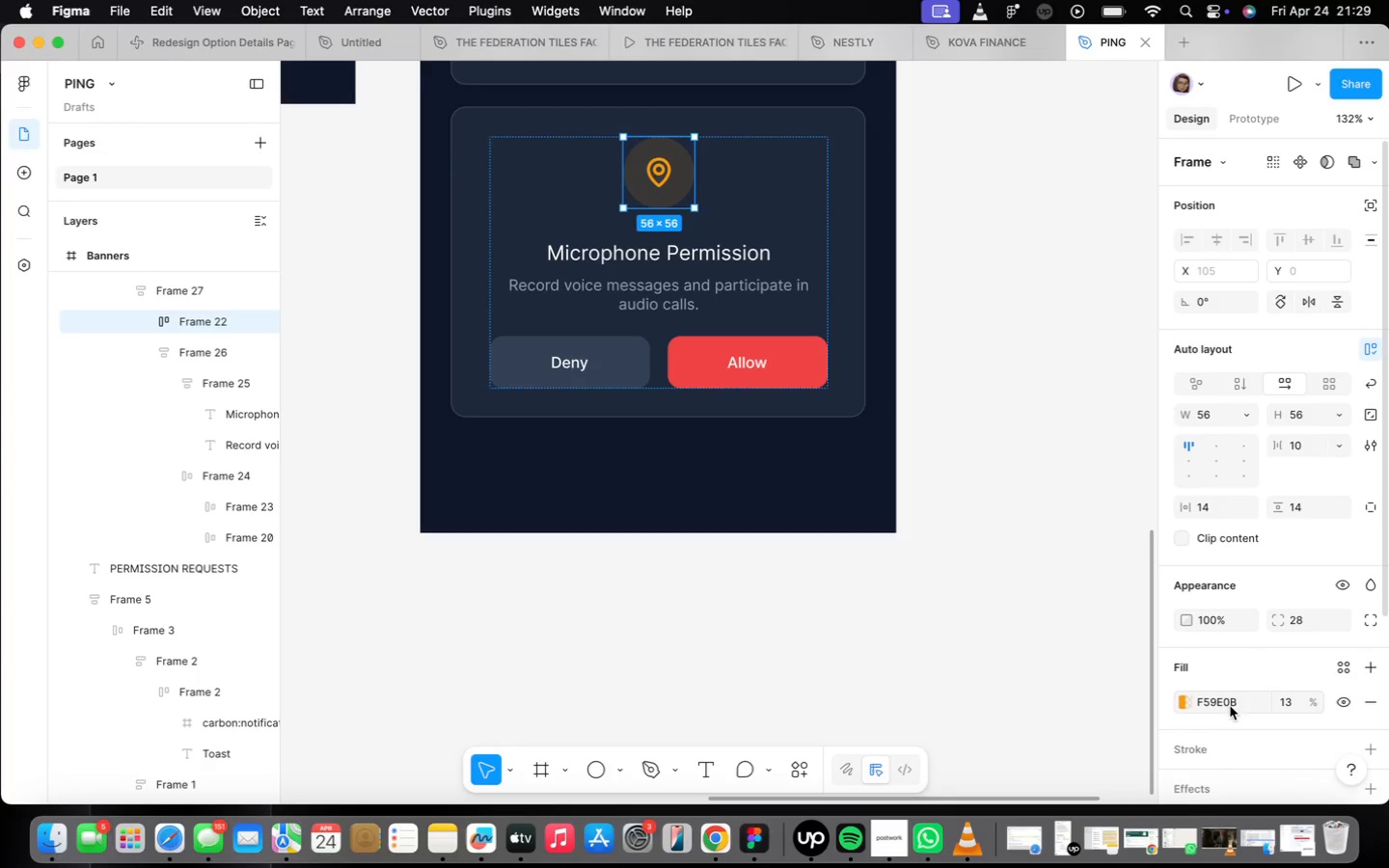 
left_click([1239, 696])
 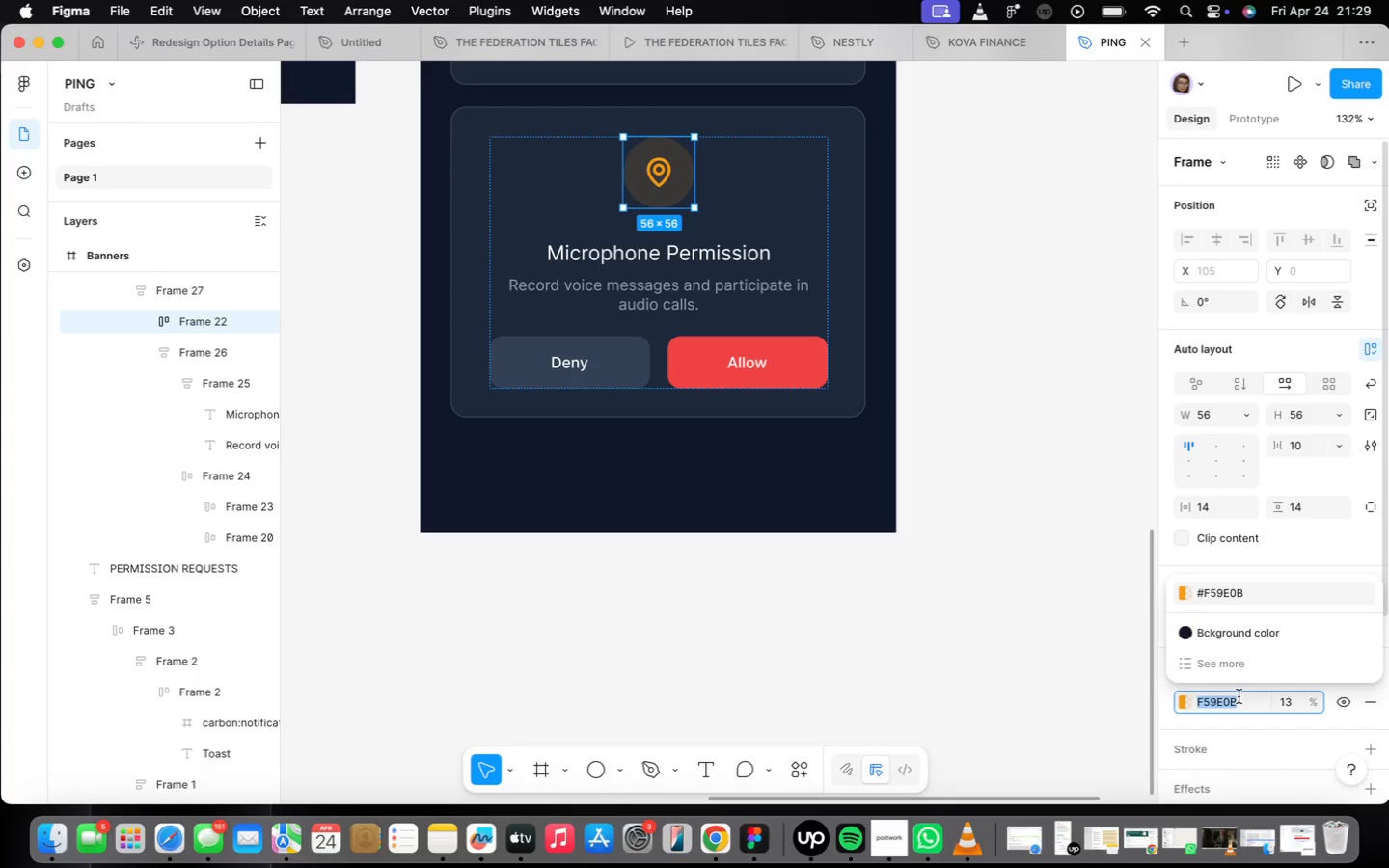 
type(ef4444)
 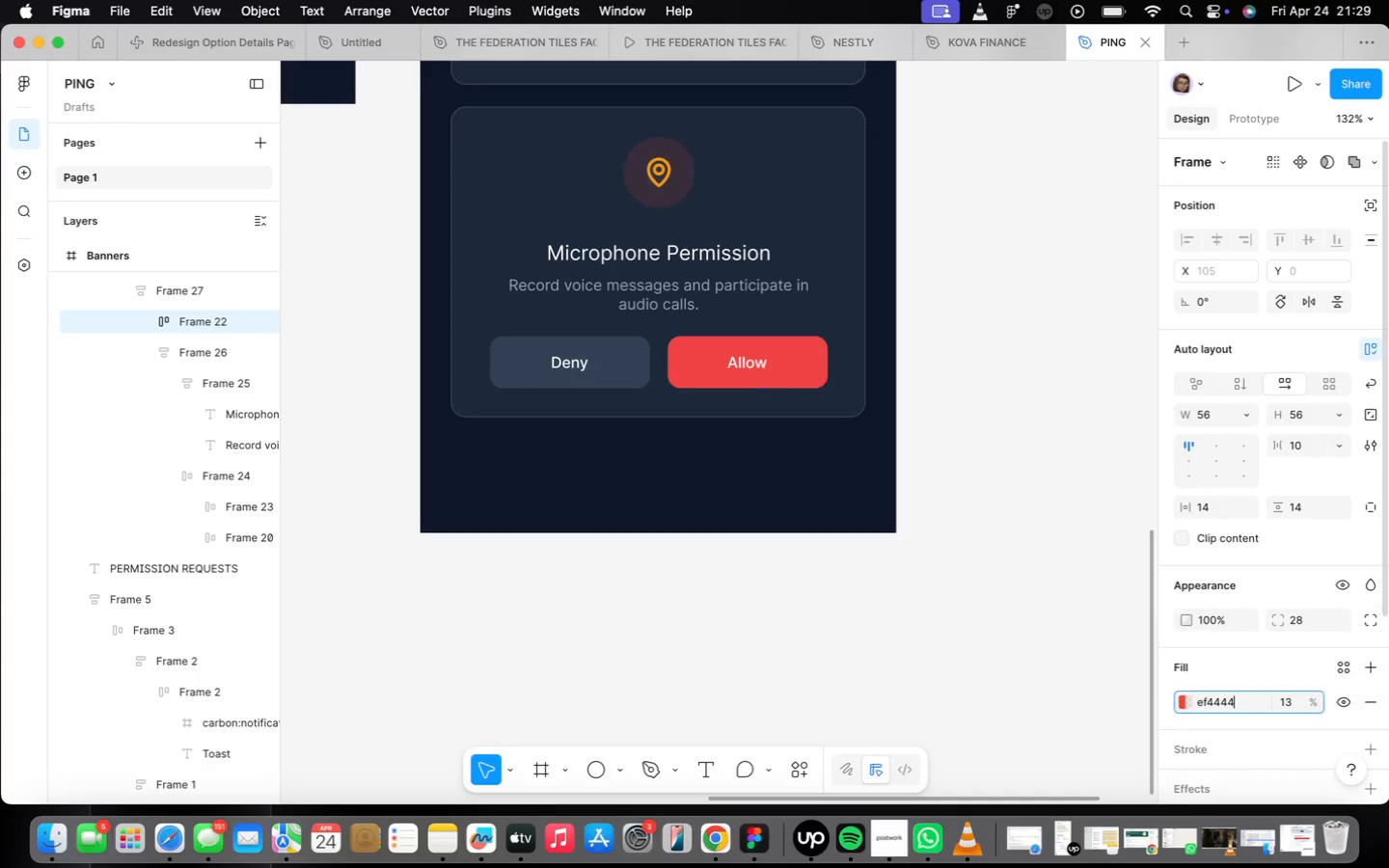 
key(Enter)
 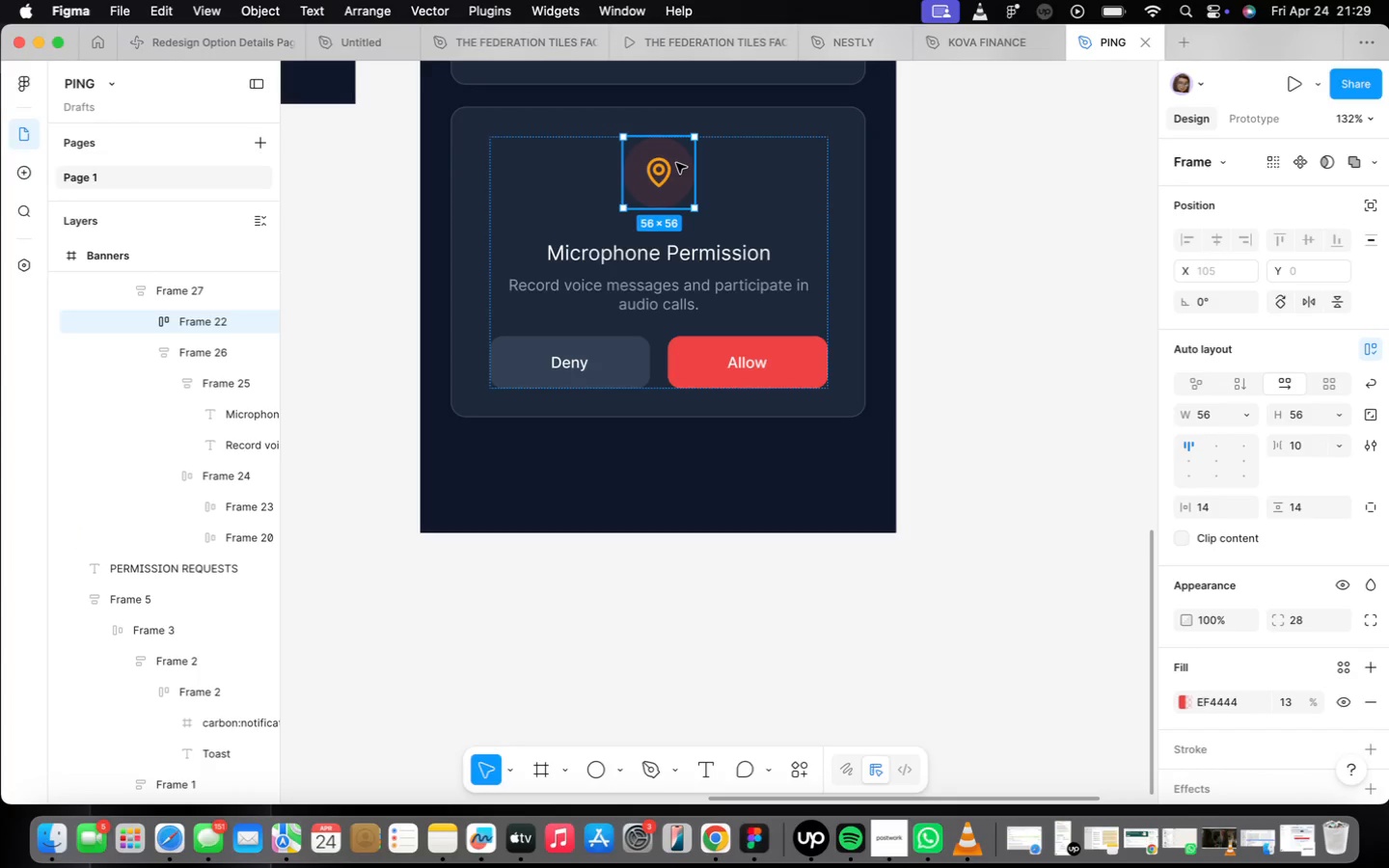 
double_click([668, 175])
 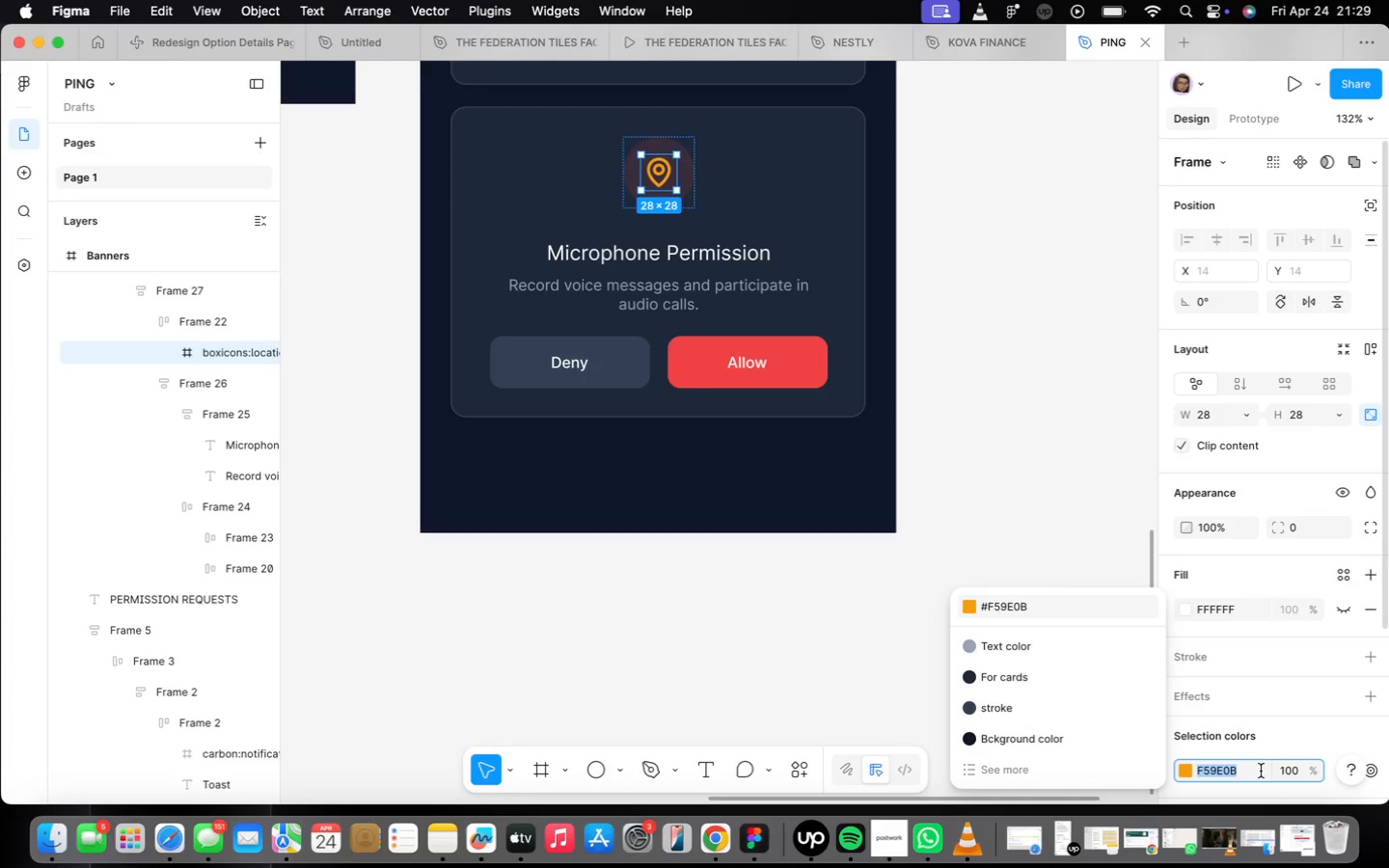 
type(ef44444)
 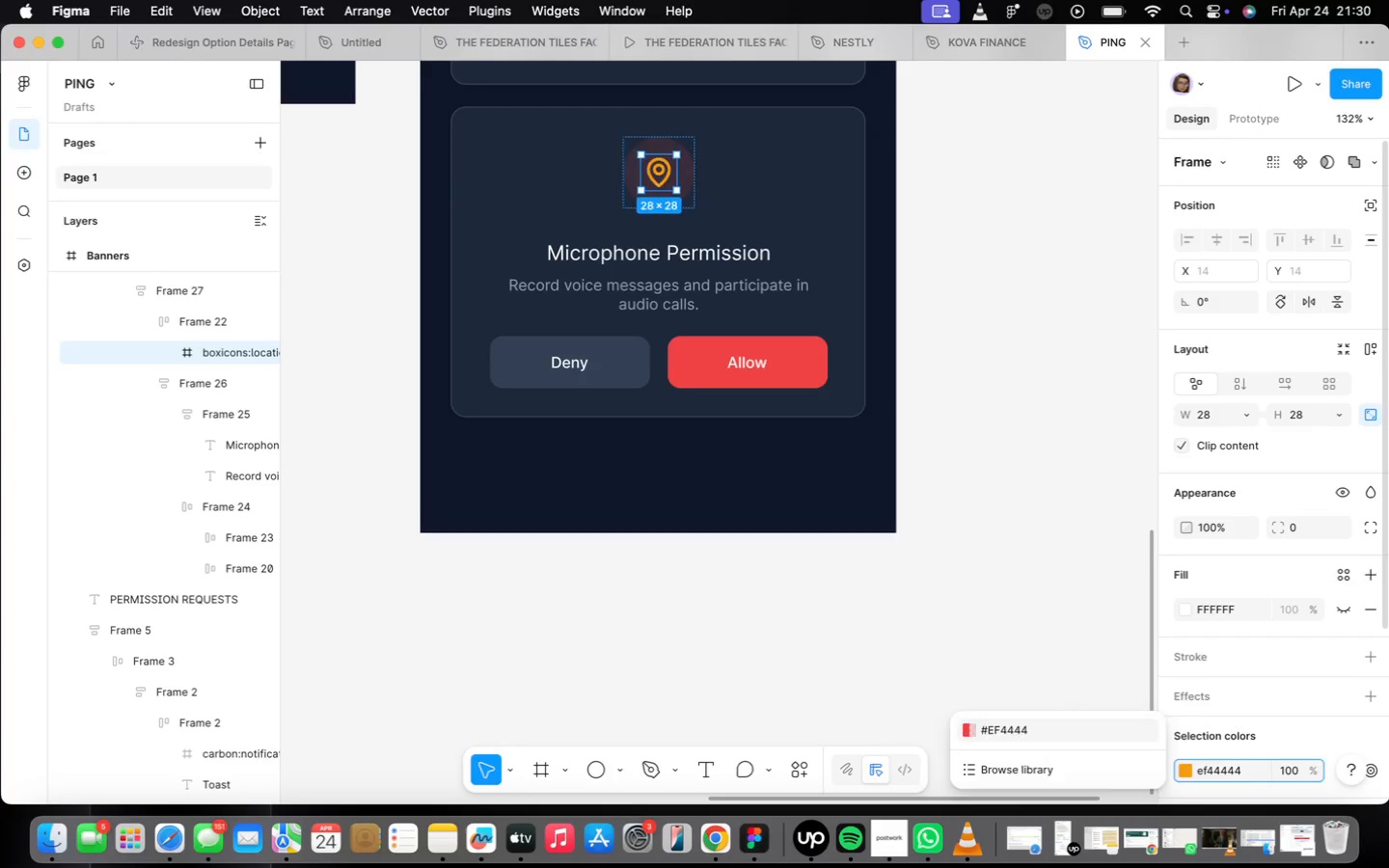 
key(Enter)
 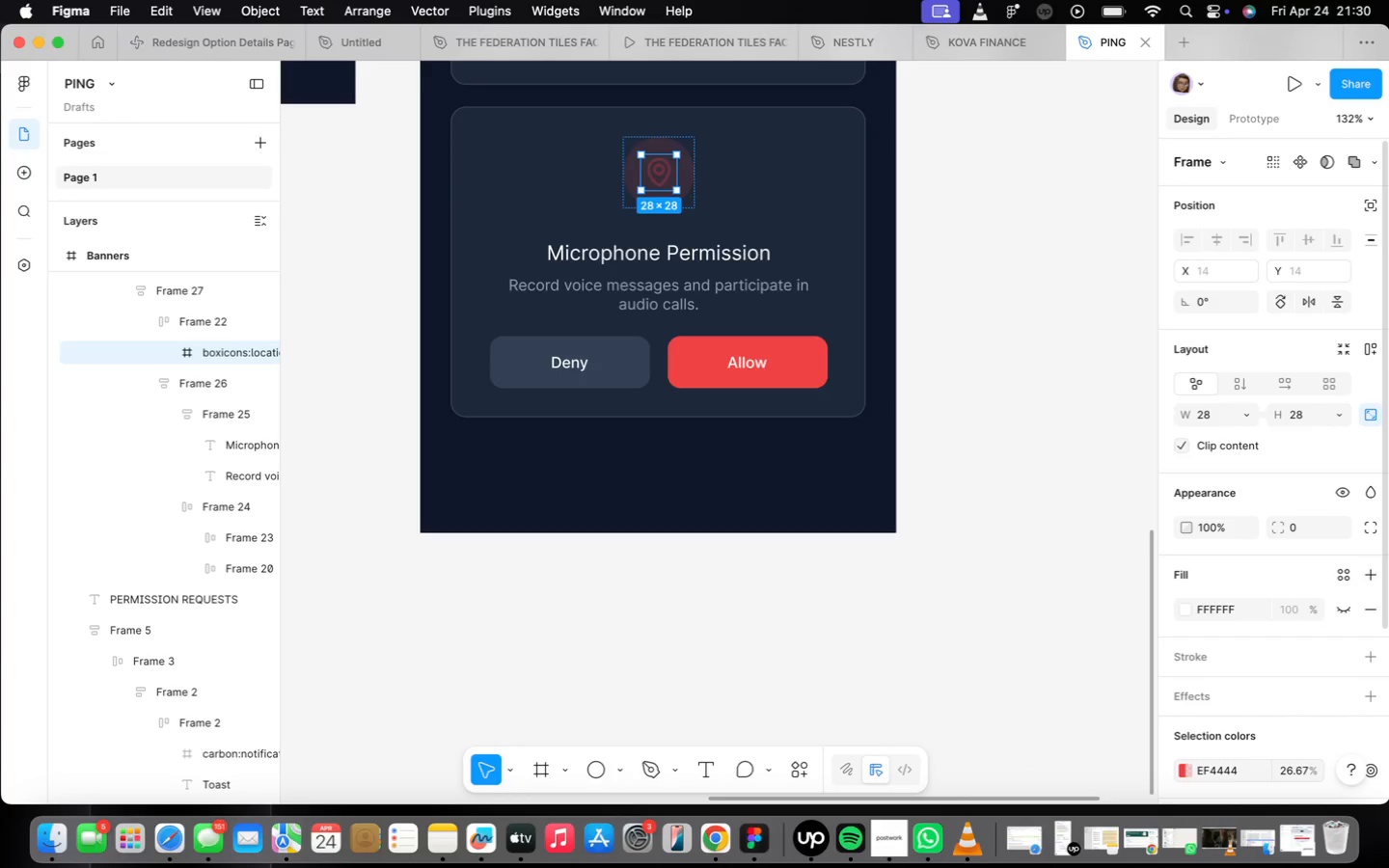 
left_click([1242, 771])
 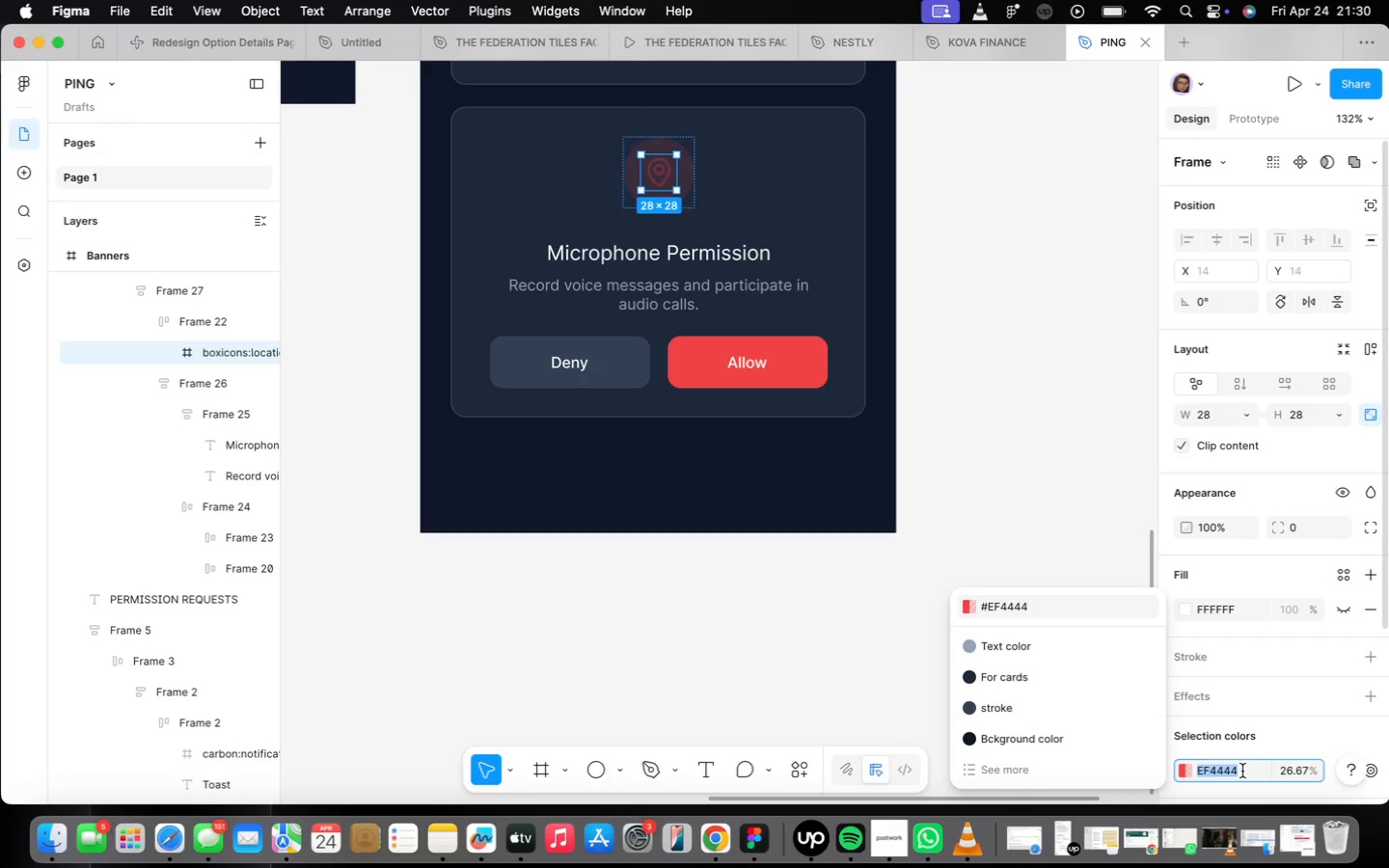 
type(ef4444)
 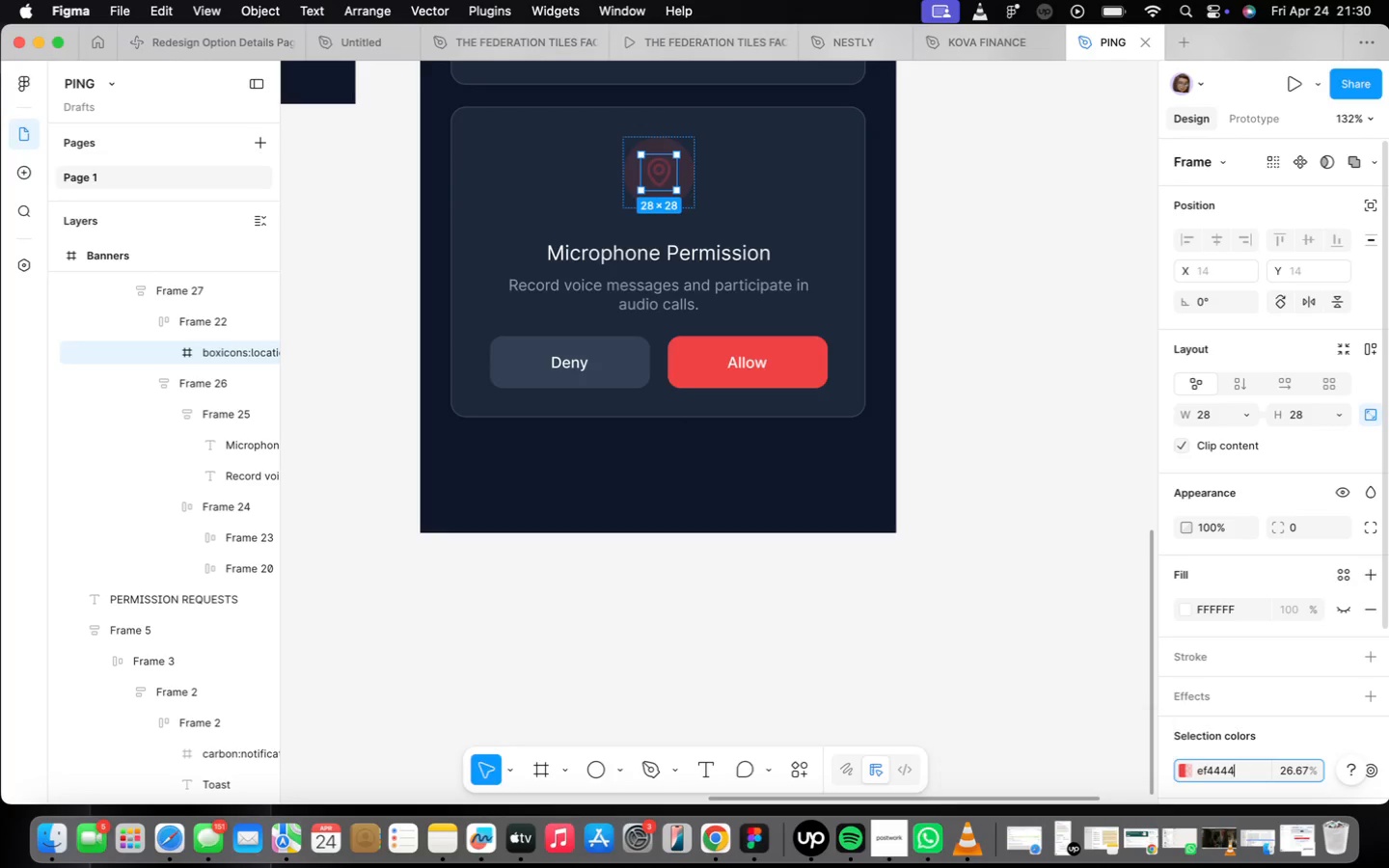 
key(Enter)
 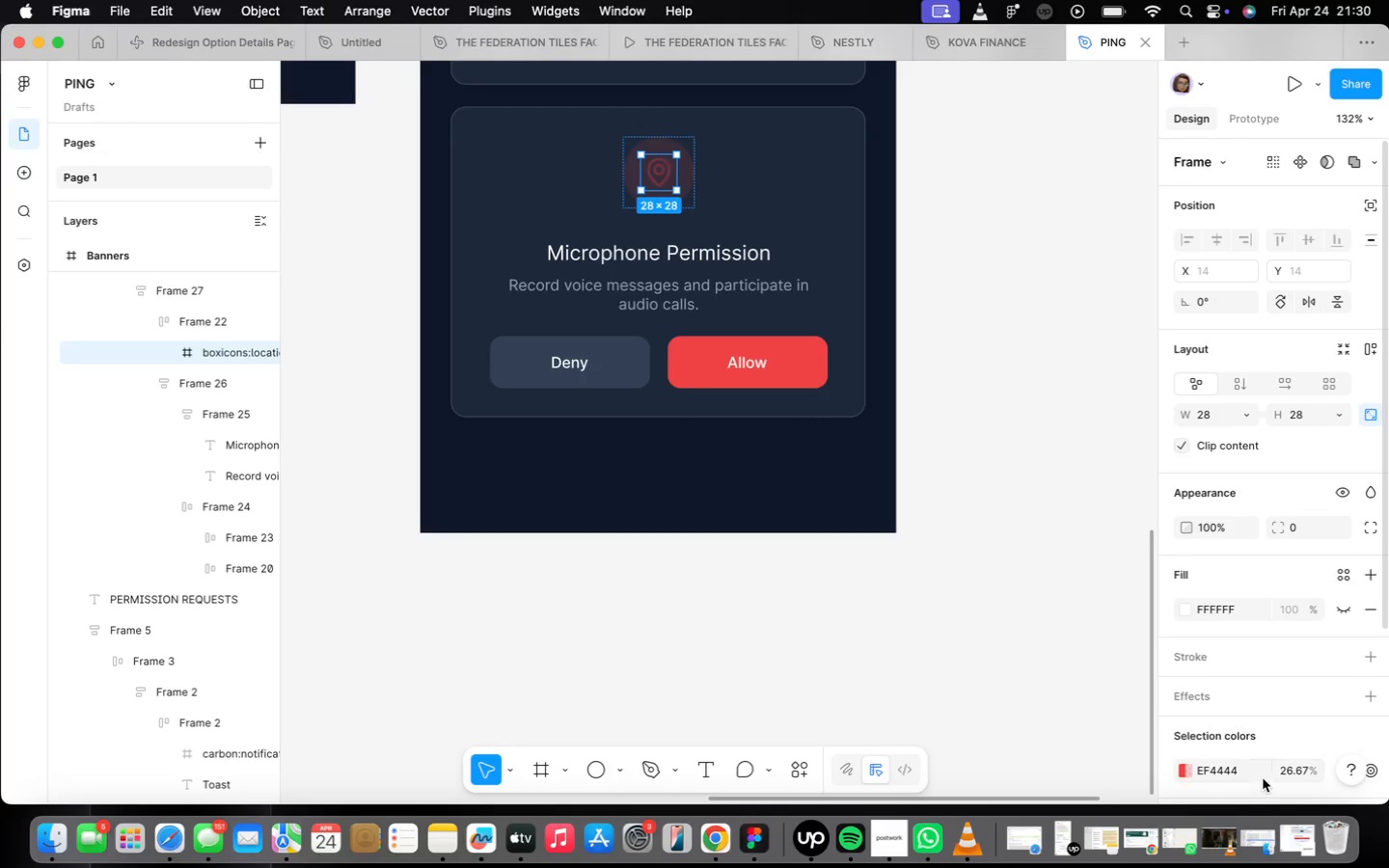 
left_click([1294, 776])
 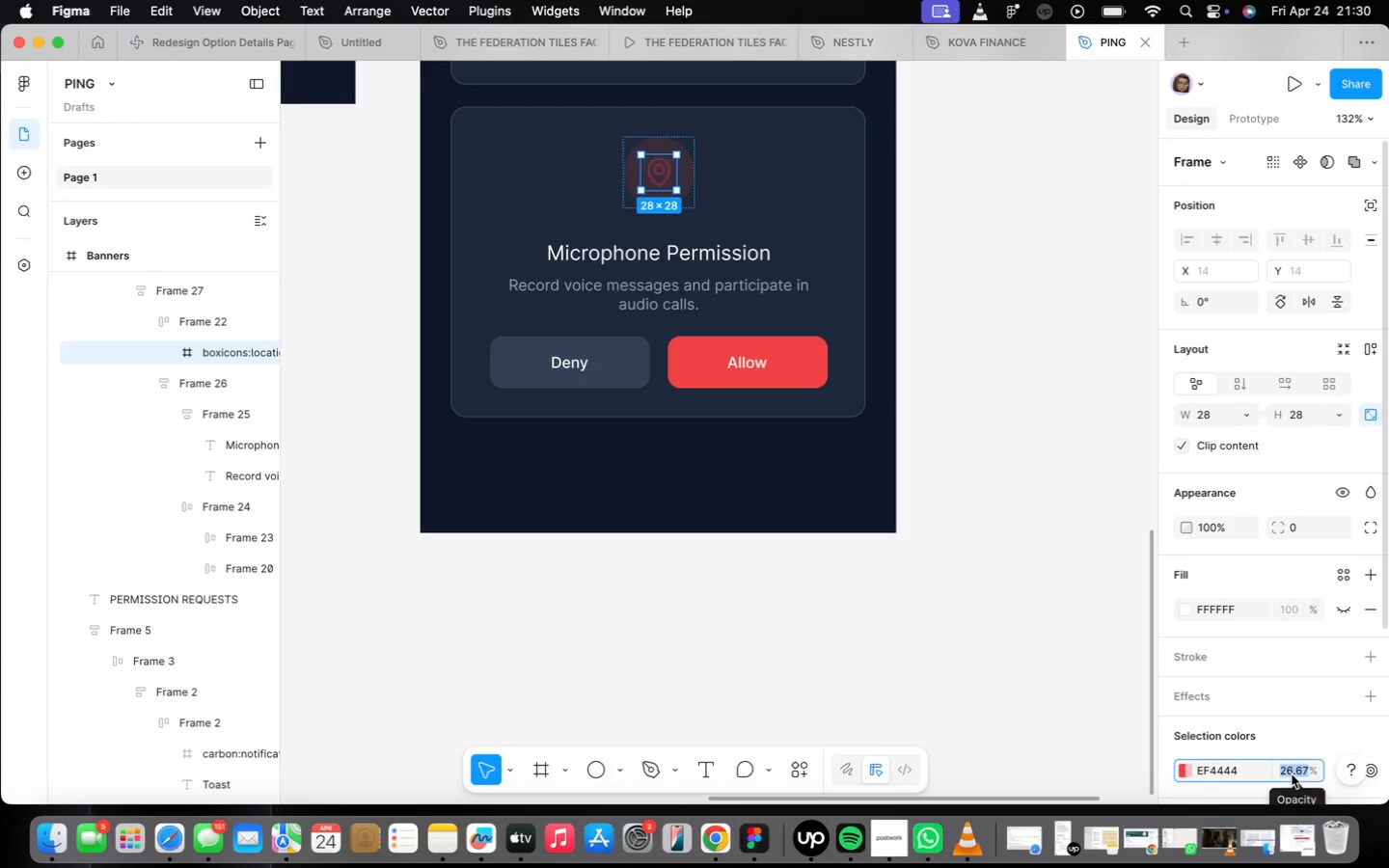 
type(100)
 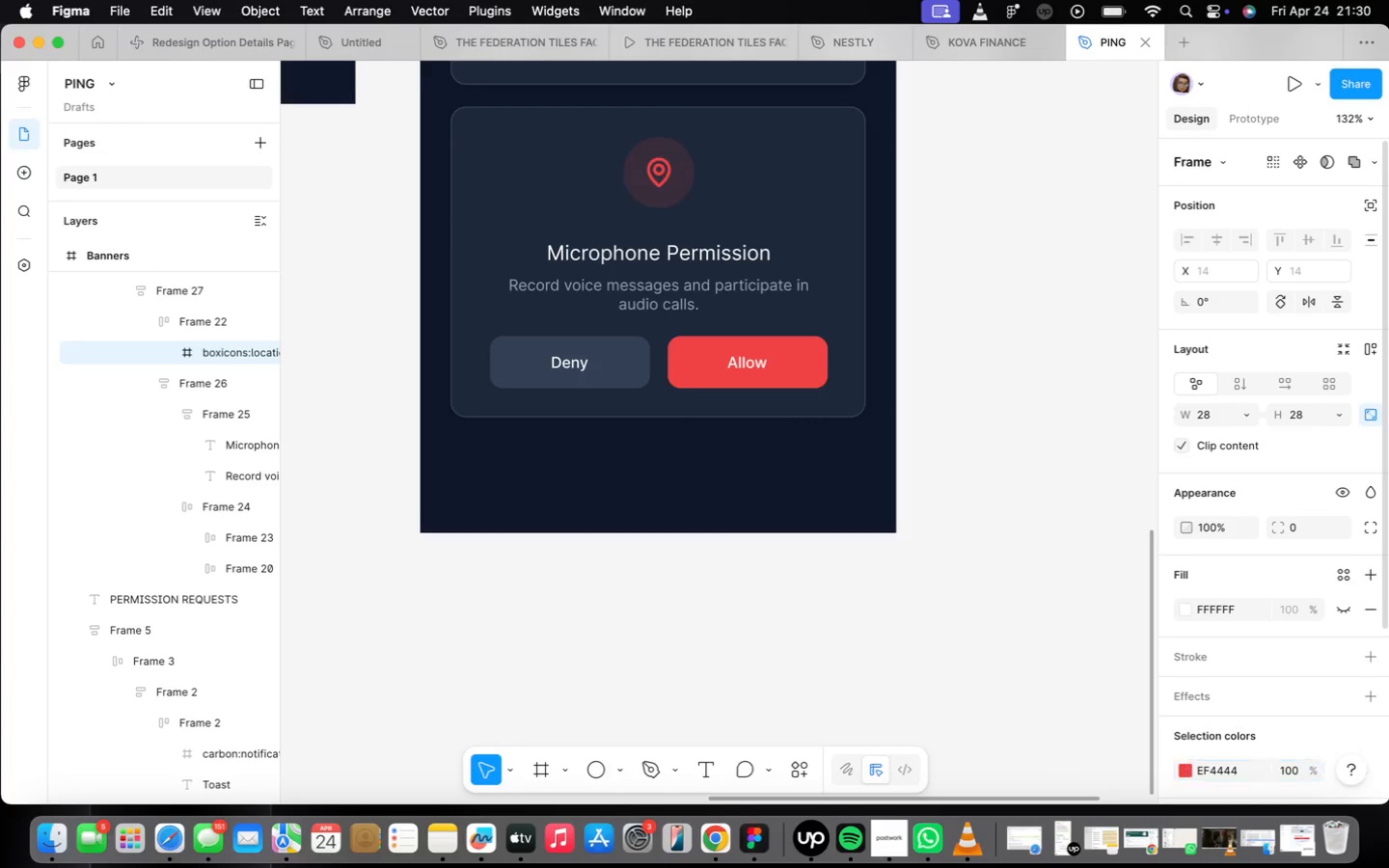 
key(Enter)
 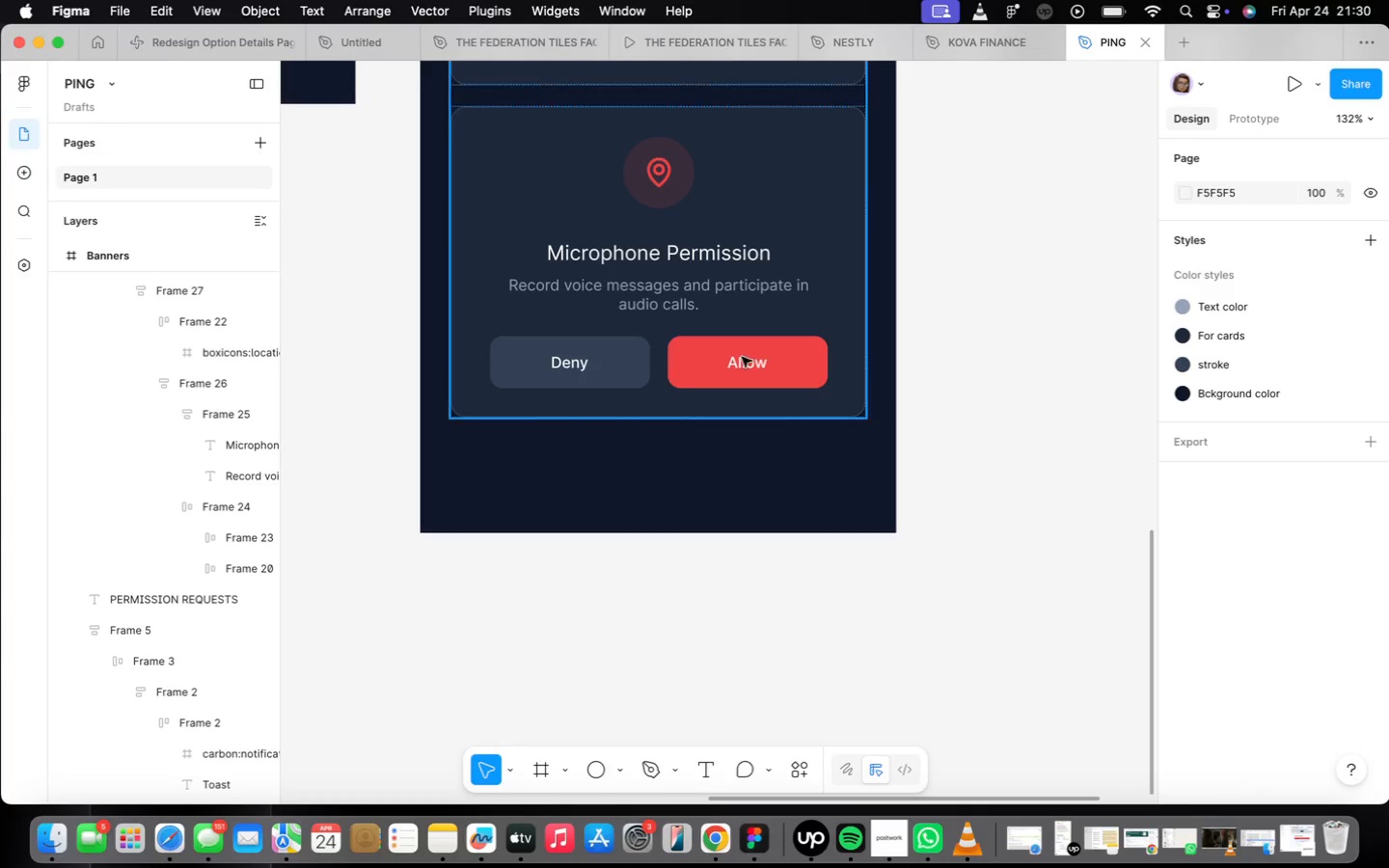 
double_click([663, 171])
 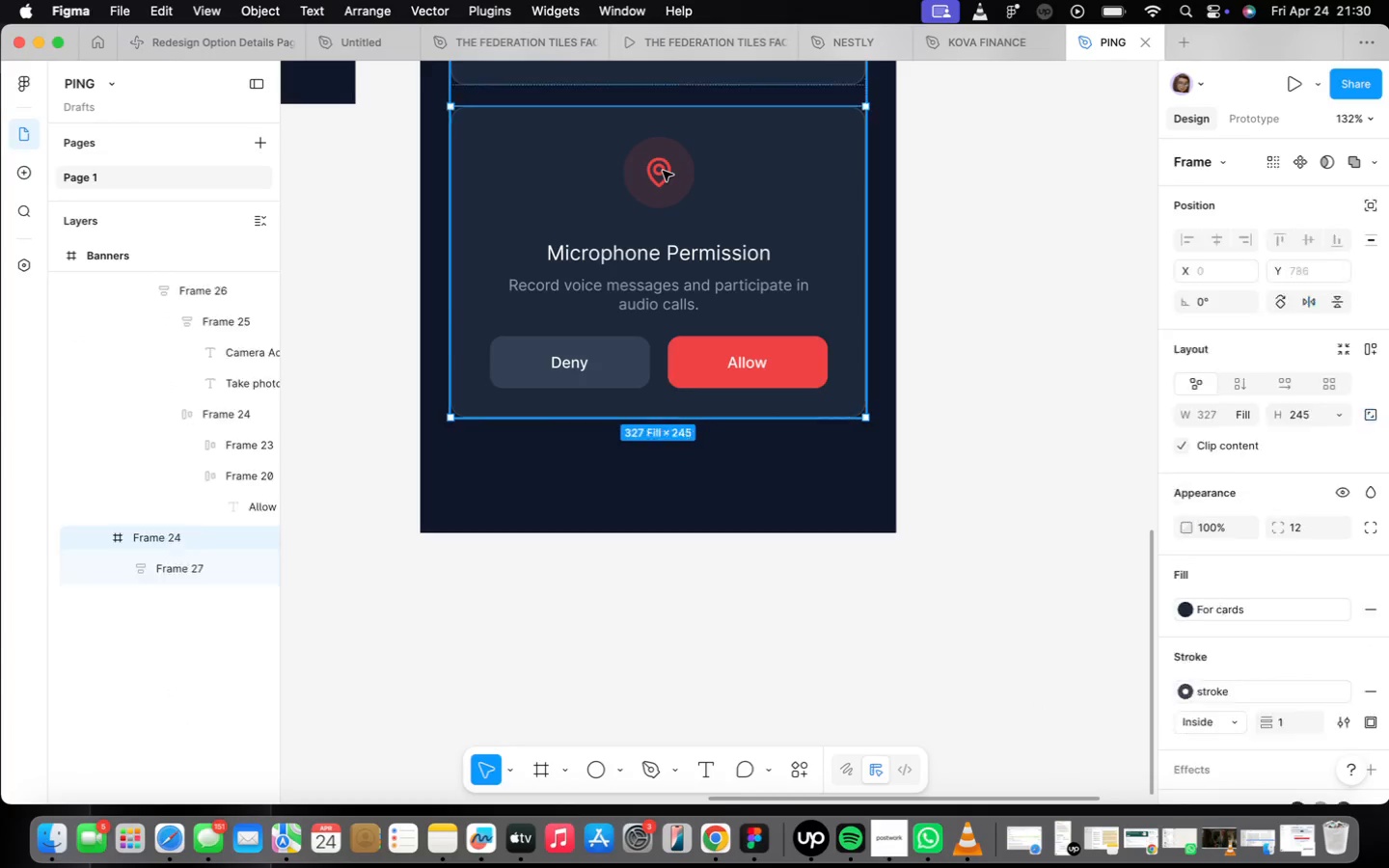 
triple_click([663, 171])
 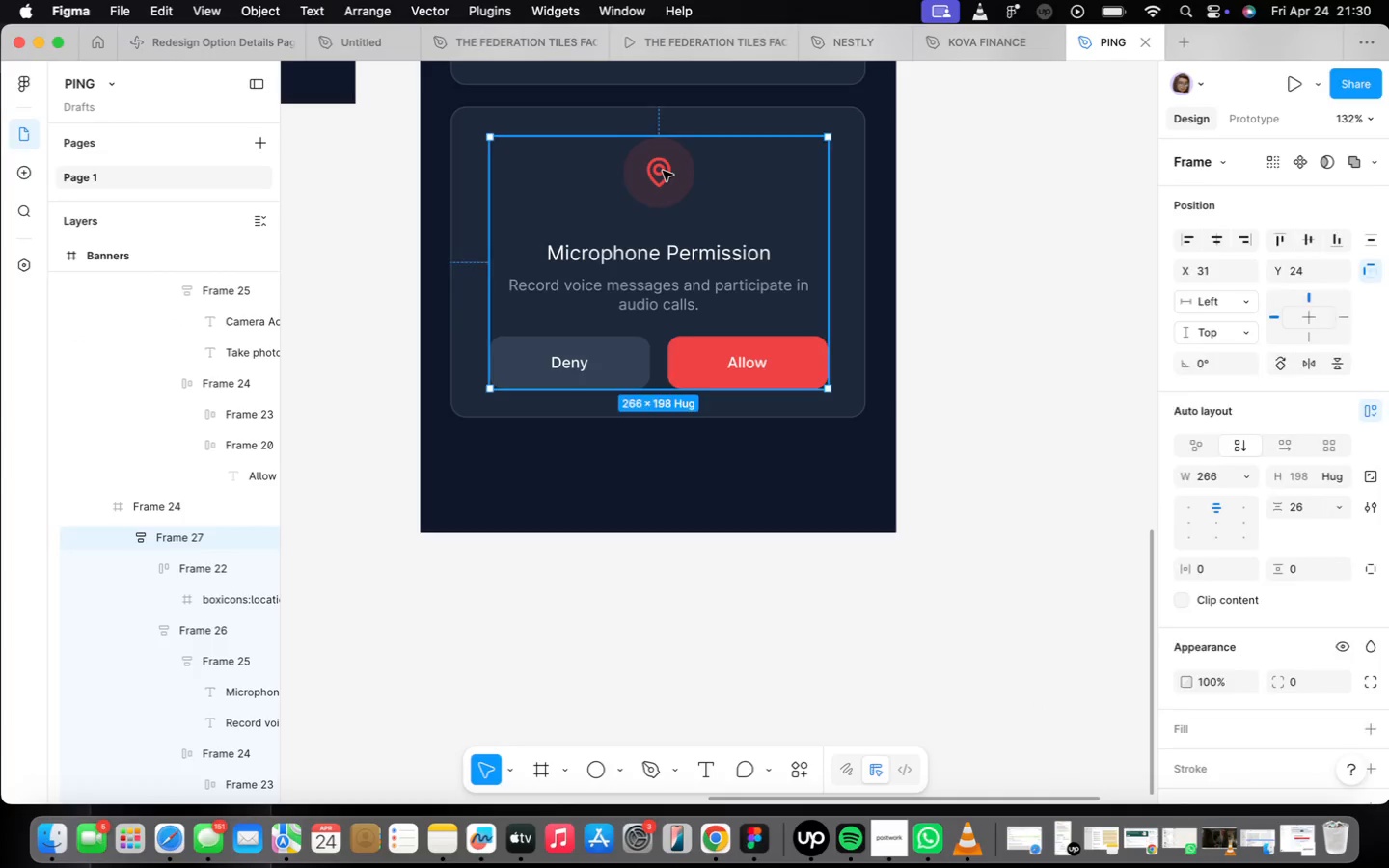 
triple_click([663, 171])
 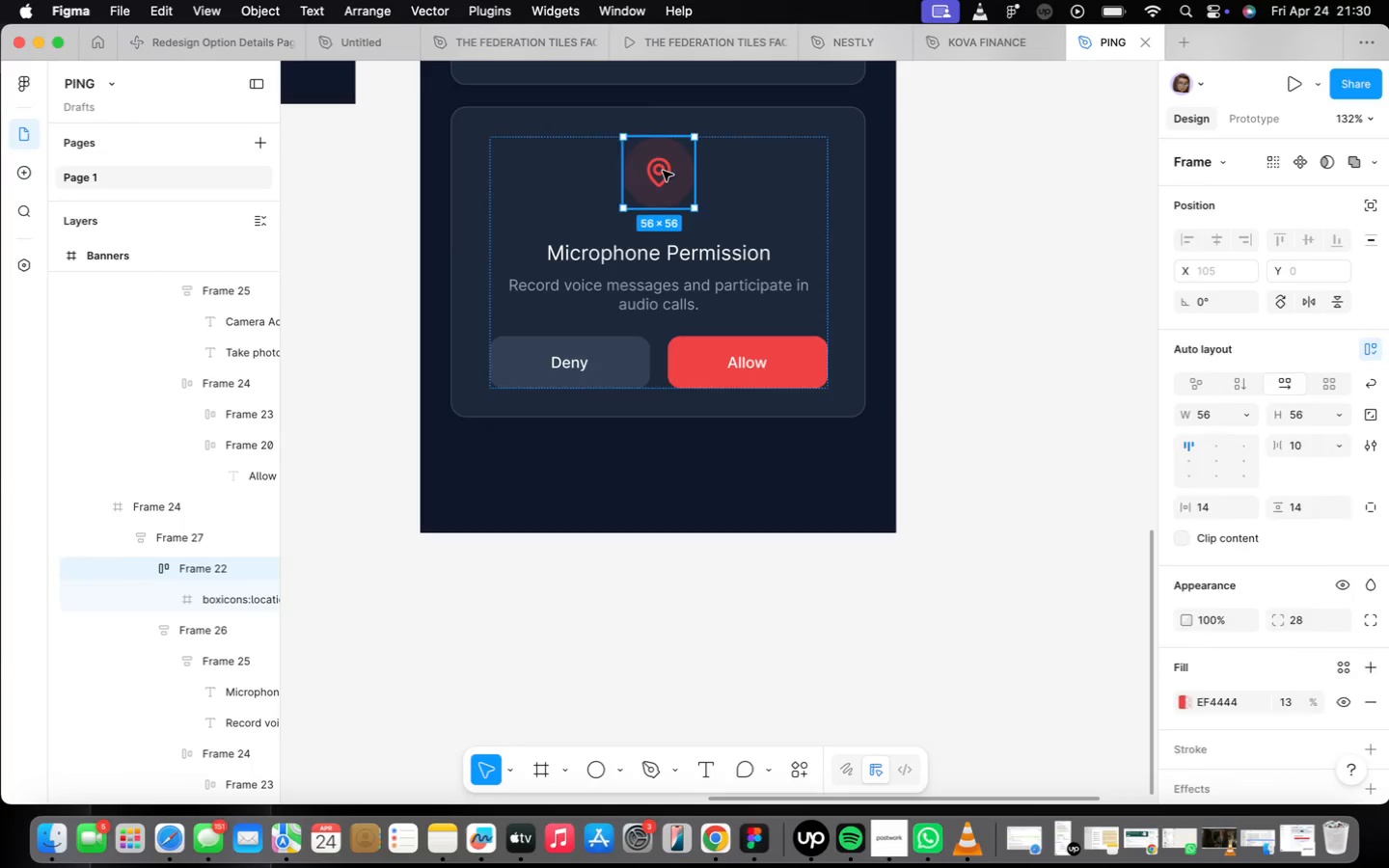 
triple_click([663, 171])
 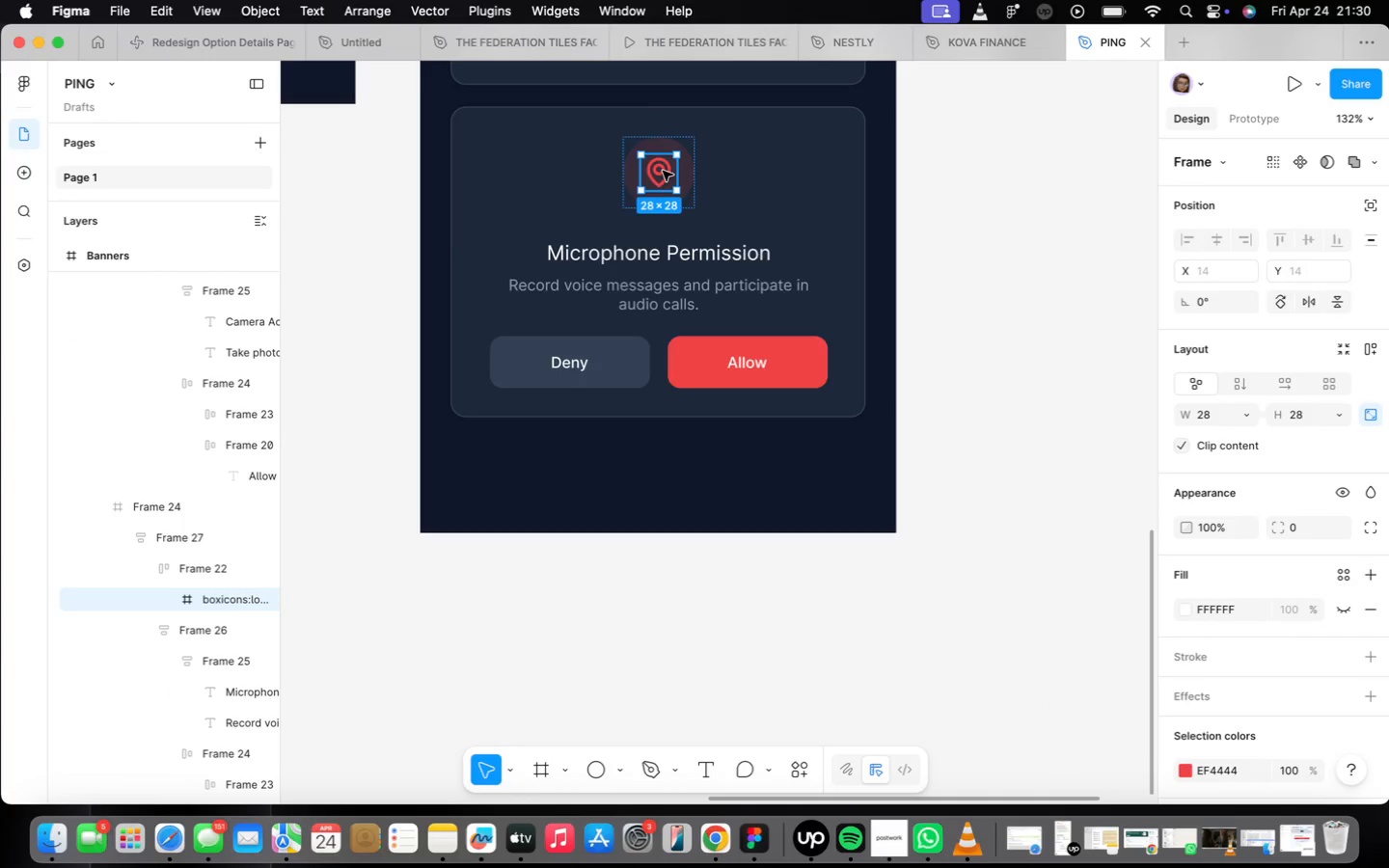 
right_click([663, 171])
 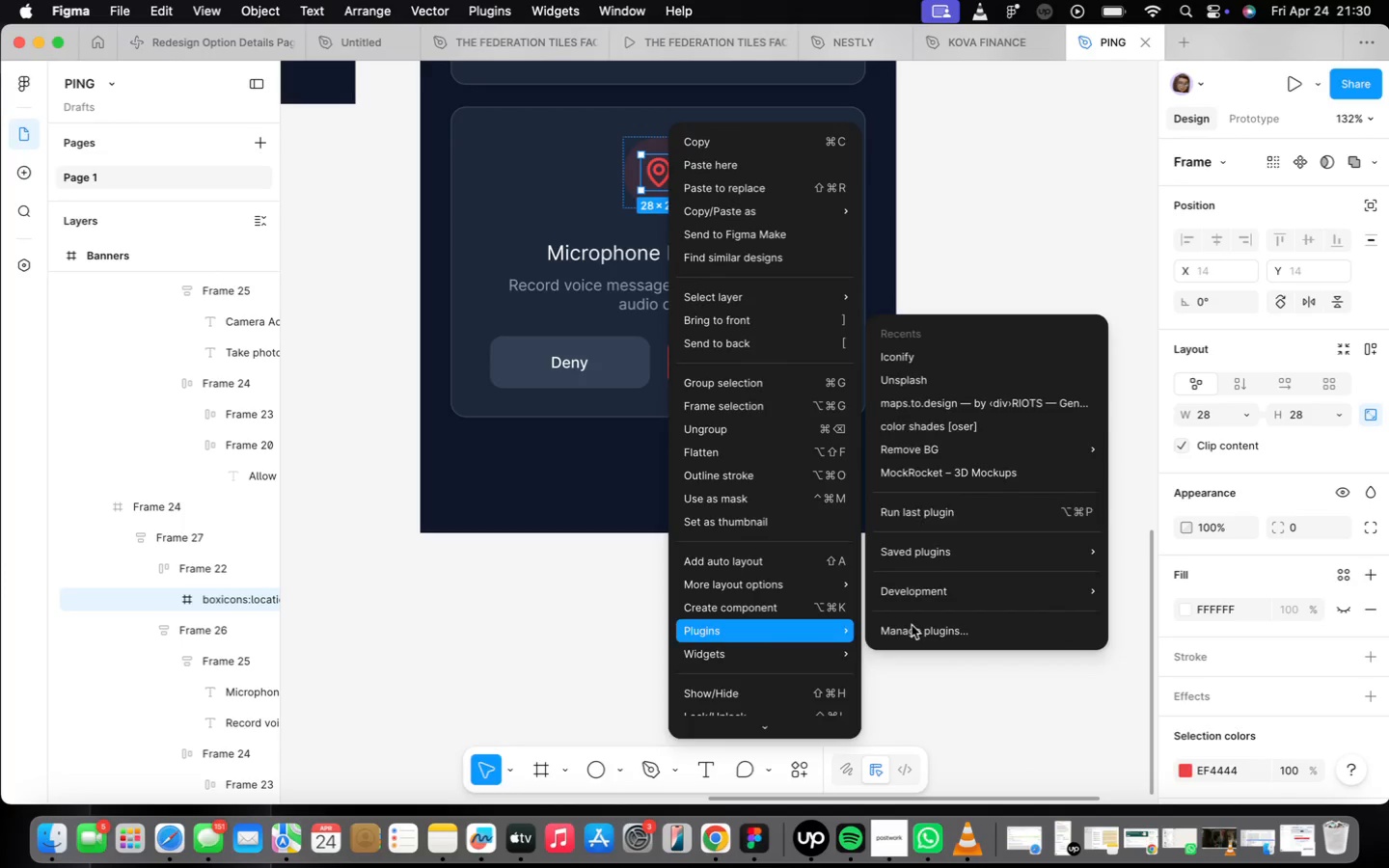 
left_click([995, 346])
 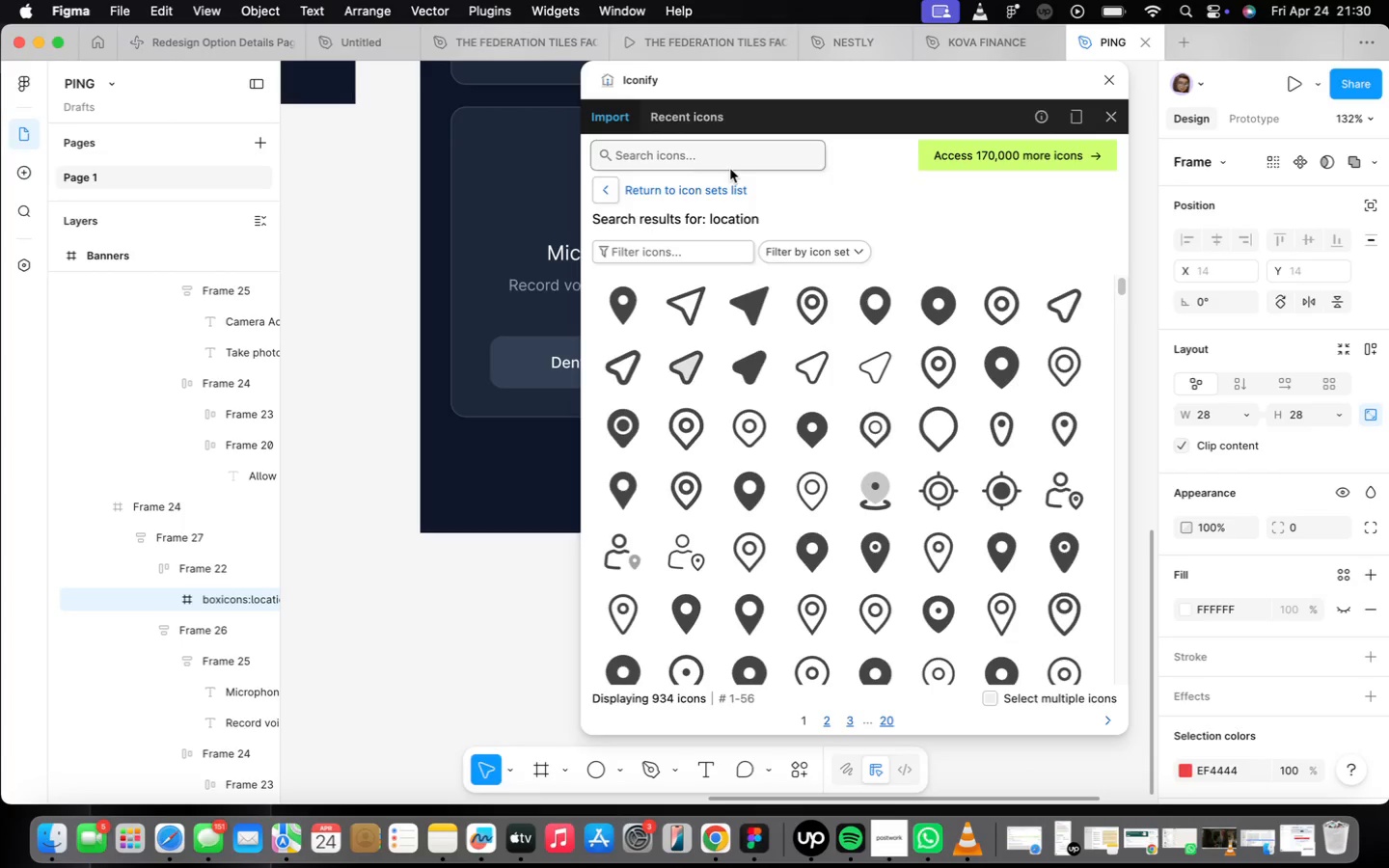 
double_click([729, 159])
 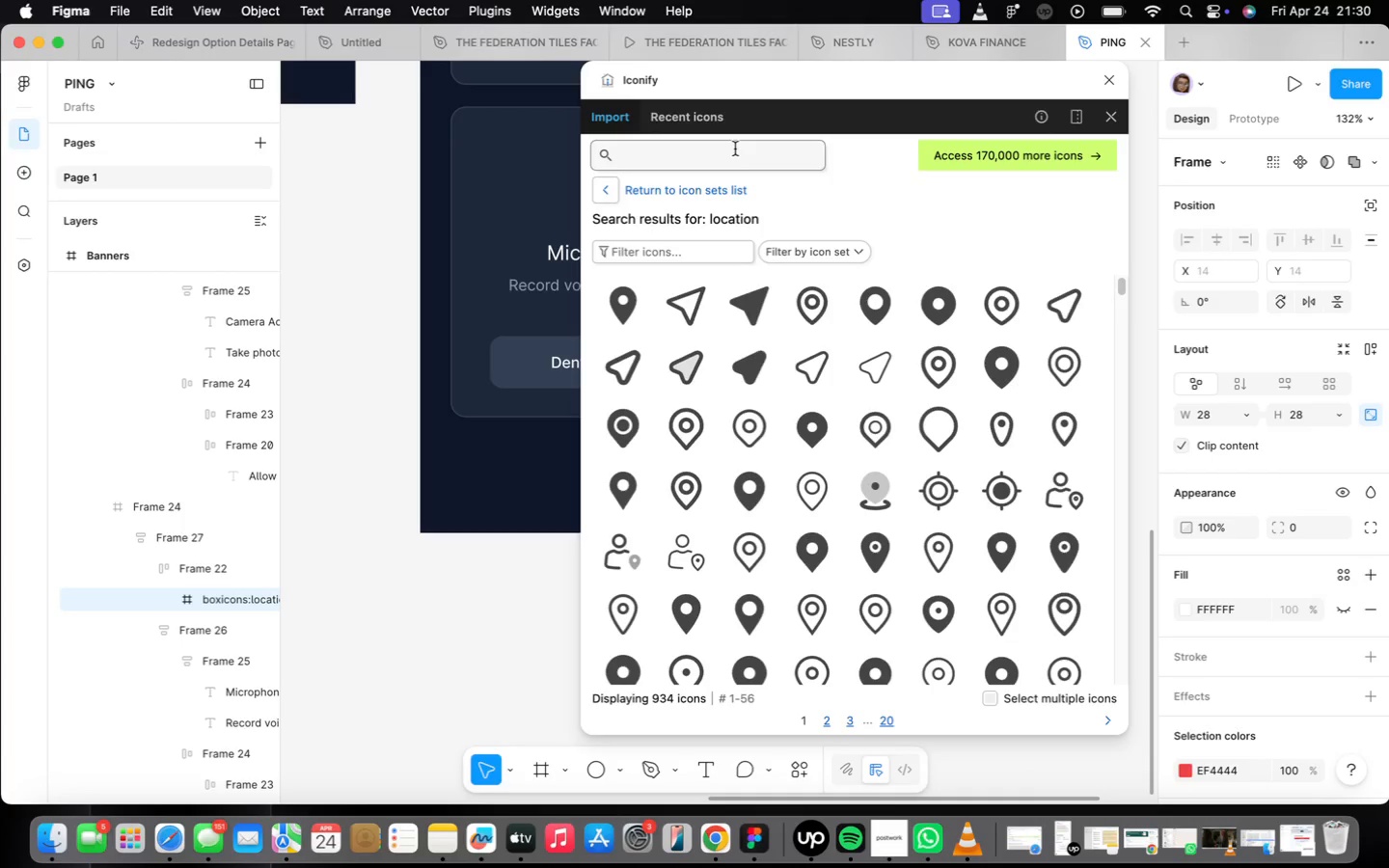 
type(microphone)
 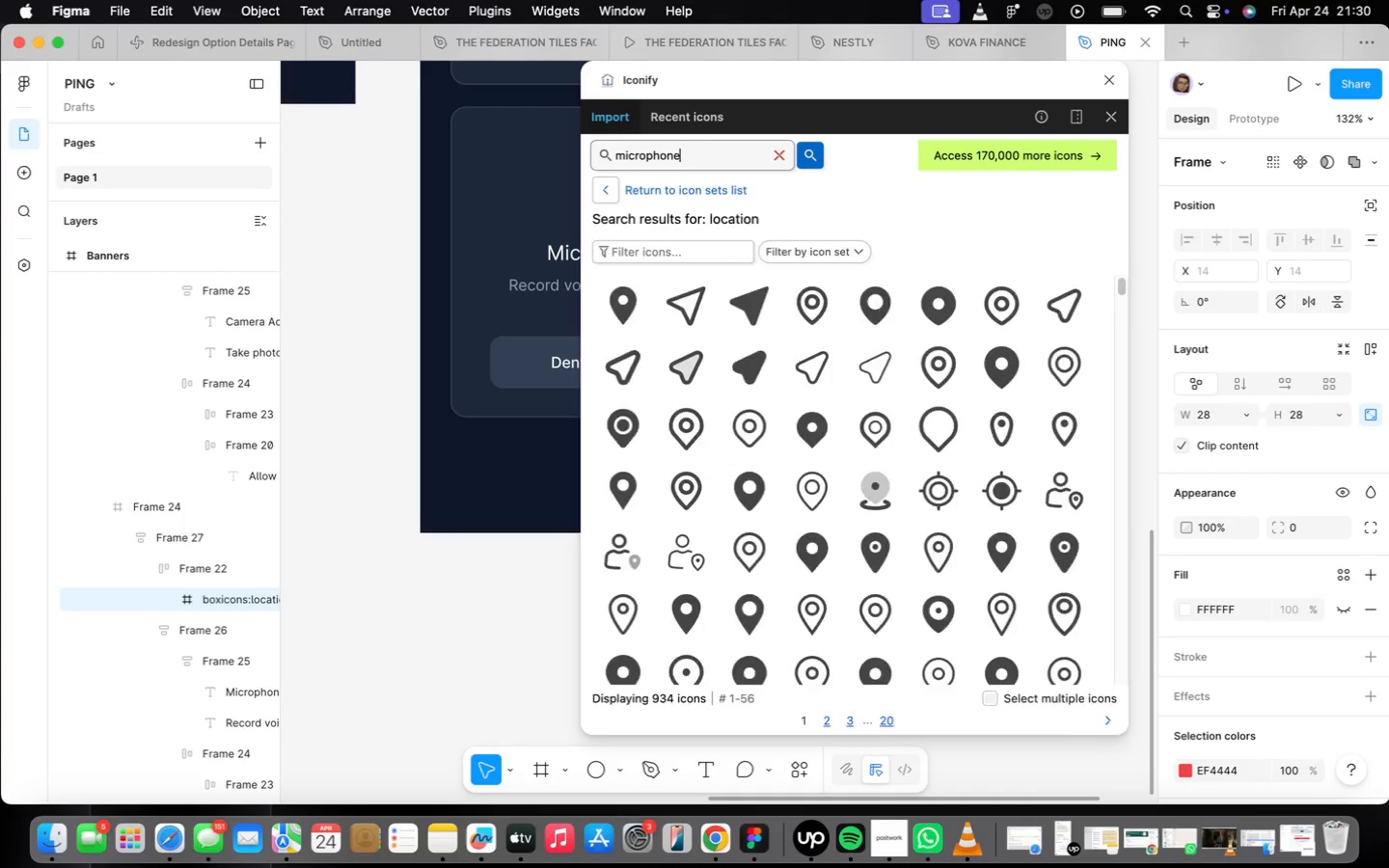 
key(Enter)
 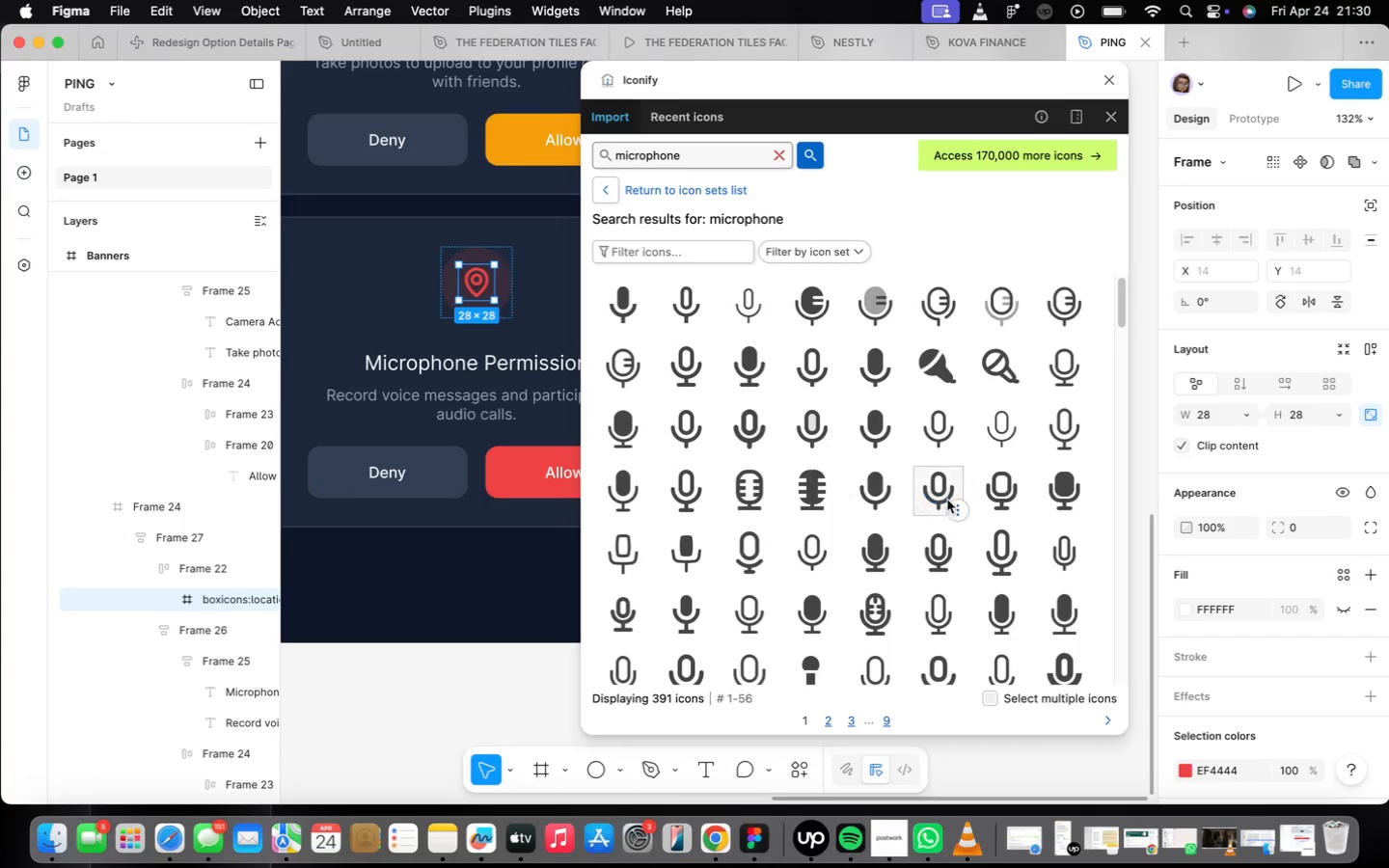 
wait(7.74)
 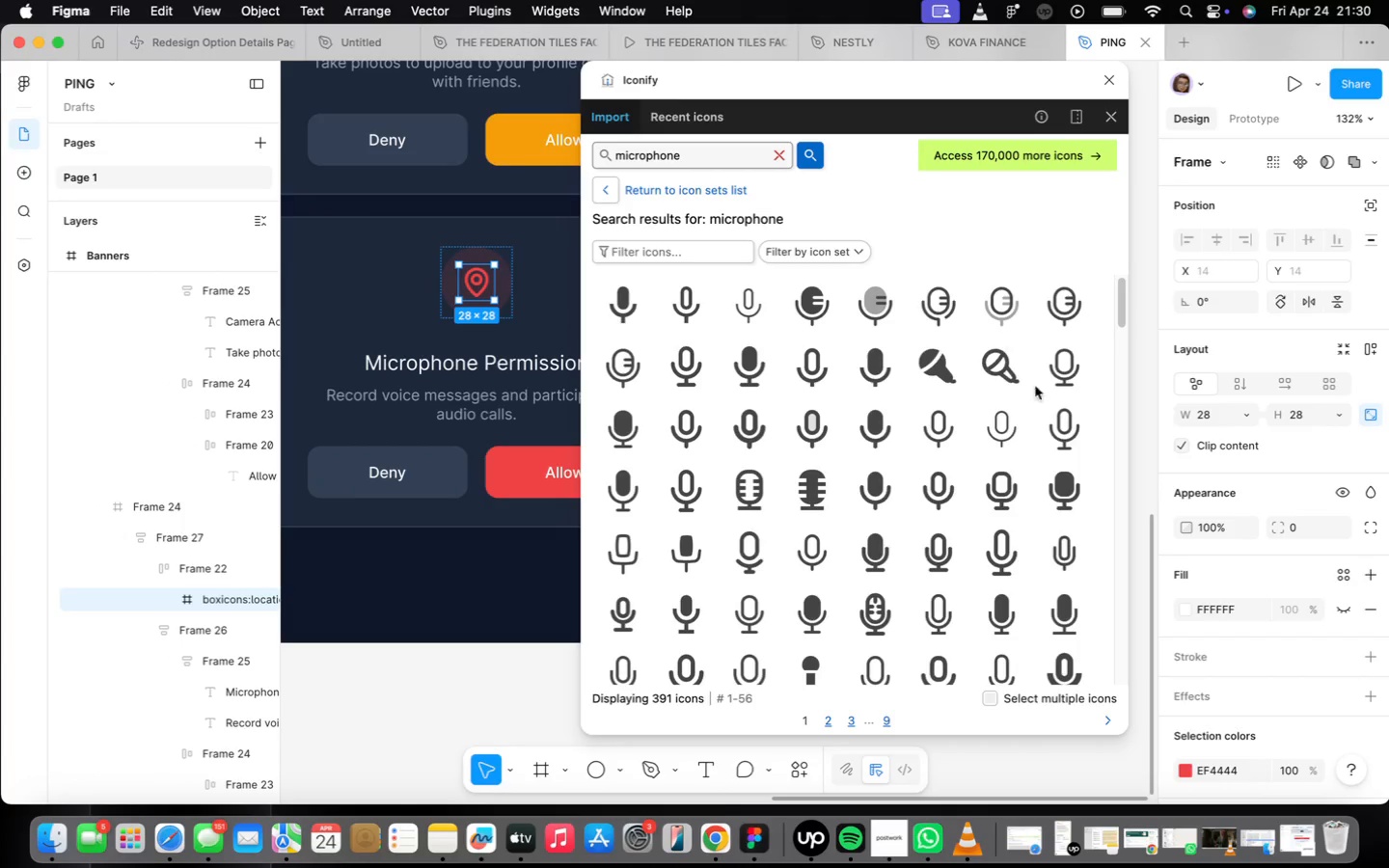 
left_click([922, 425])
 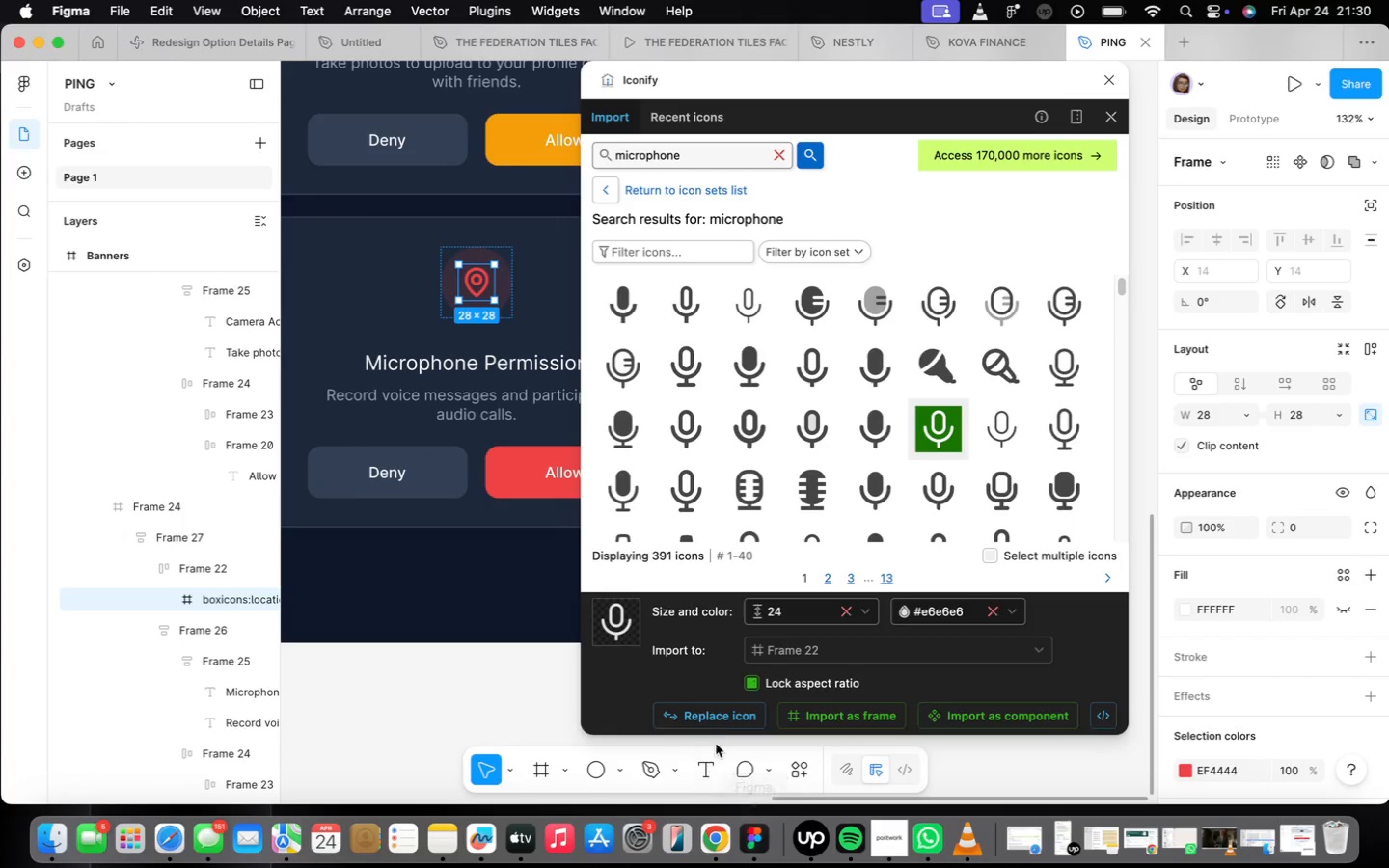 
left_click([718, 722])
 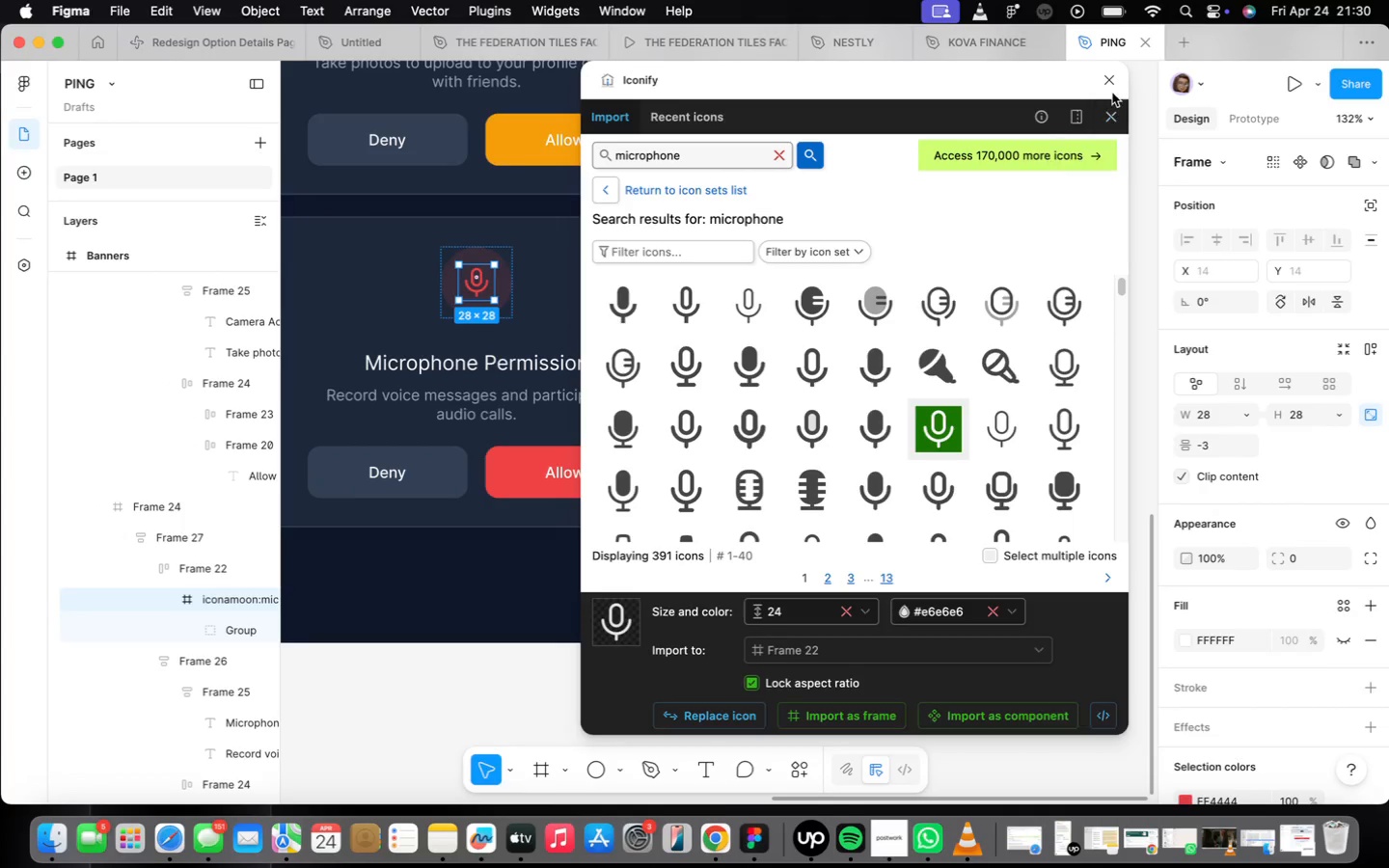 
double_click([1111, 84])
 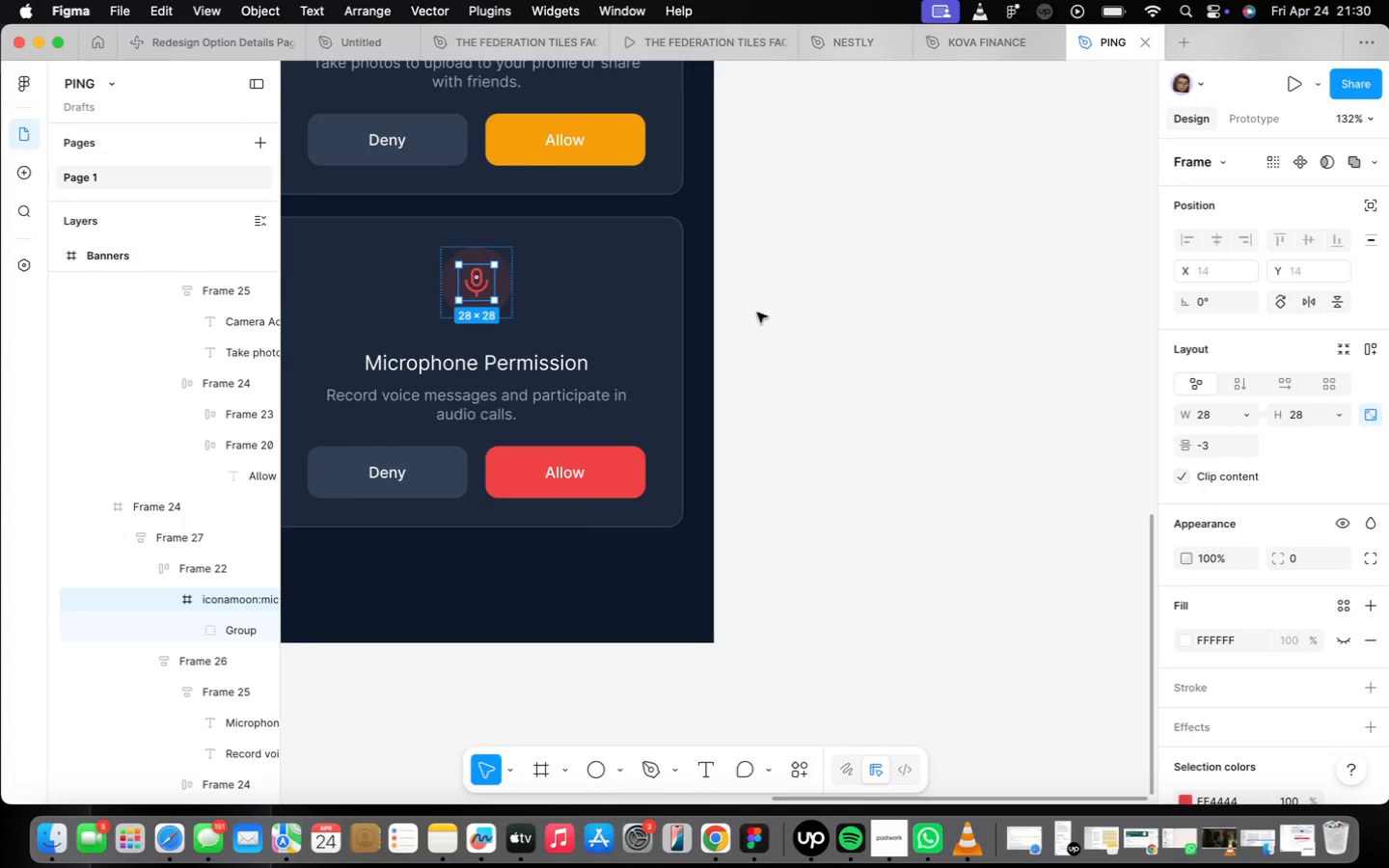 
scroll: coordinate [862, 400], scroll_direction: down, amount: 5.0
 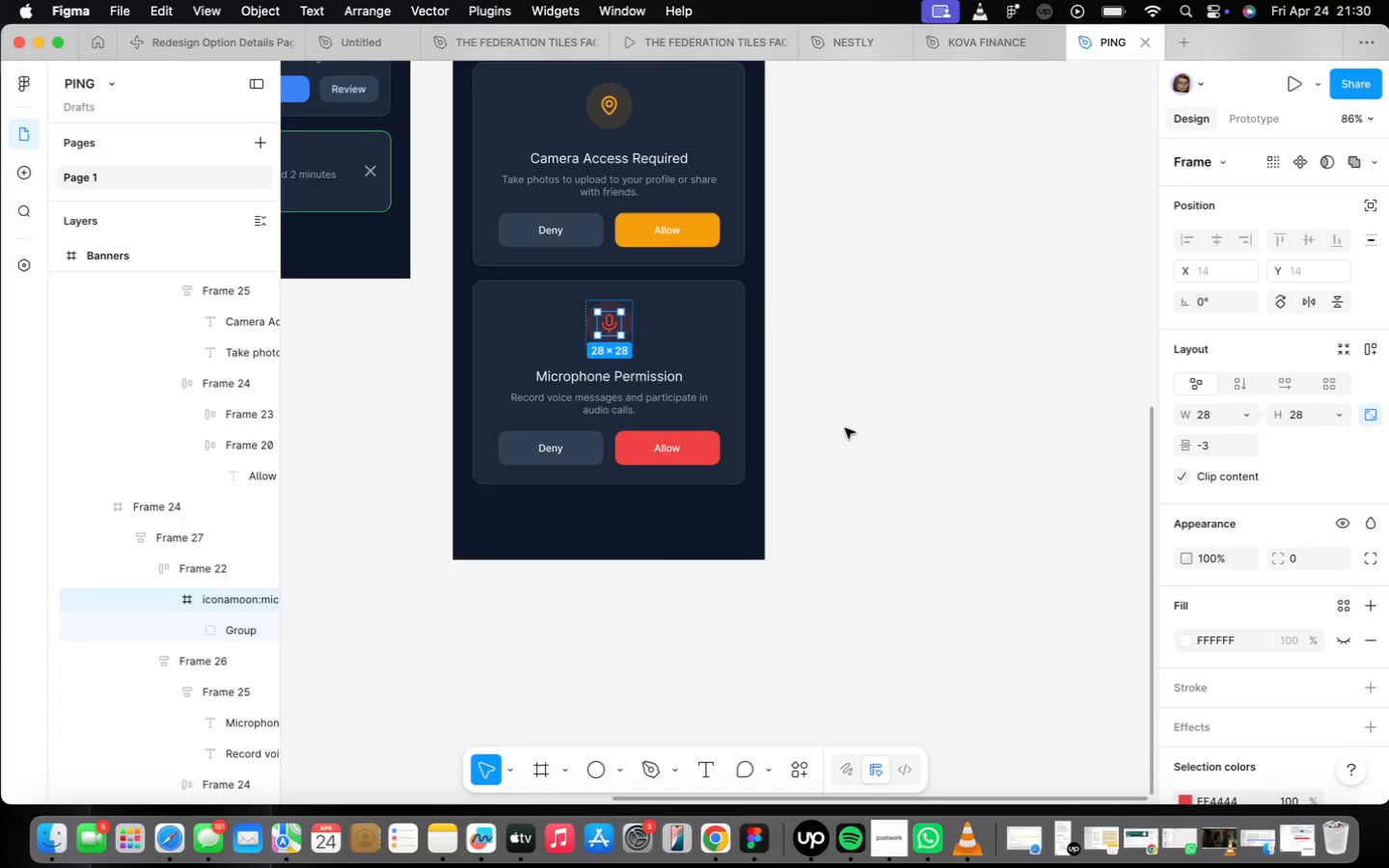 
left_click([793, 467])
 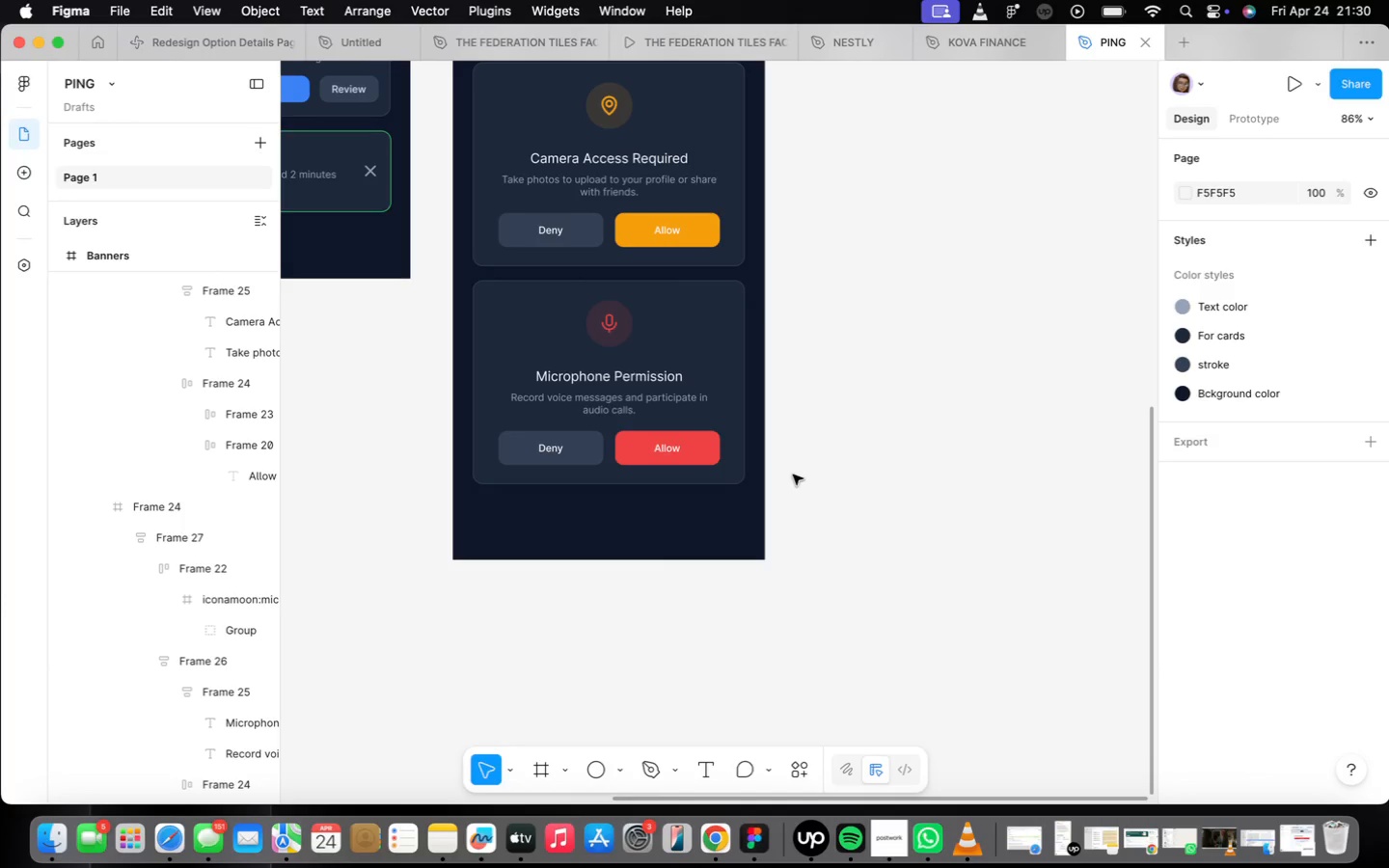 
scroll: coordinate [796, 475], scroll_direction: down, amount: 7.0
 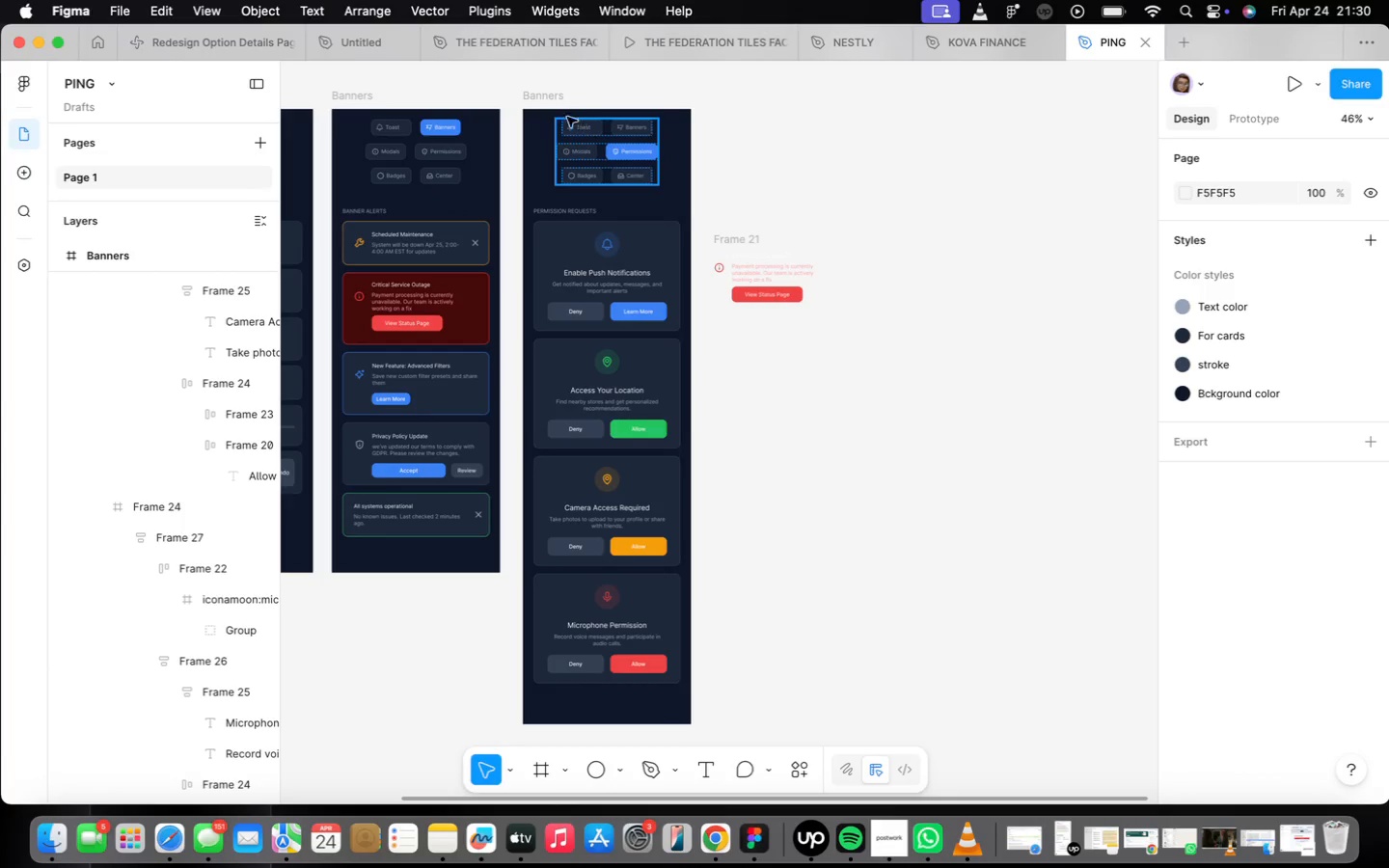 
left_click([549, 97])
 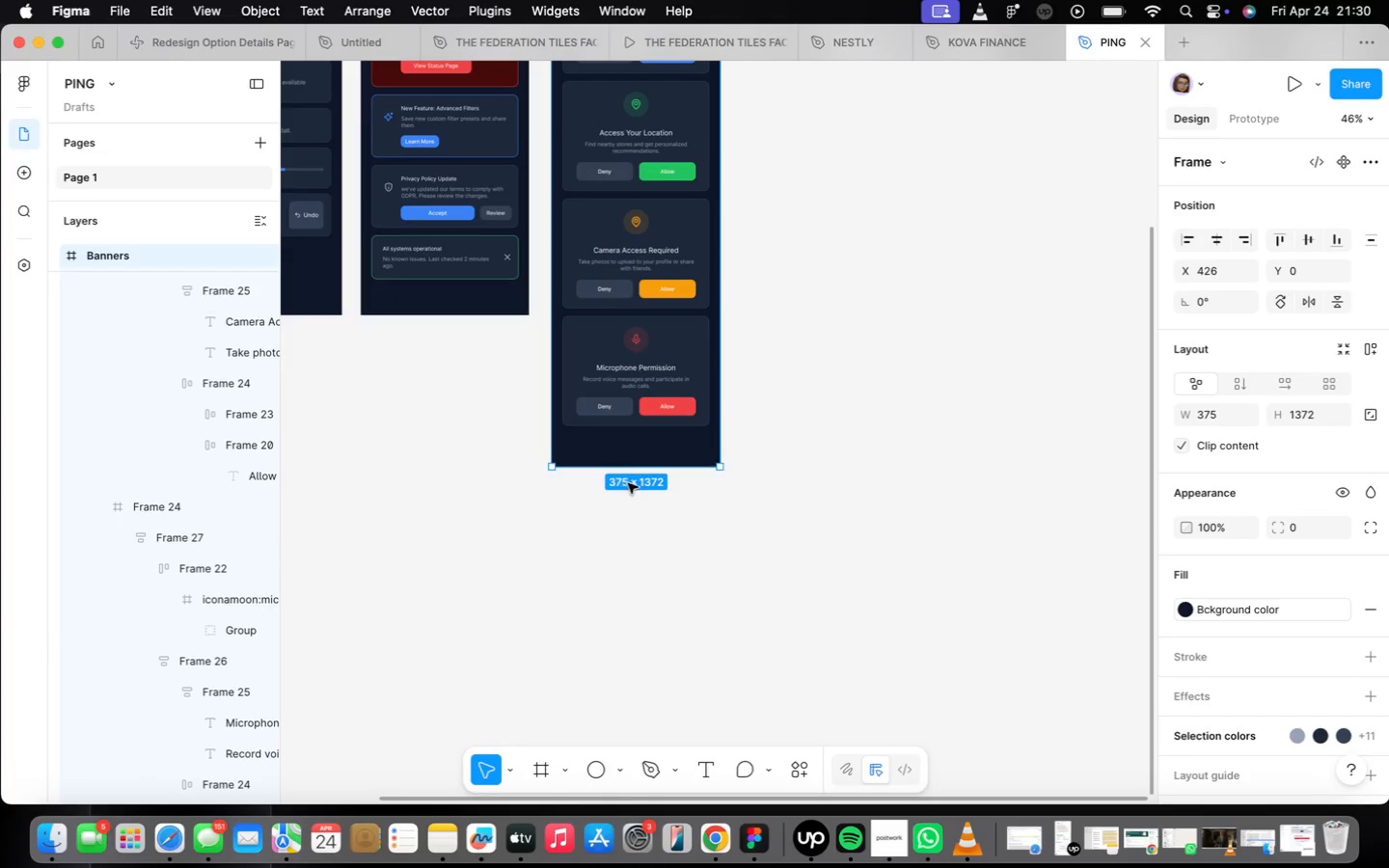 
left_click_drag(start_coordinate=[627, 466], to_coordinate=[643, 597])
 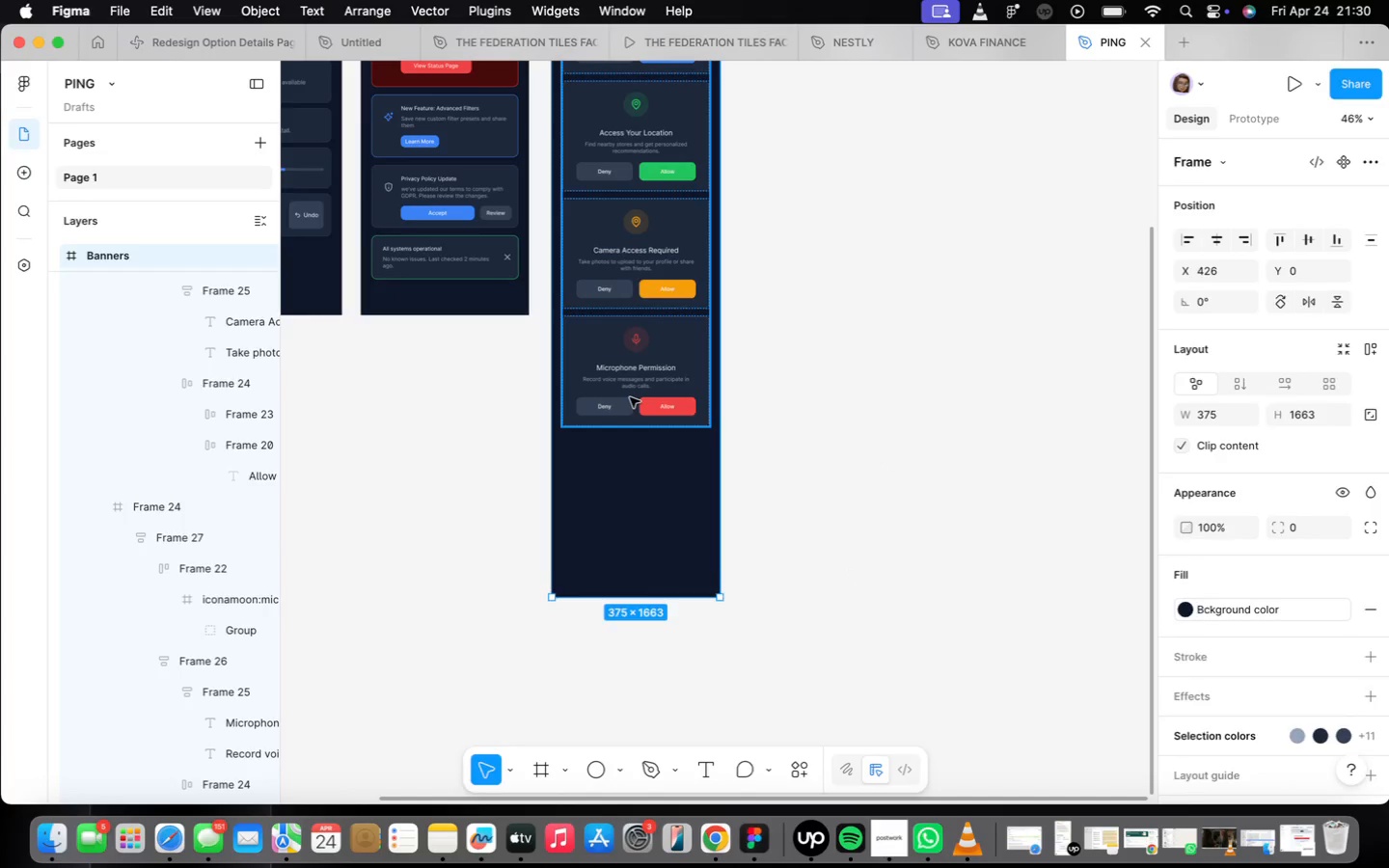 
double_click([630, 397])
 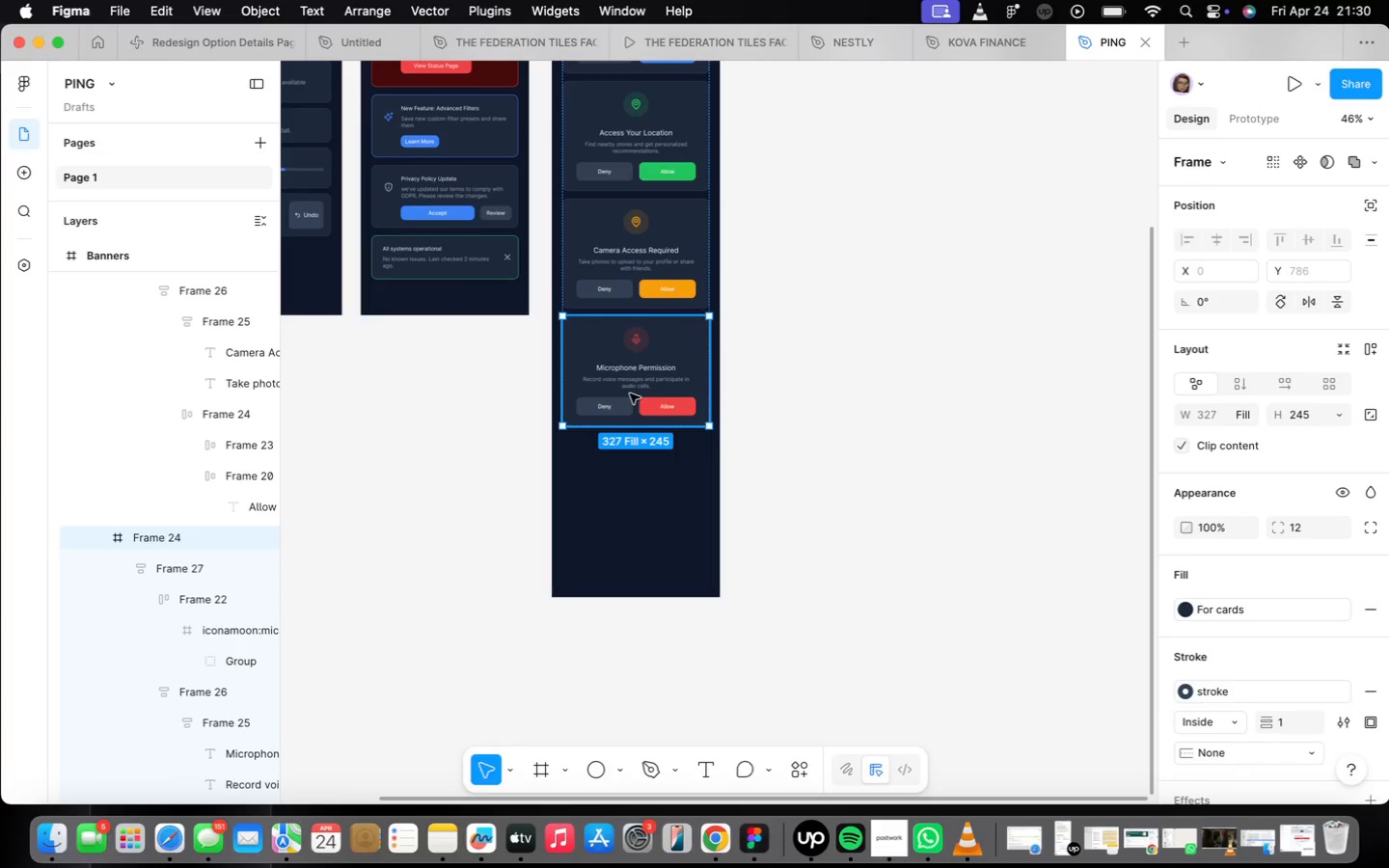 
key(Meta+D)
 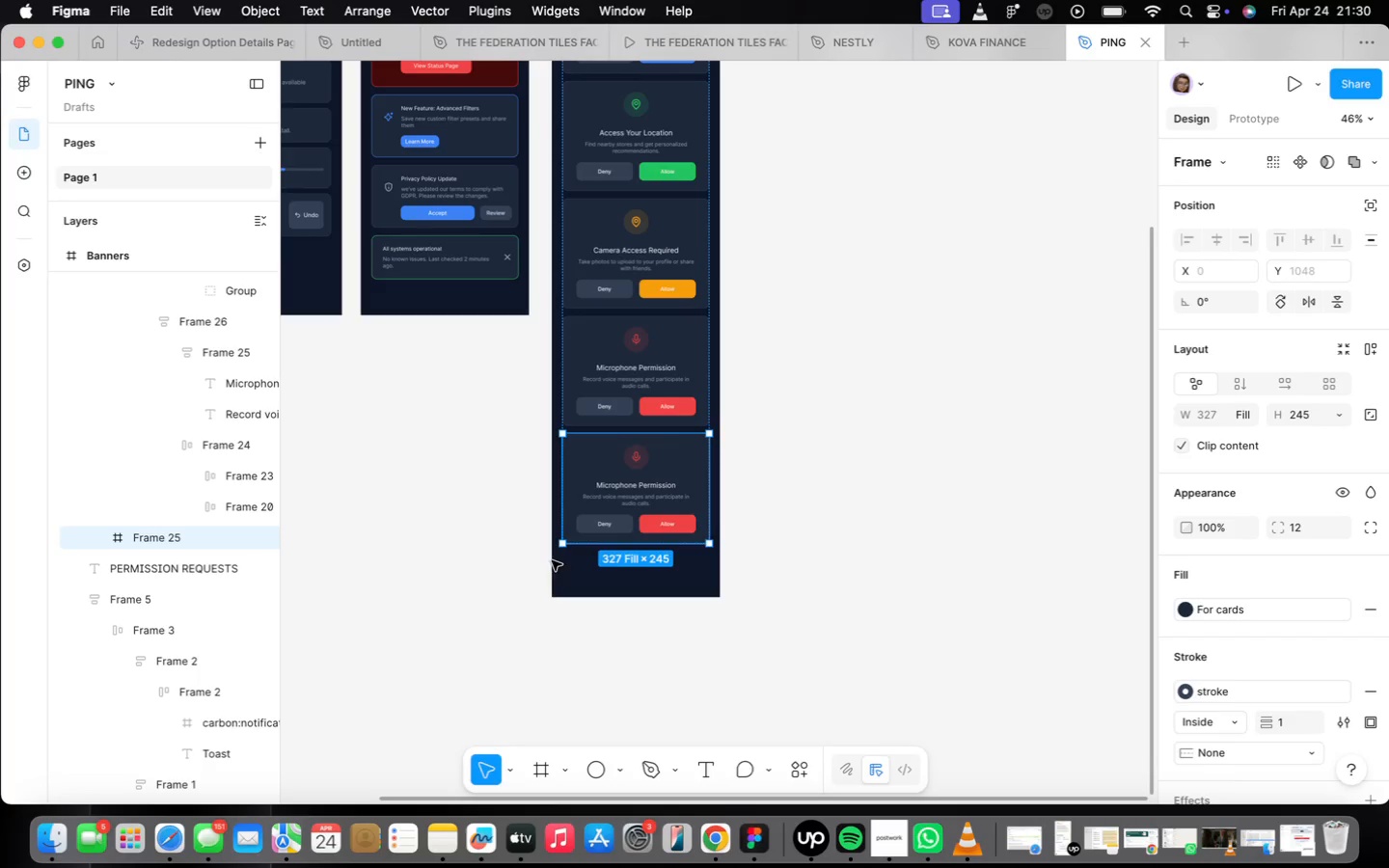 
scroll: coordinate [627, 510], scroll_direction: up, amount: 18.0
 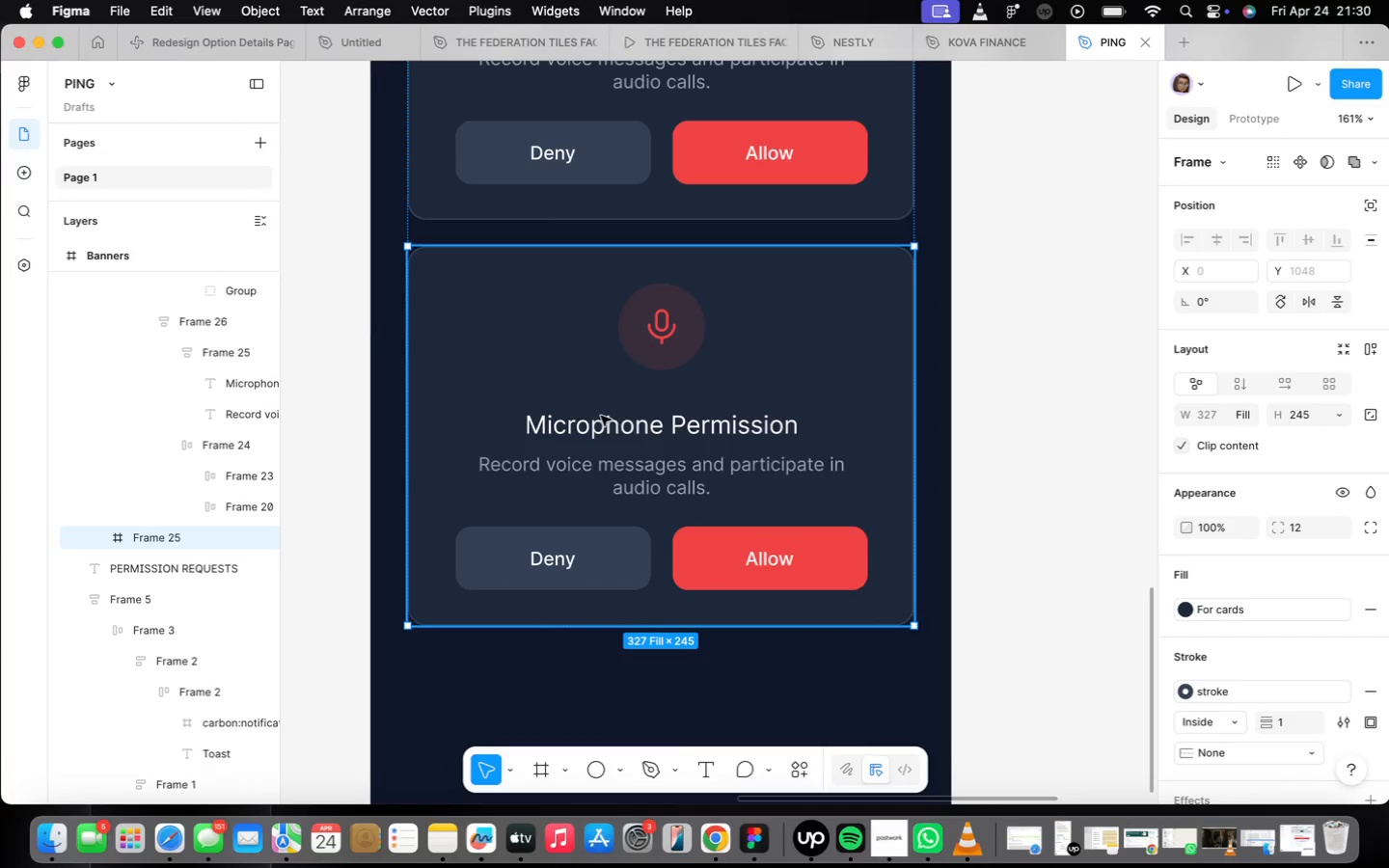 
double_click([601, 416])
 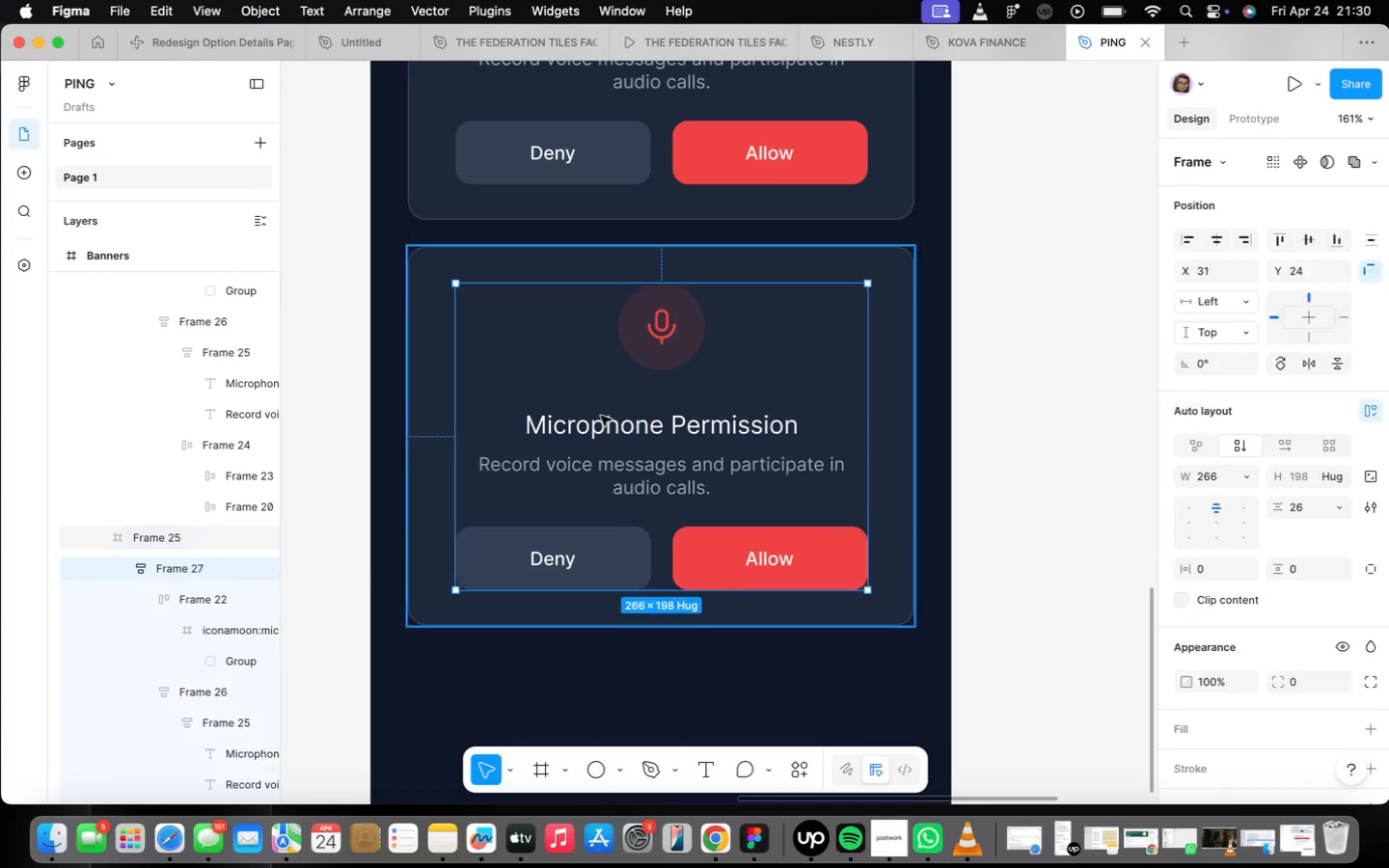 
triple_click([601, 416])
 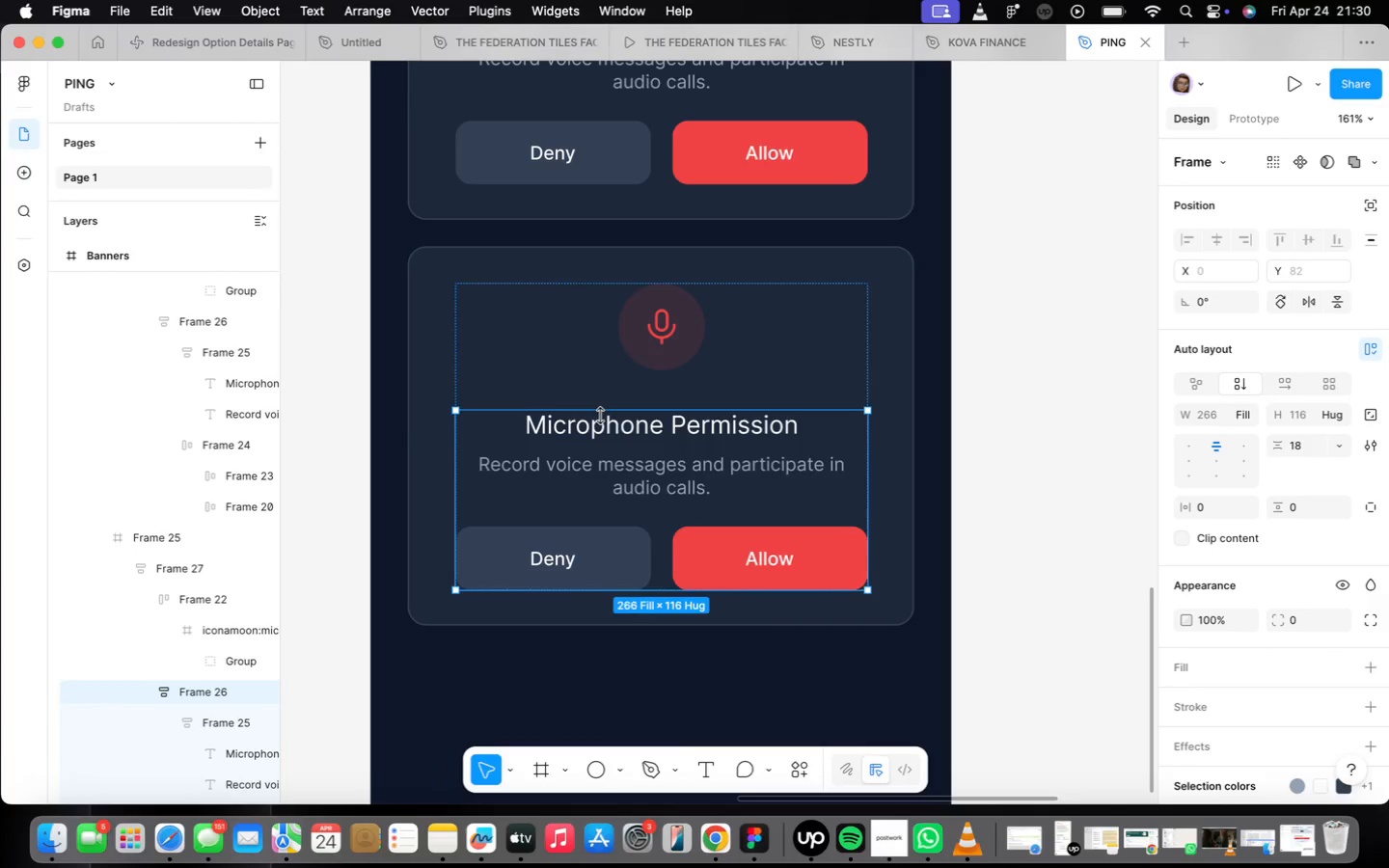 
triple_click([601, 416])
 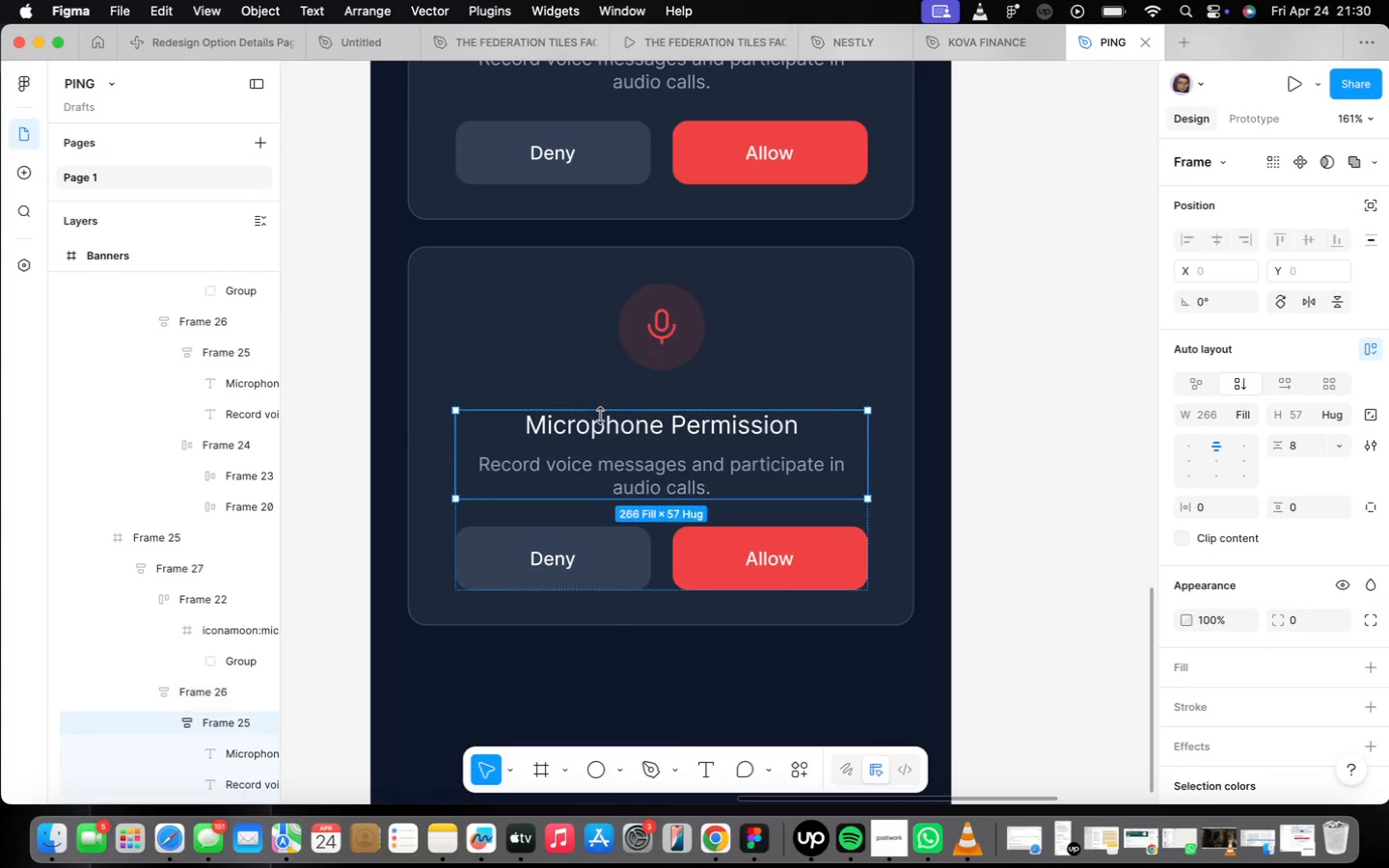 
triple_click([601, 416])
 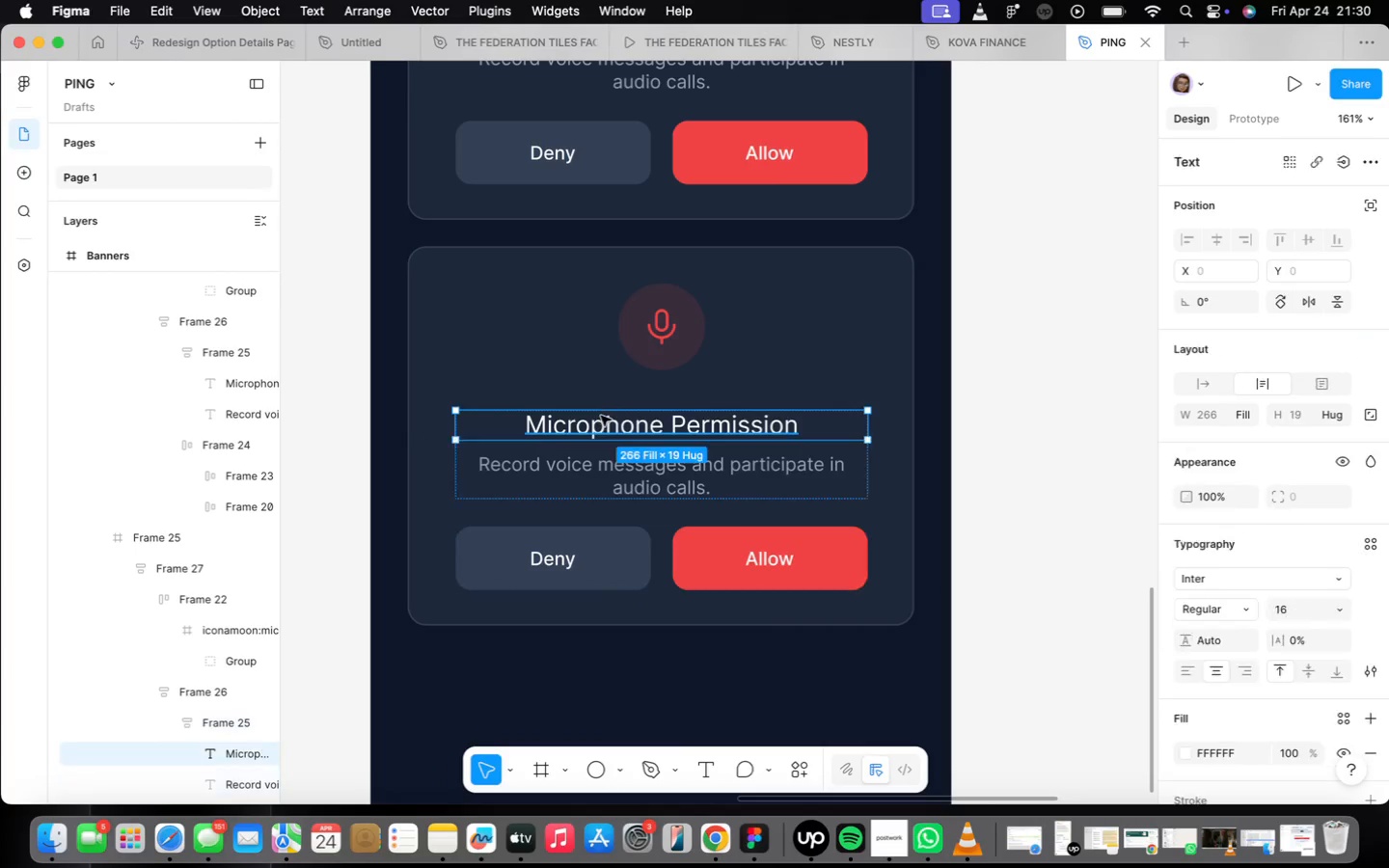 
triple_click([601, 416])
 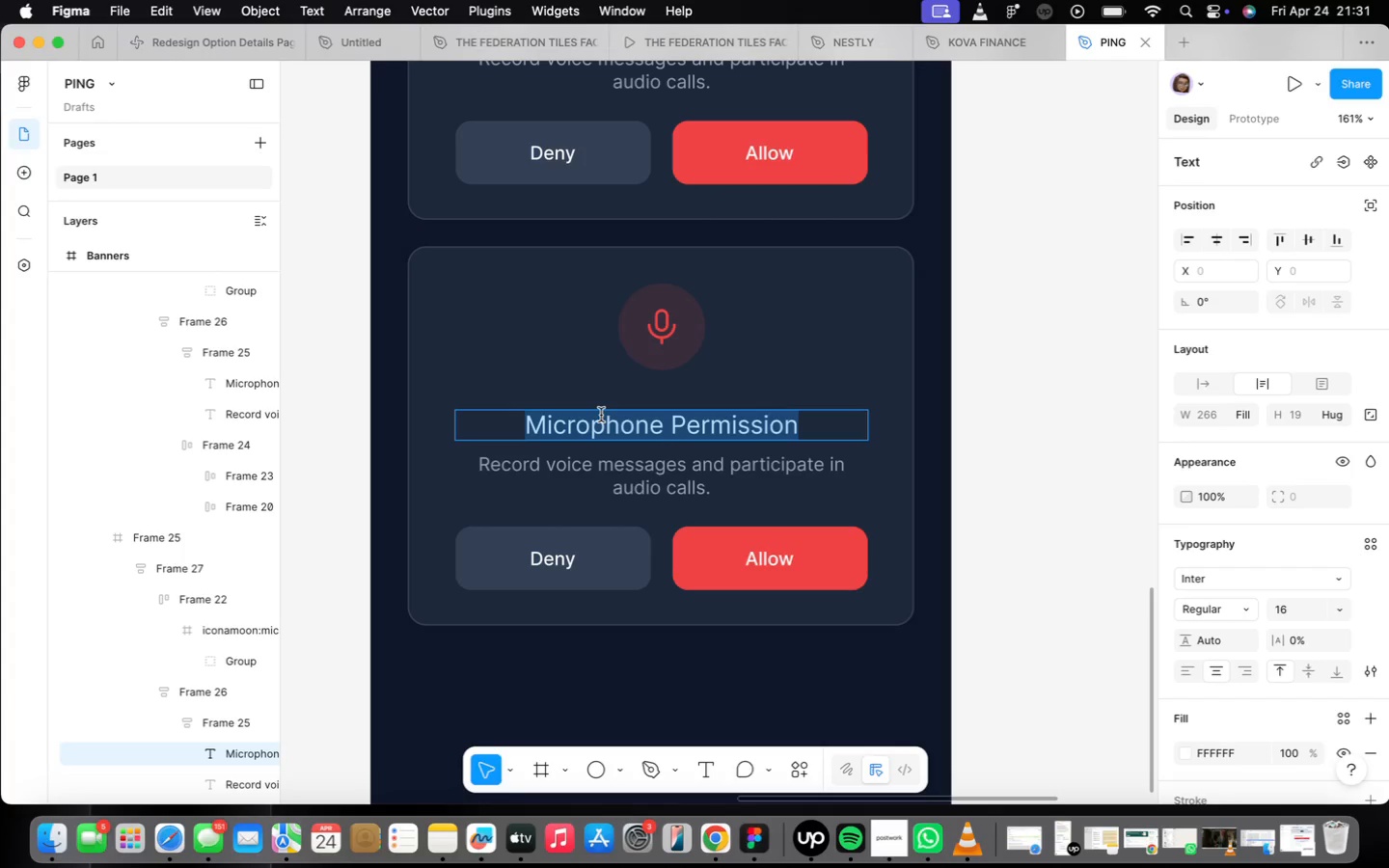 
wait(57.92)
 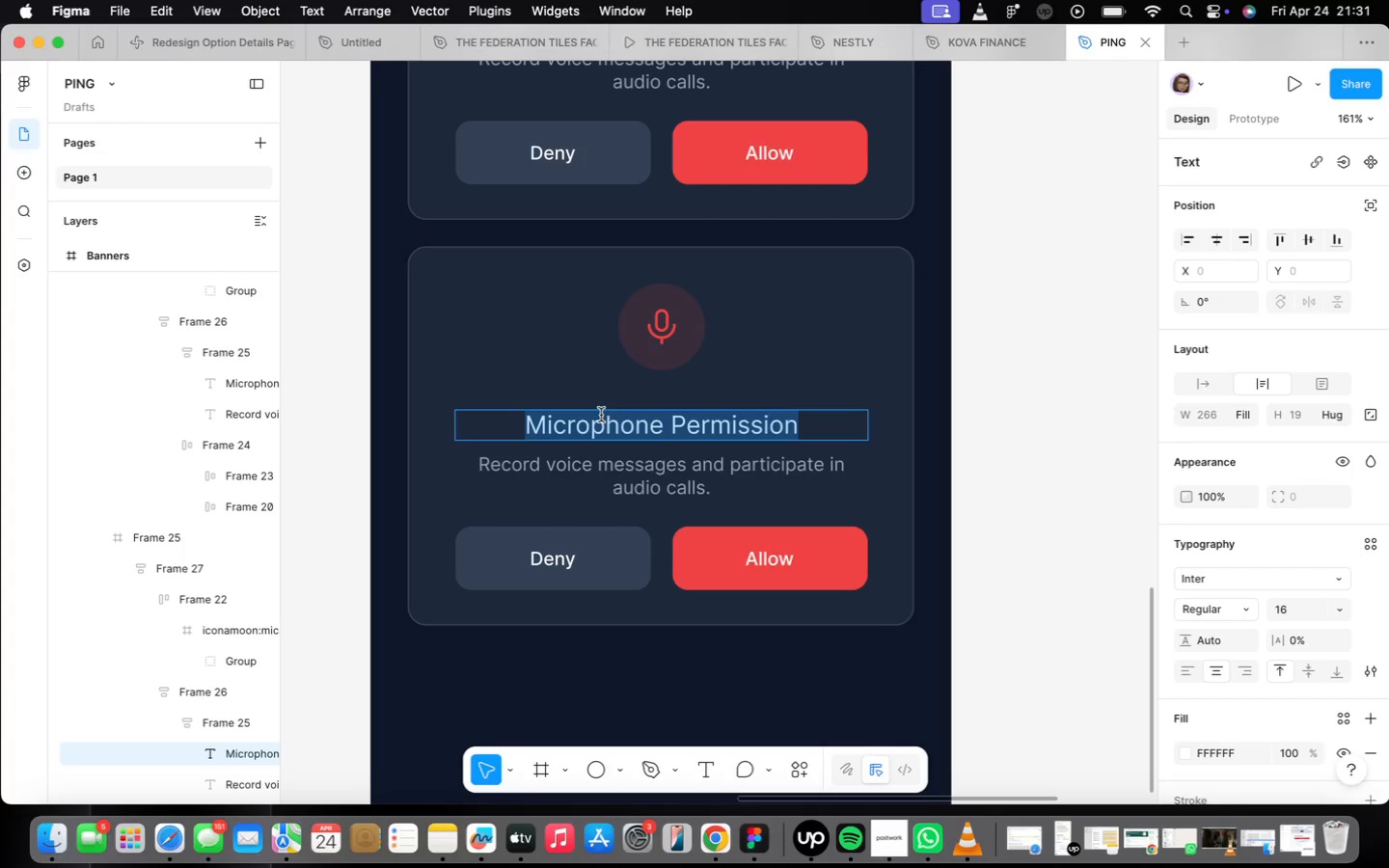 
type(Access Contacts)
 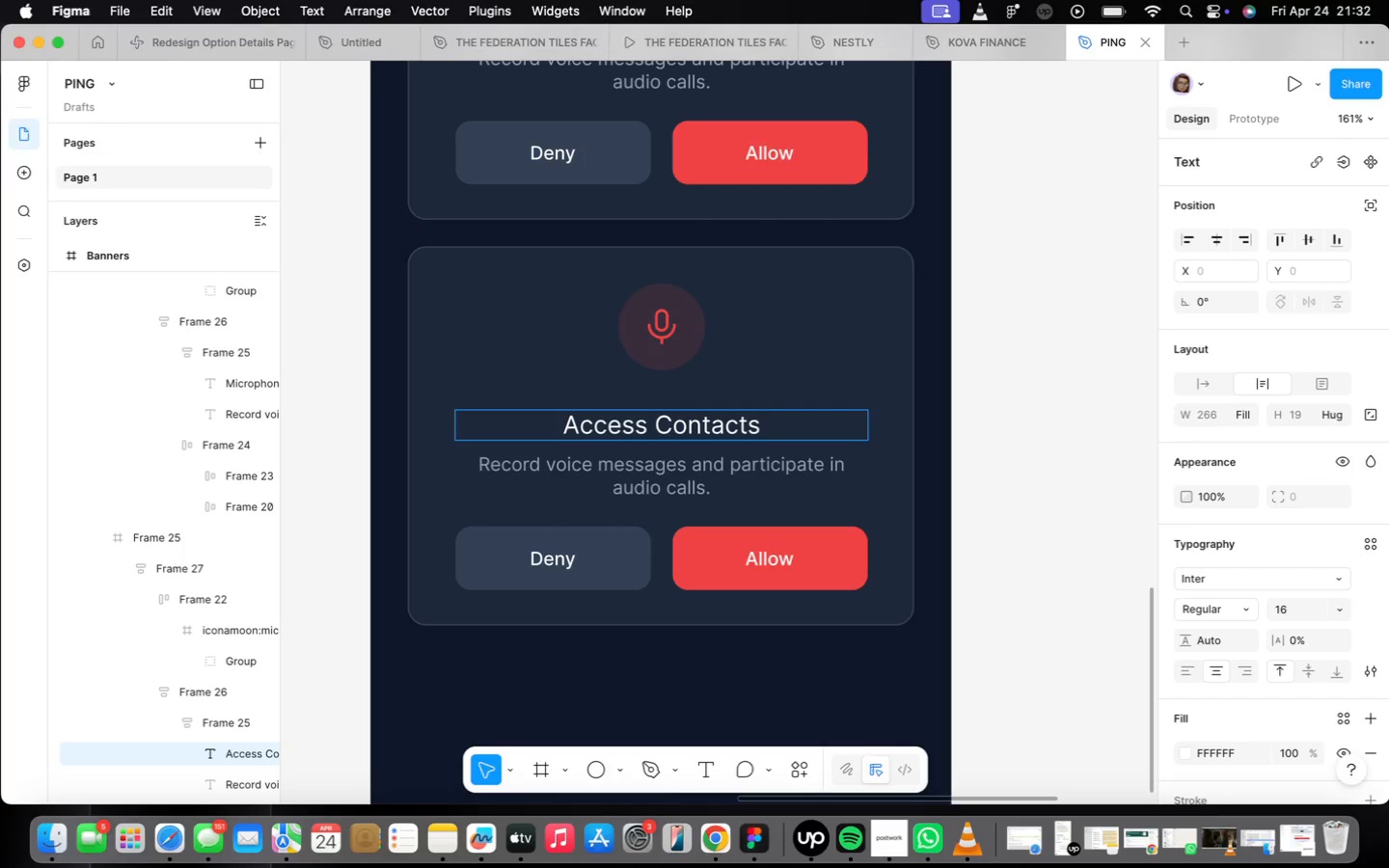 
wait(55.88)
 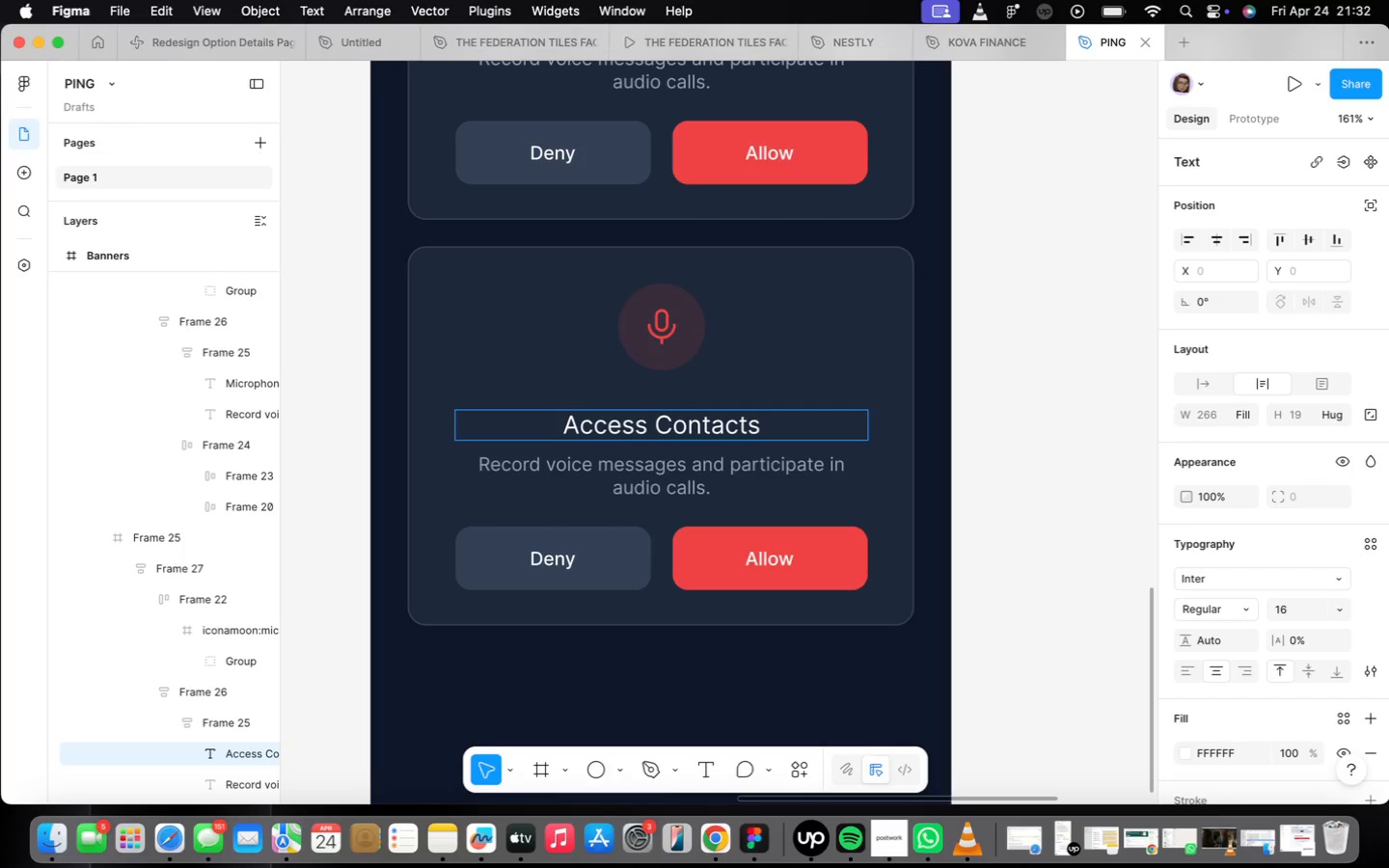 
double_click([639, 466])
 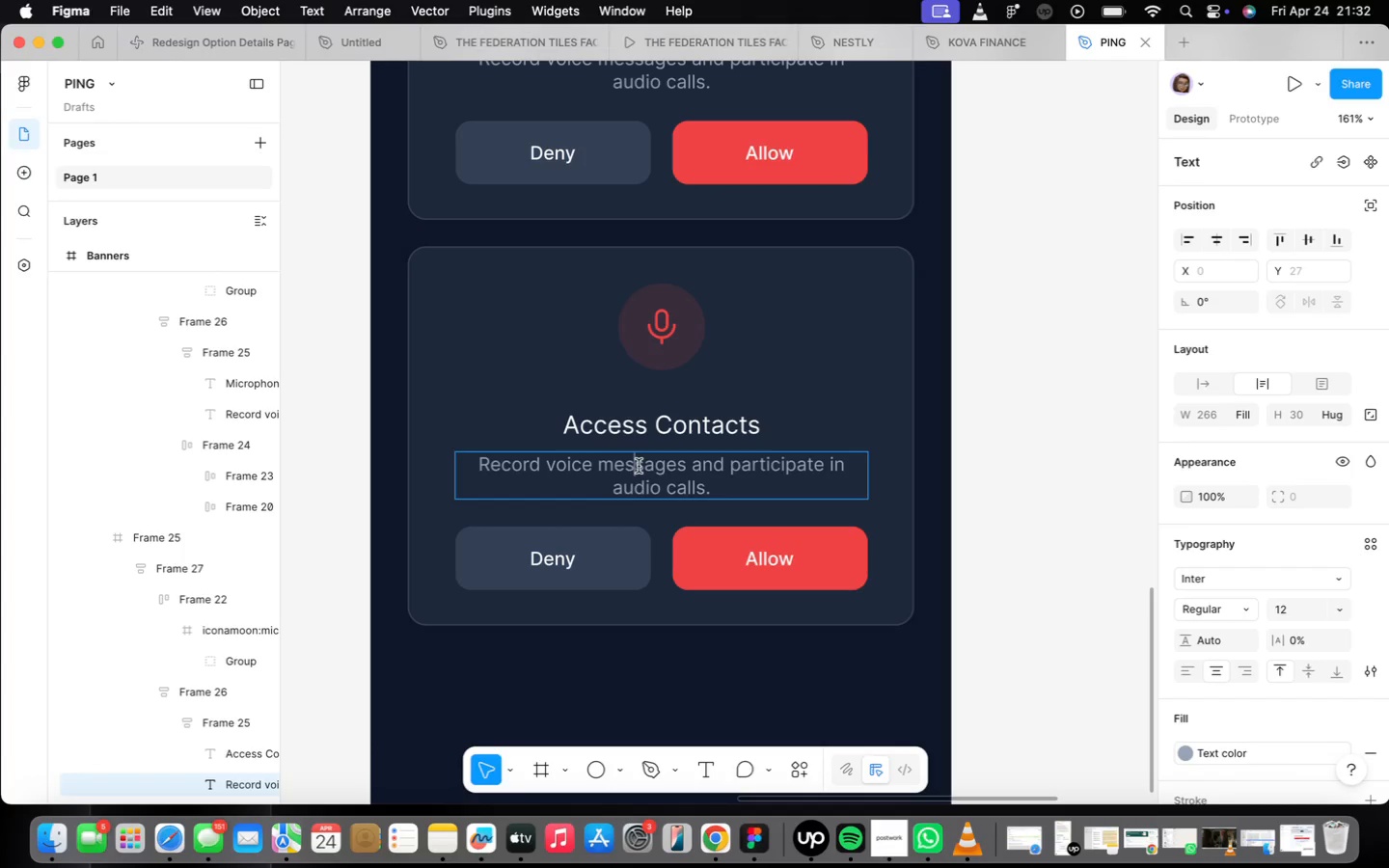 
triple_click([639, 466])
 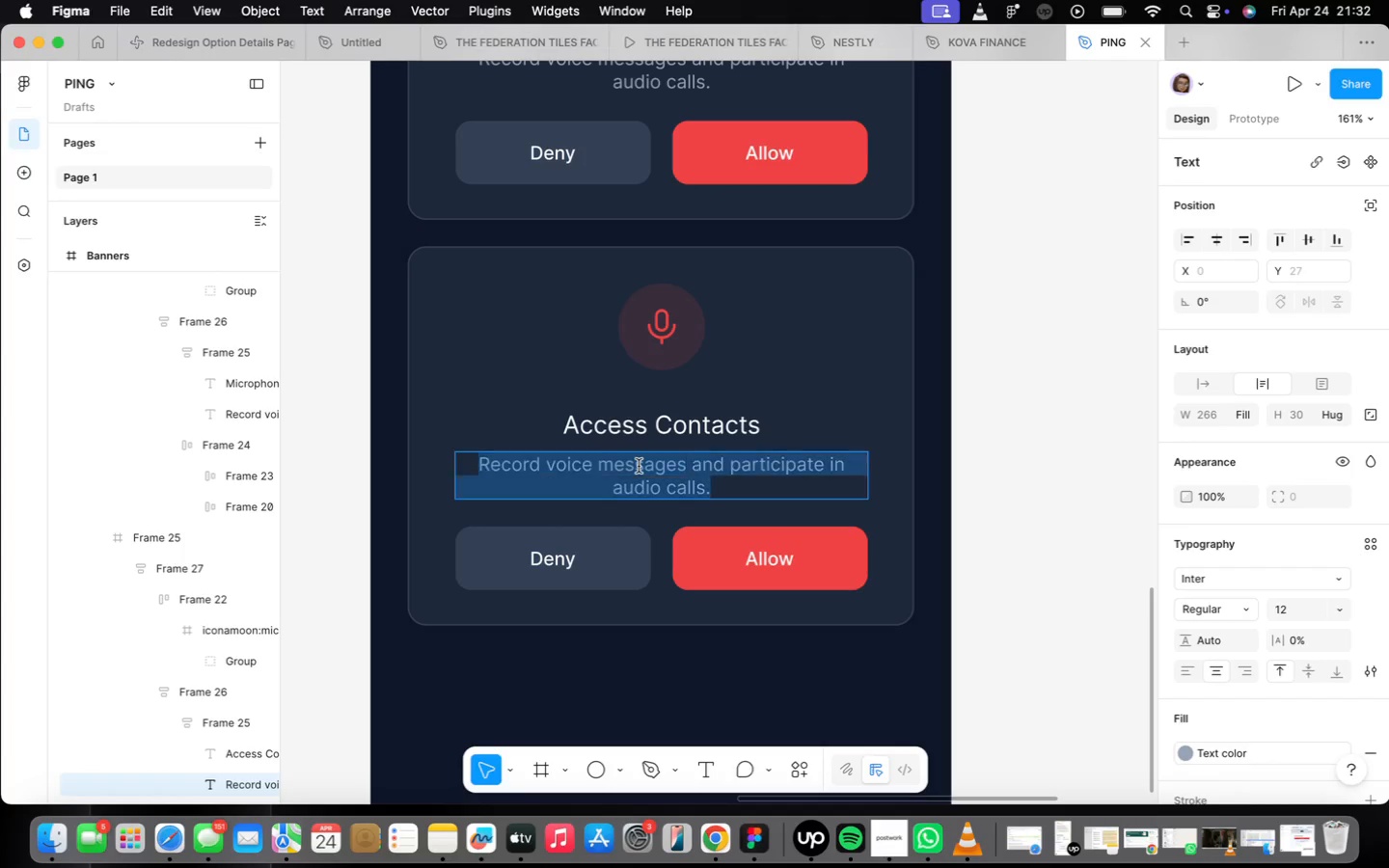 
triple_click([639, 466])
 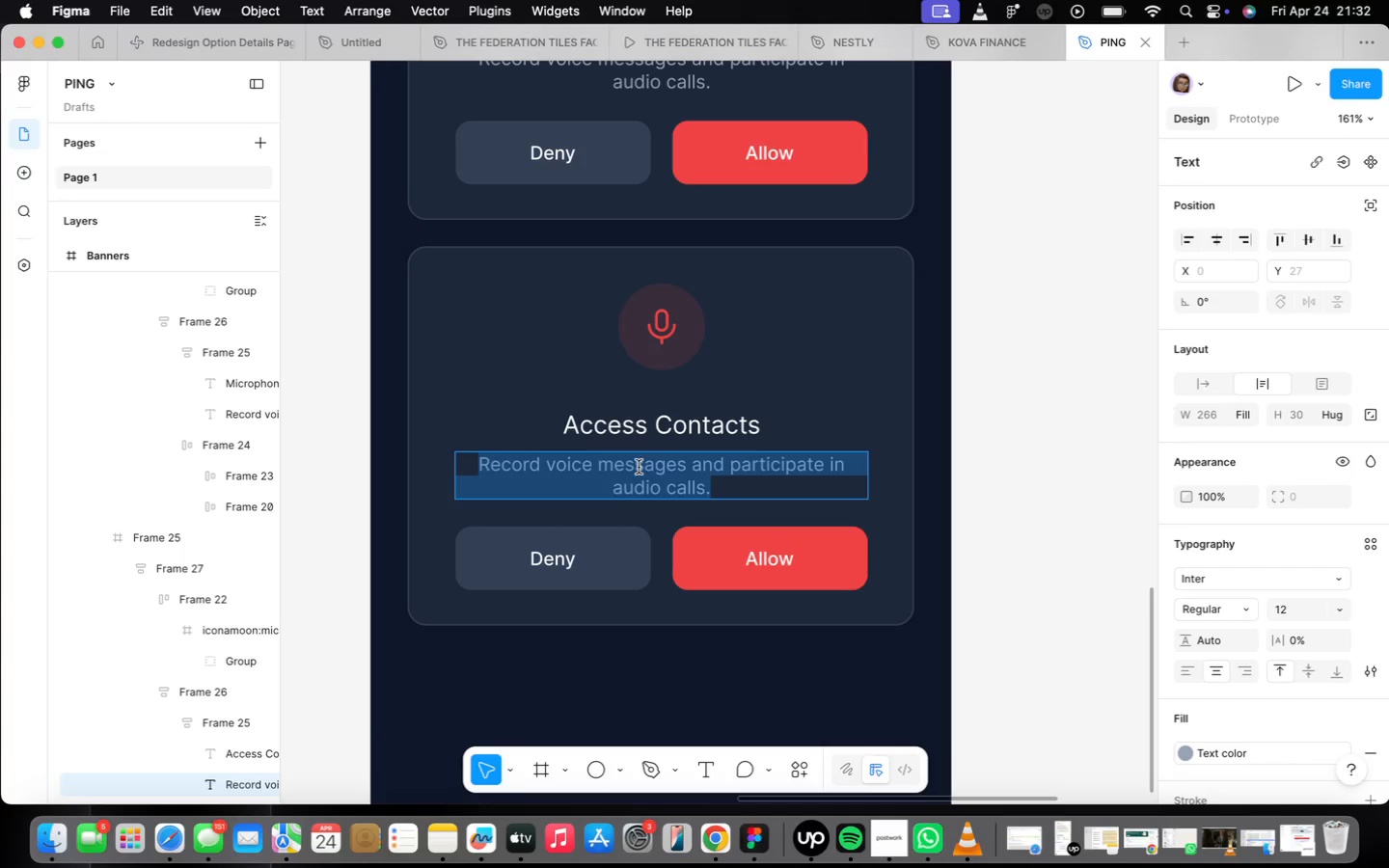 
type(Finf)
key(Backspace)
type(d Friends who are already using the app)
 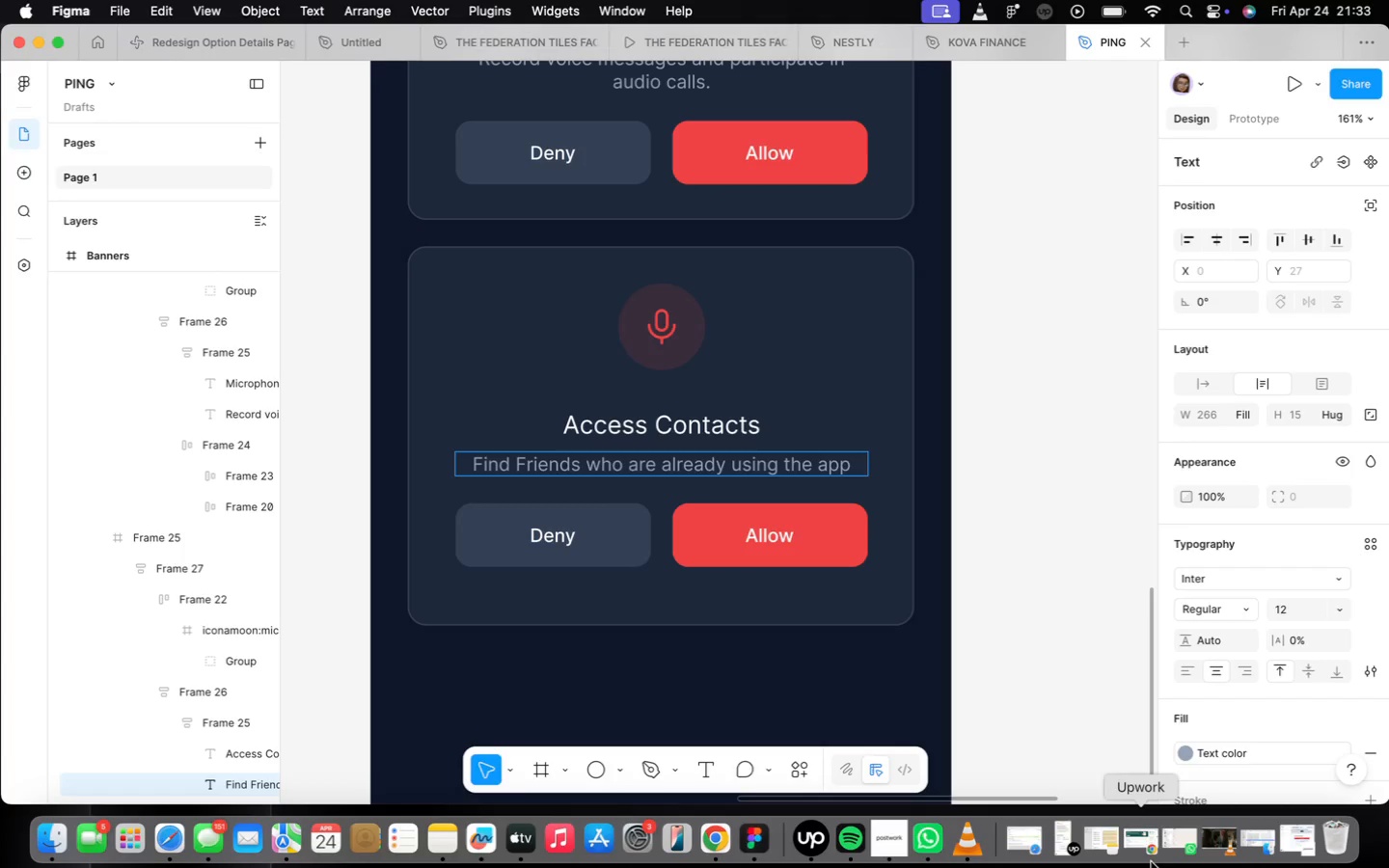 
left_click([896, 825])